 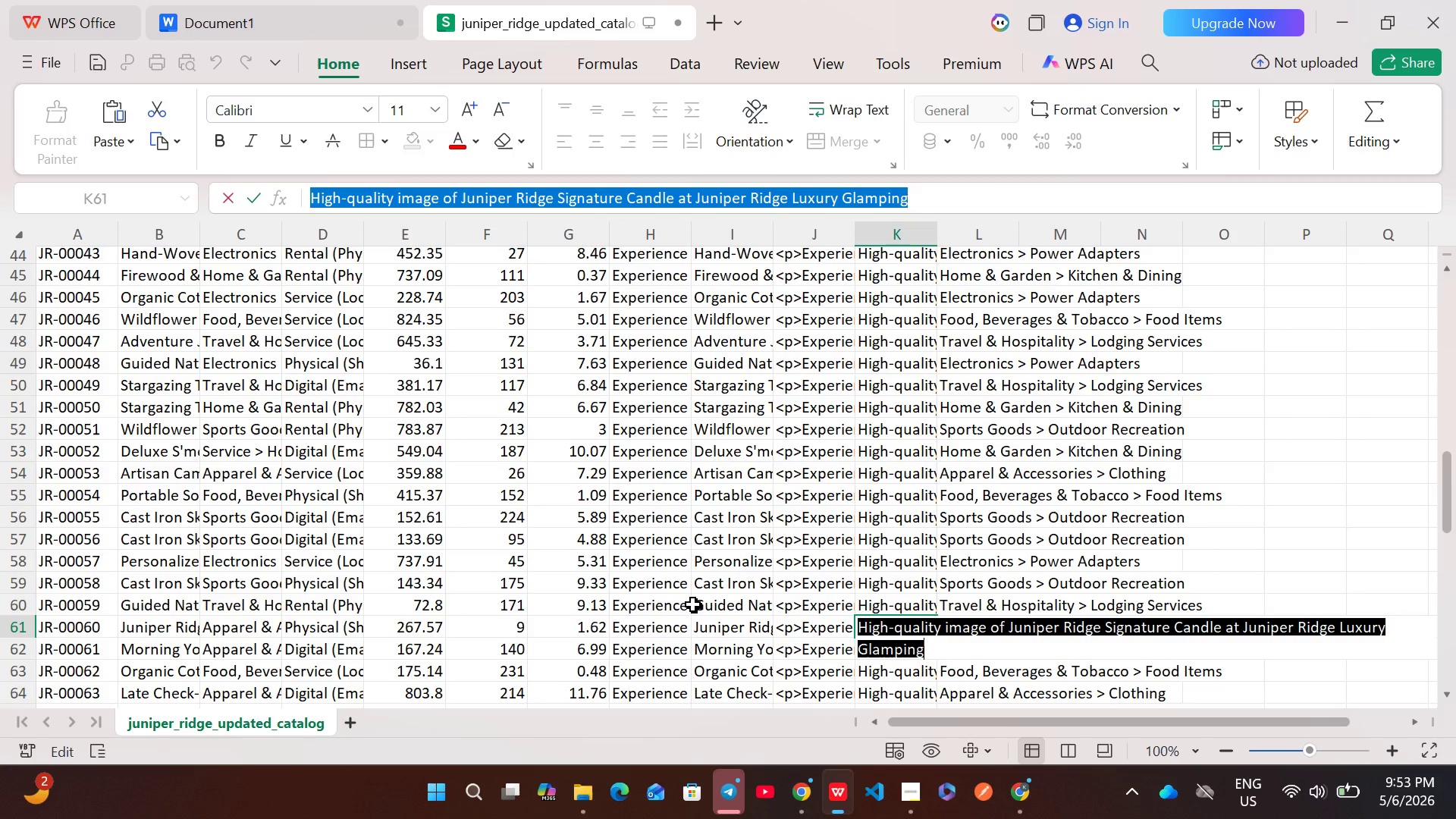 
left_click([162, 447])
 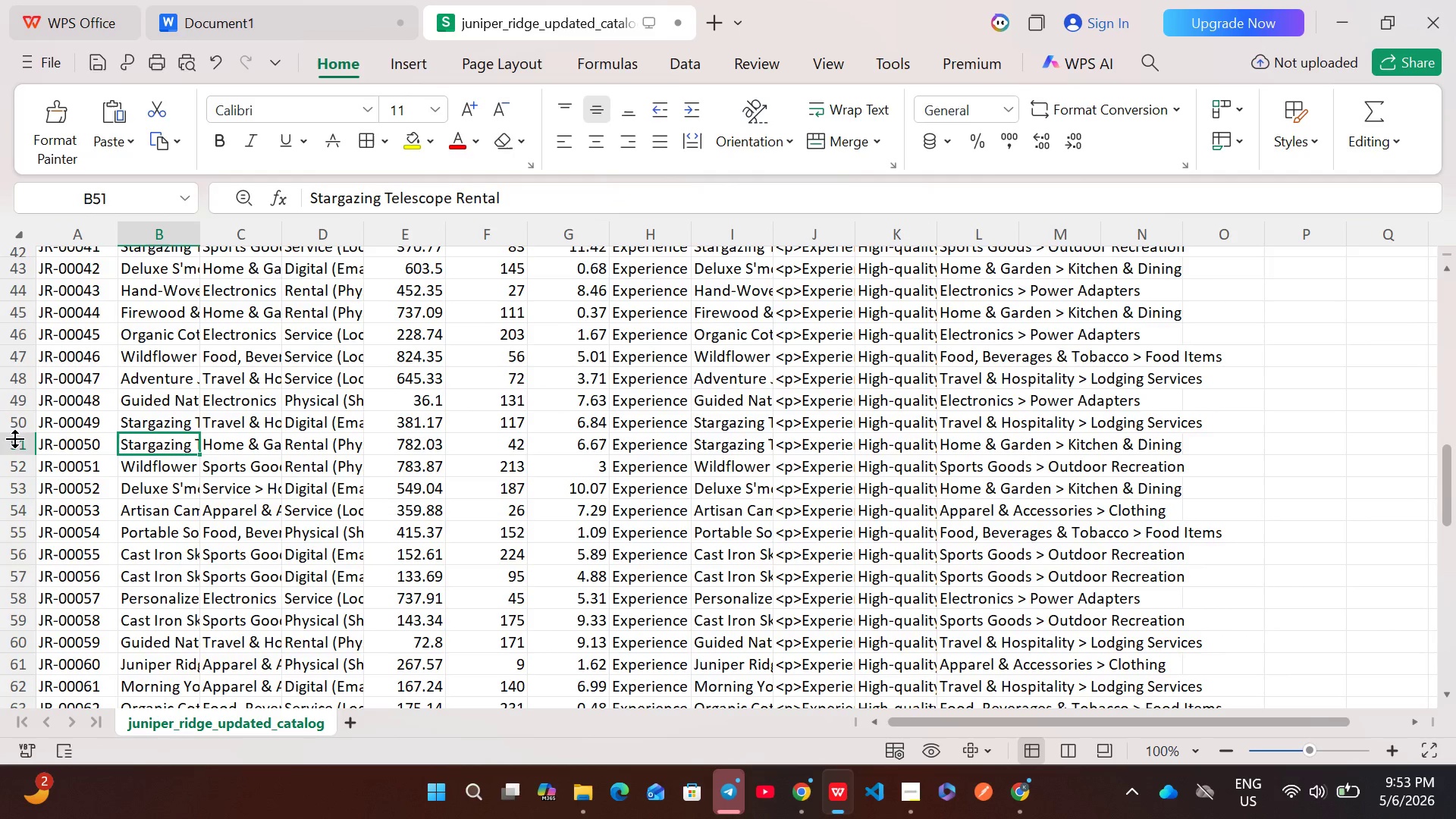 
left_click([28, 445])
 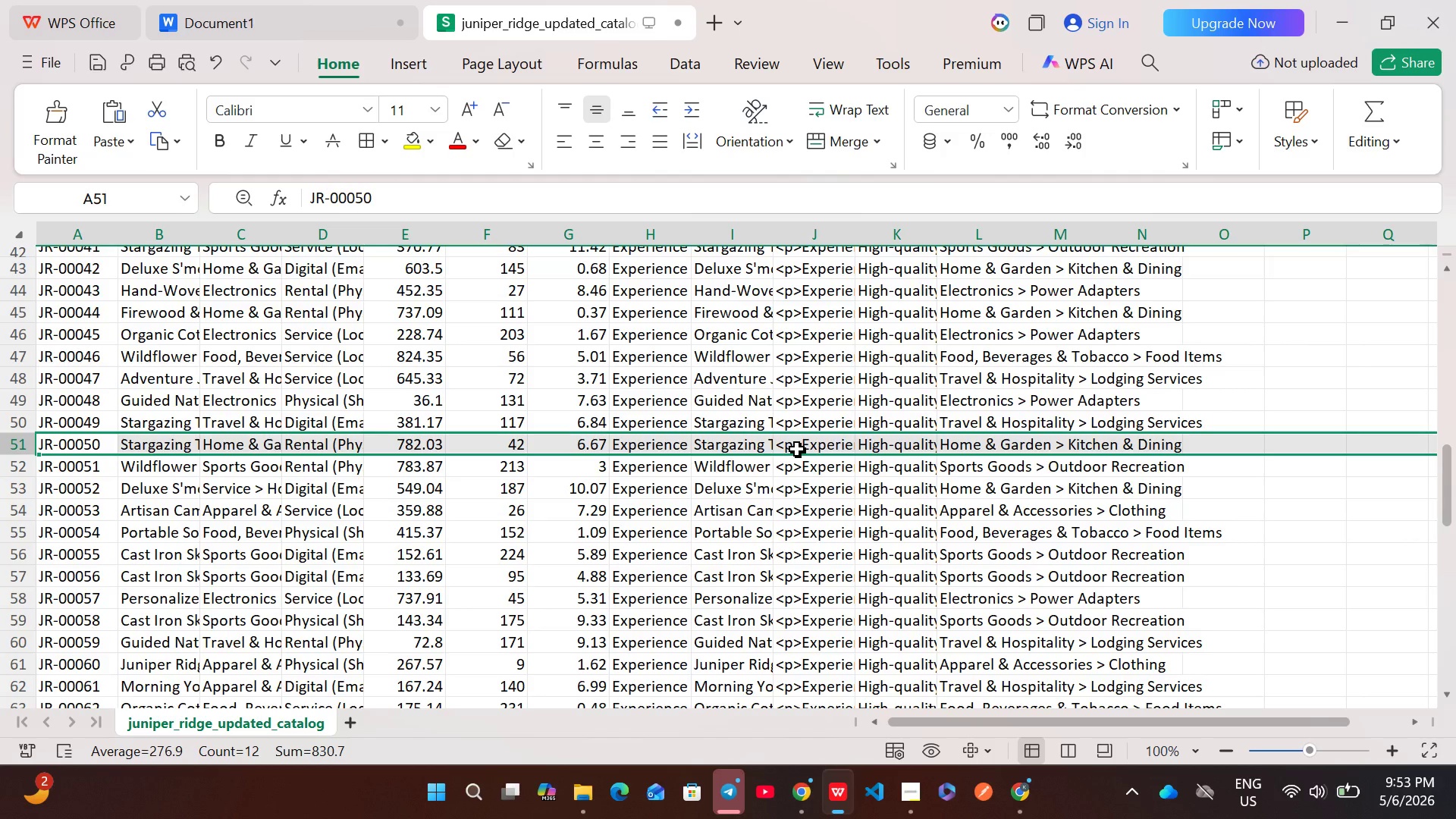 
double_click([798, 449])
 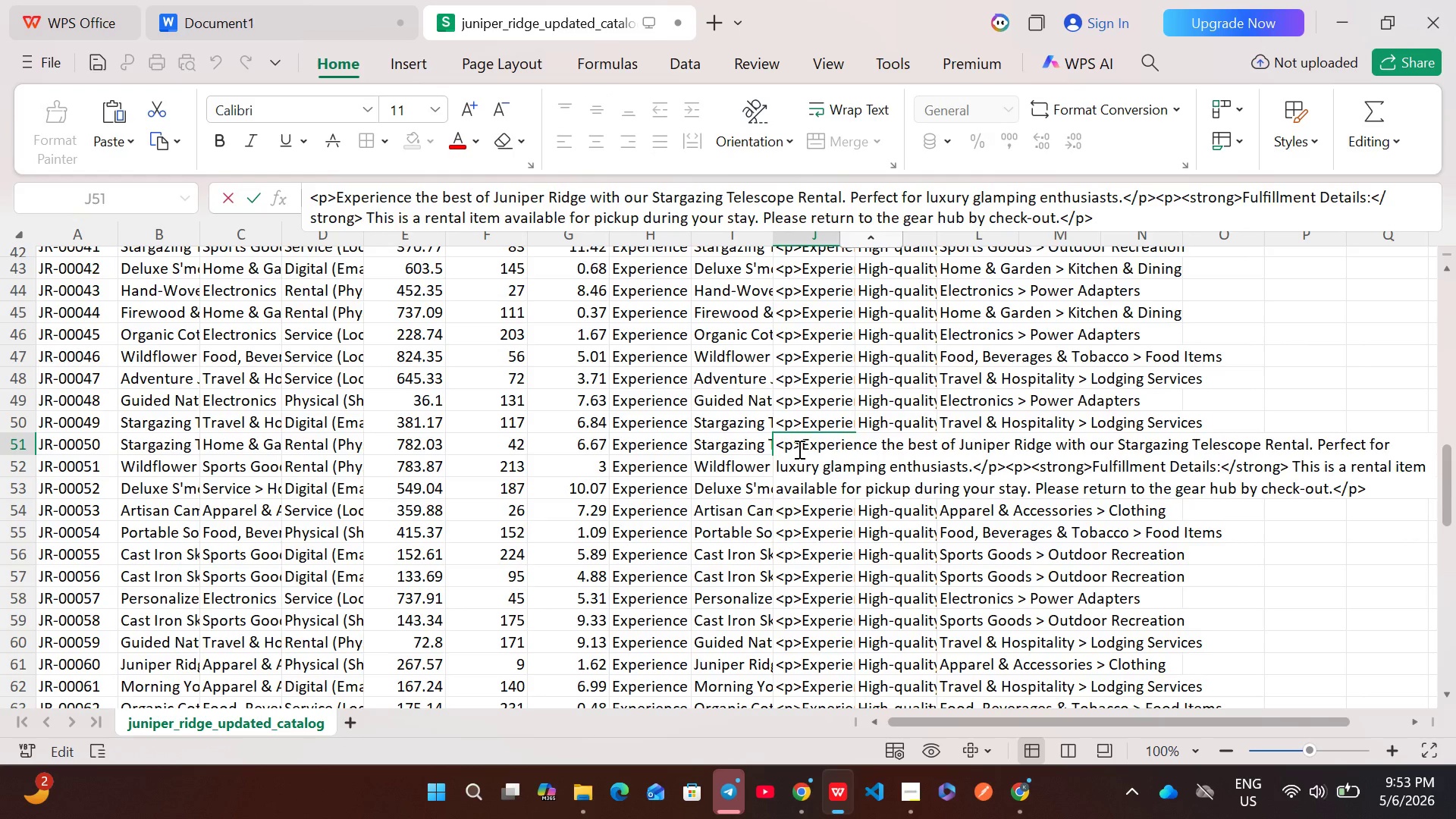 
key(Control+A)
 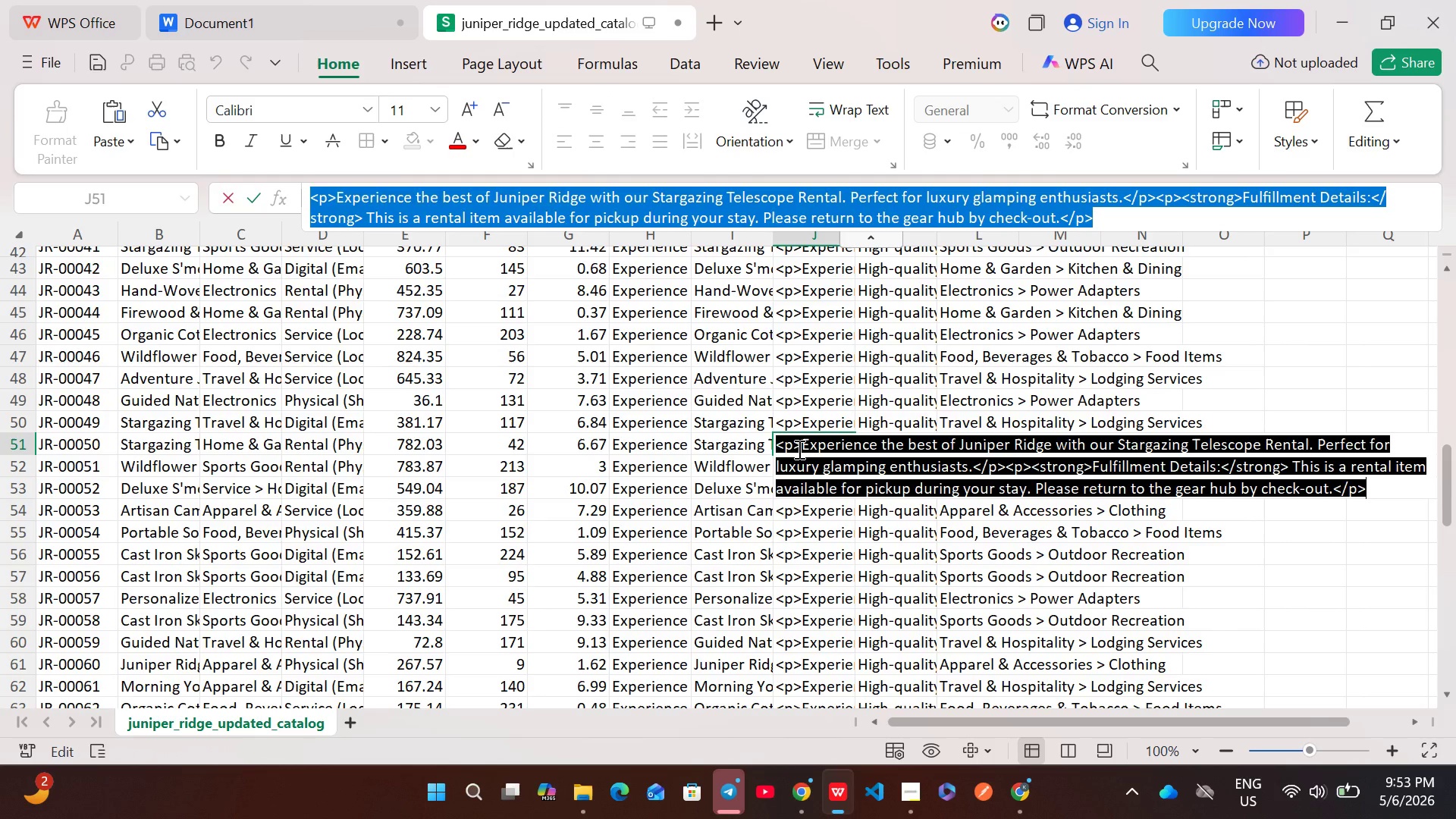 
key(Control+C)
 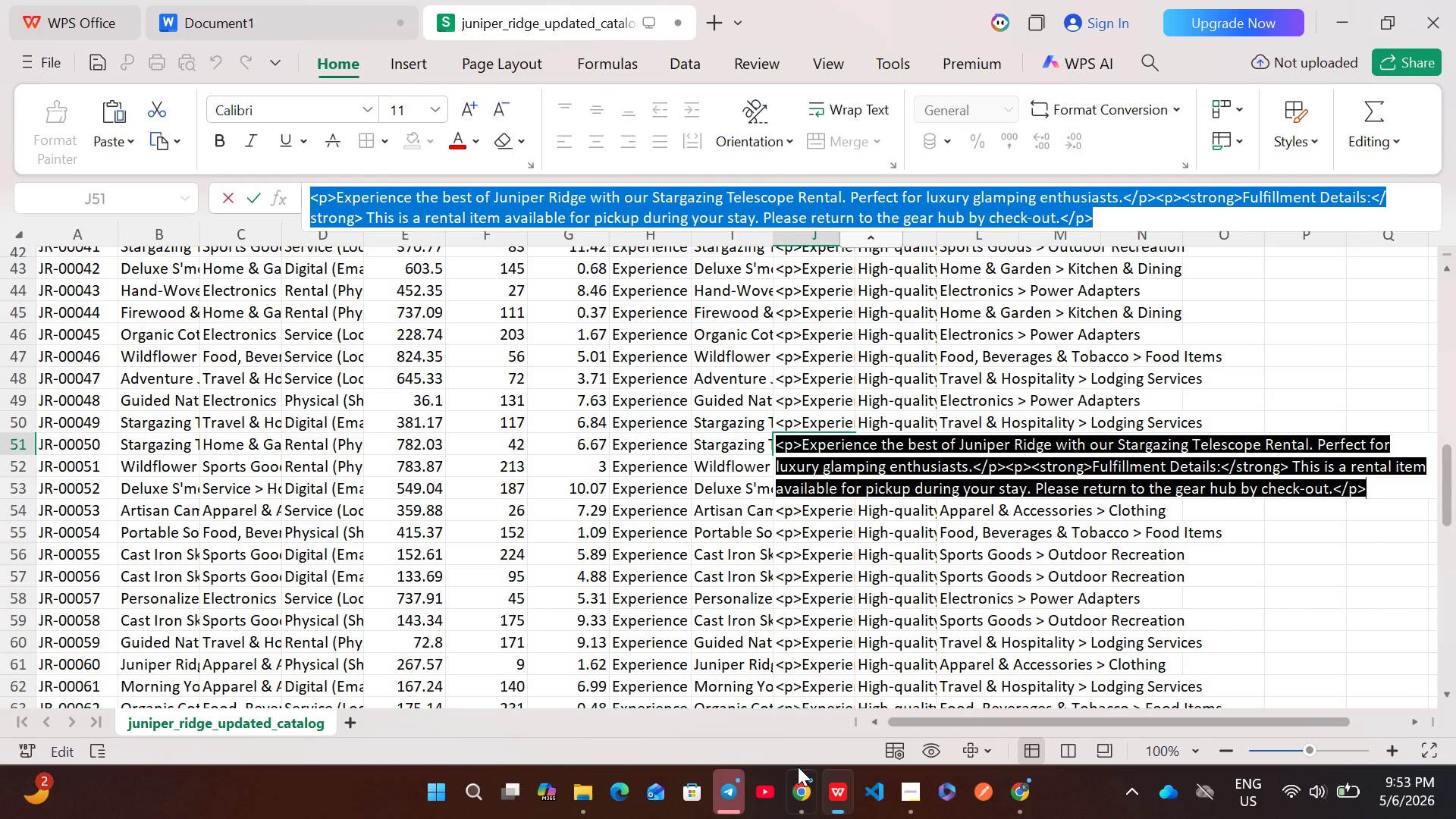 
left_click([798, 779])
 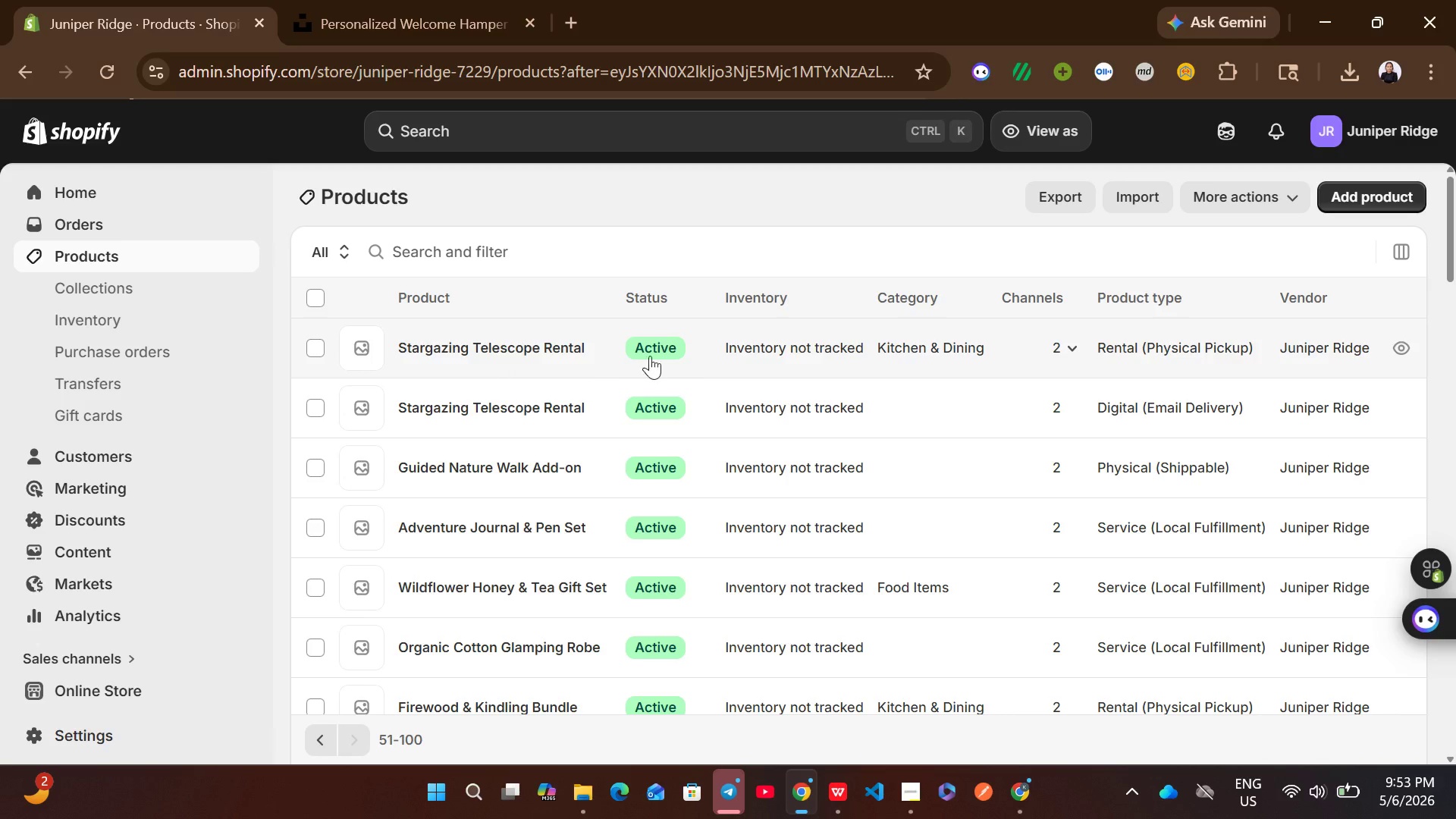 
left_click([700, 356])
 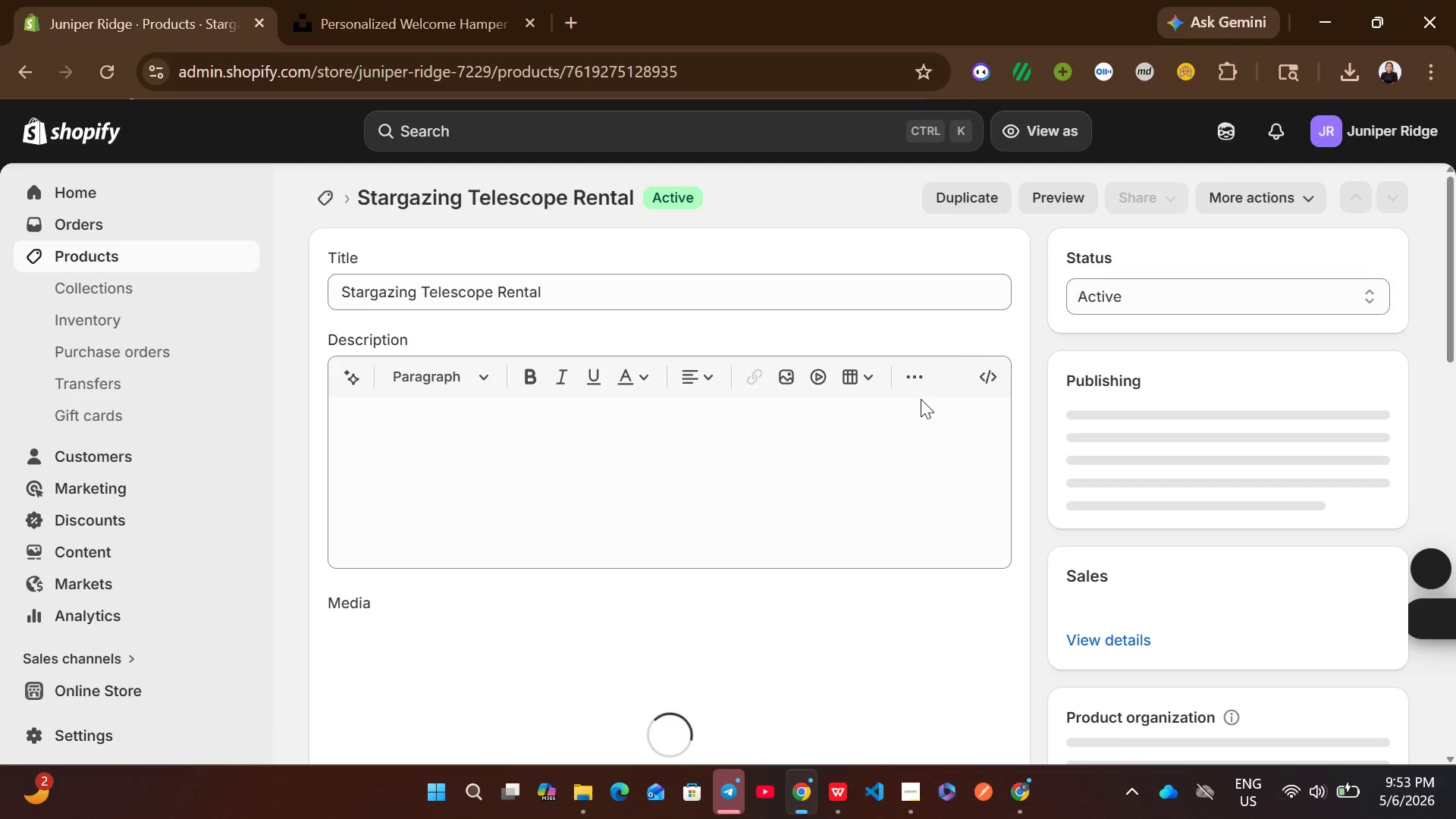 
left_click([985, 373])
 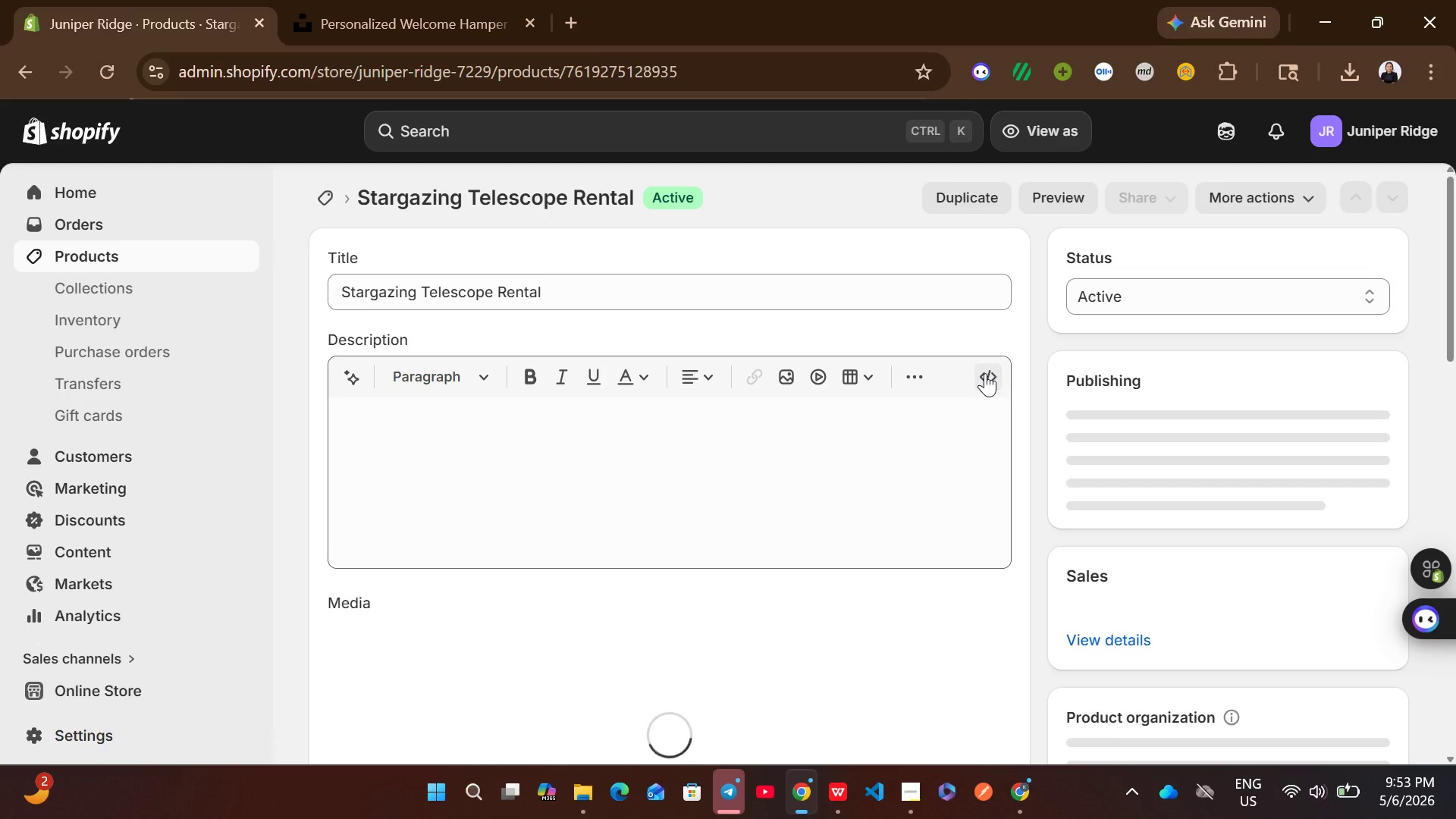 
left_click([985, 373])
 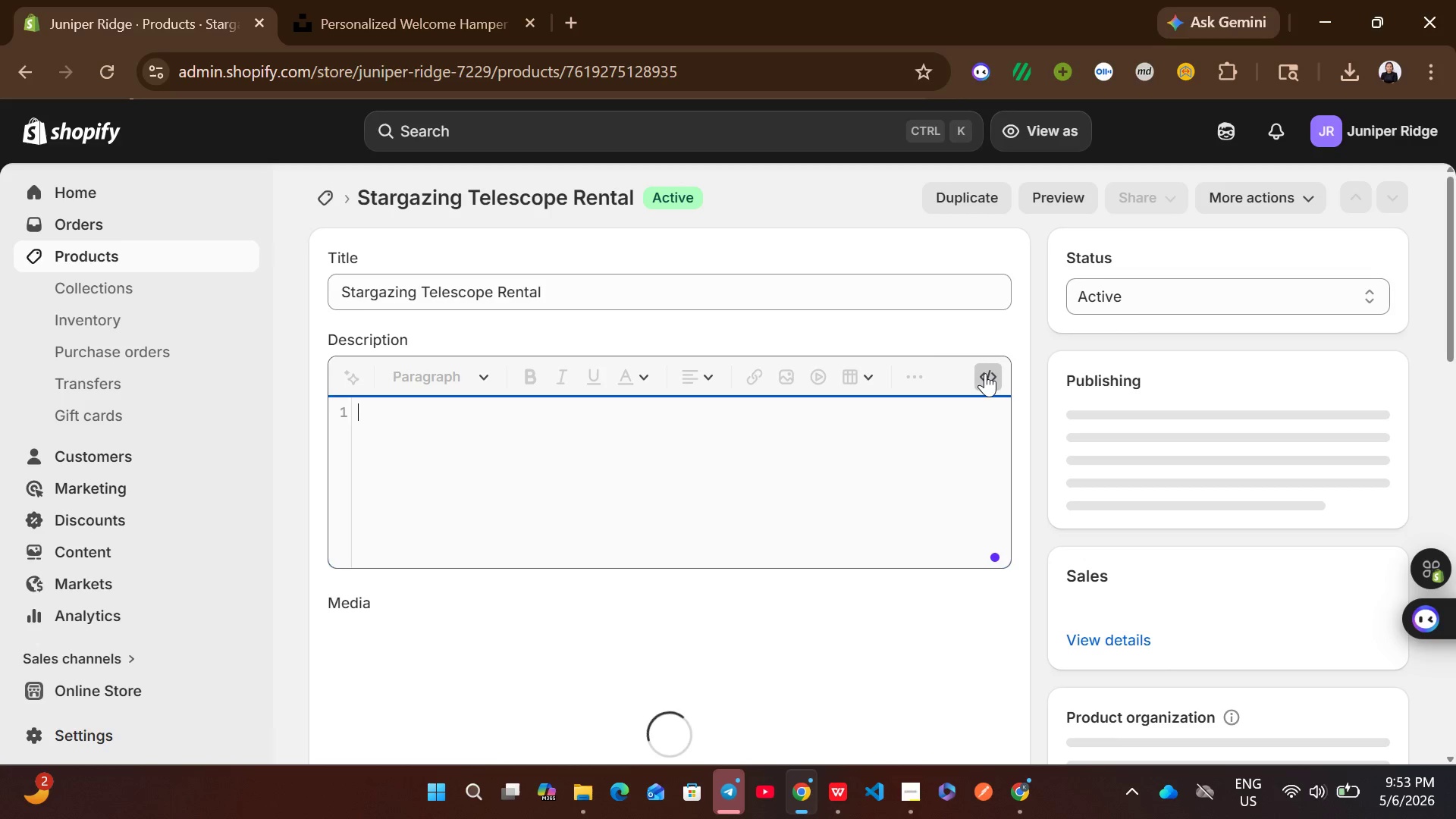 
wait(5.75)
 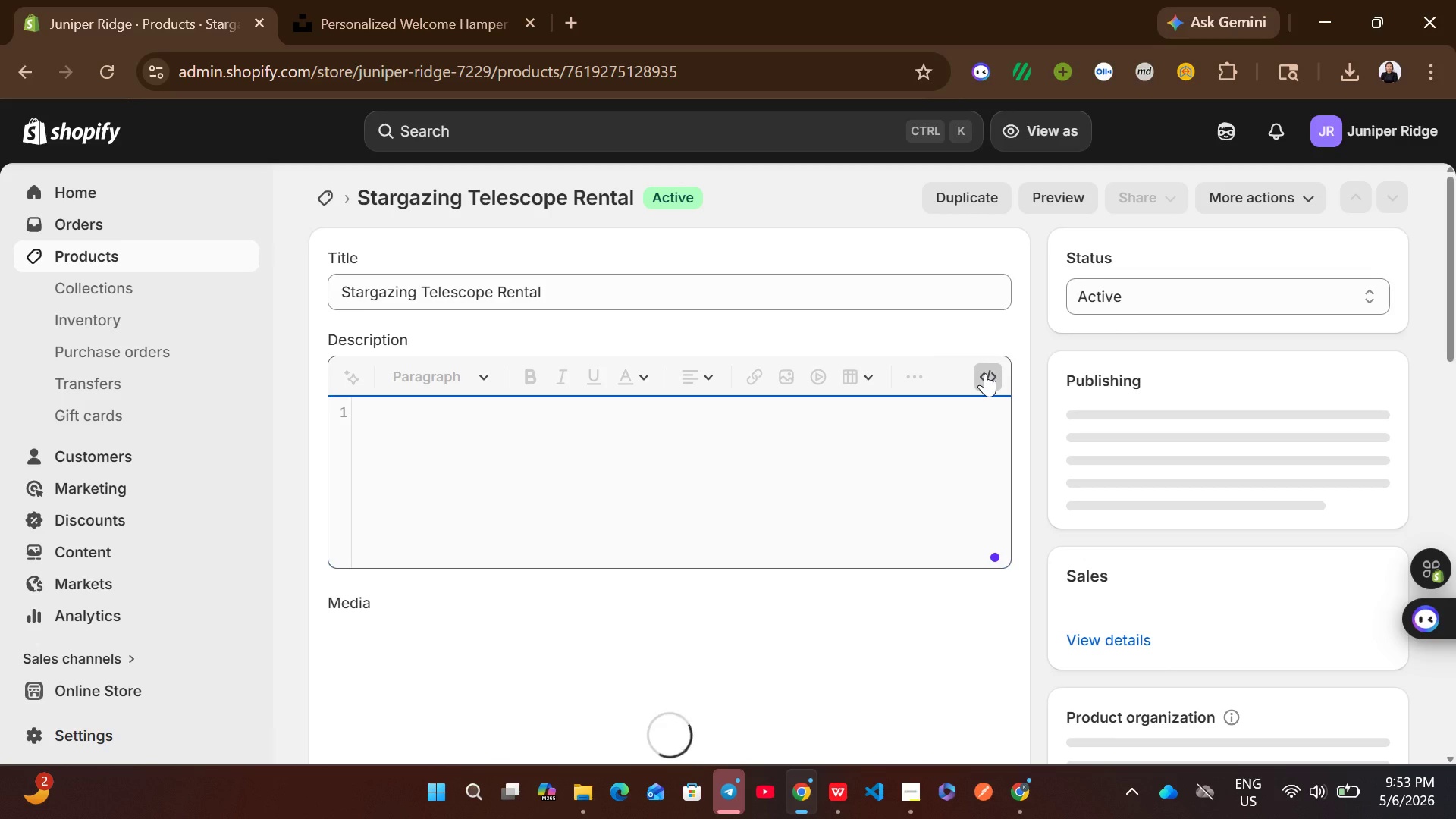 
left_click([731, 485])
 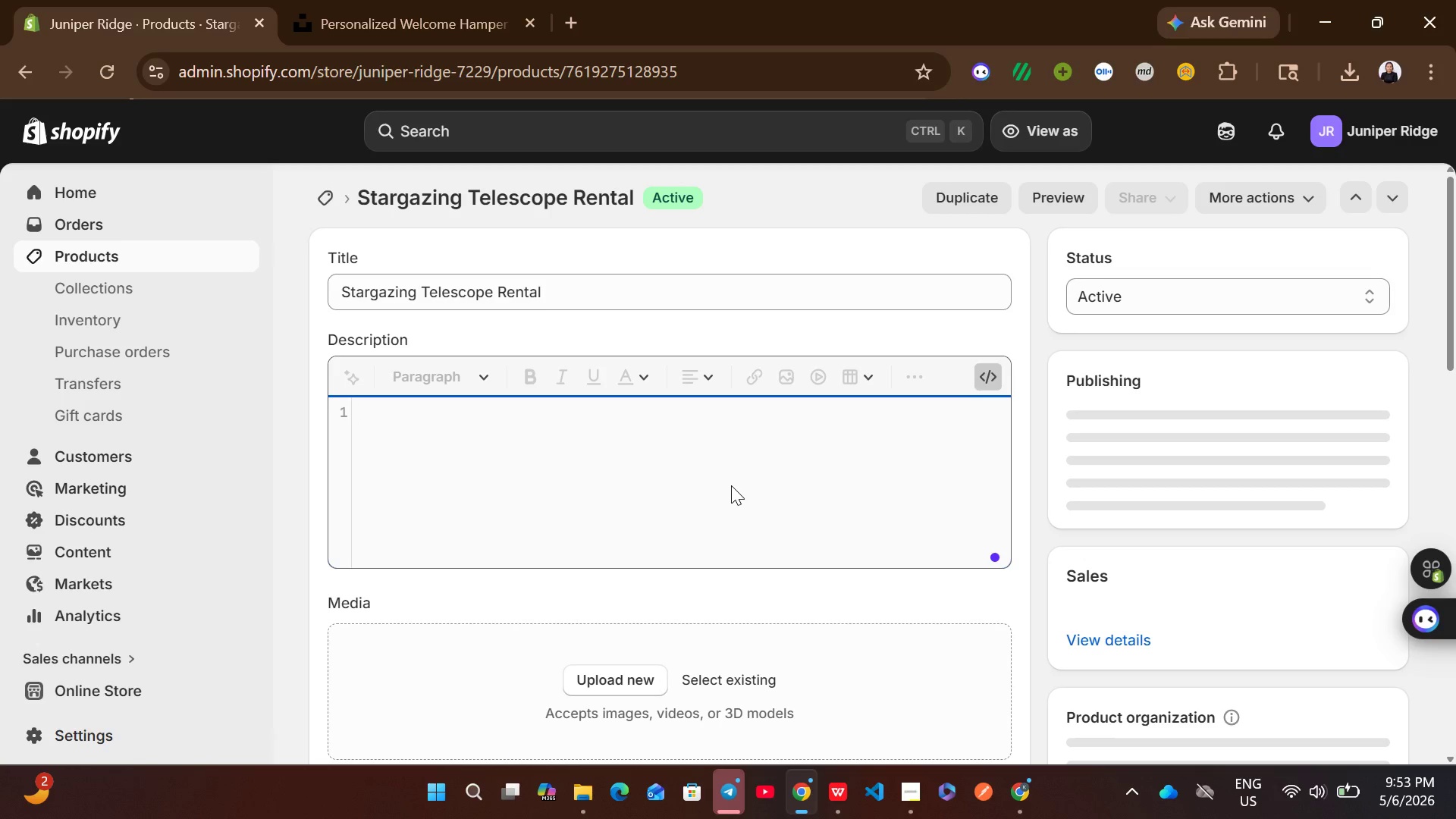 
key(Control+V)
 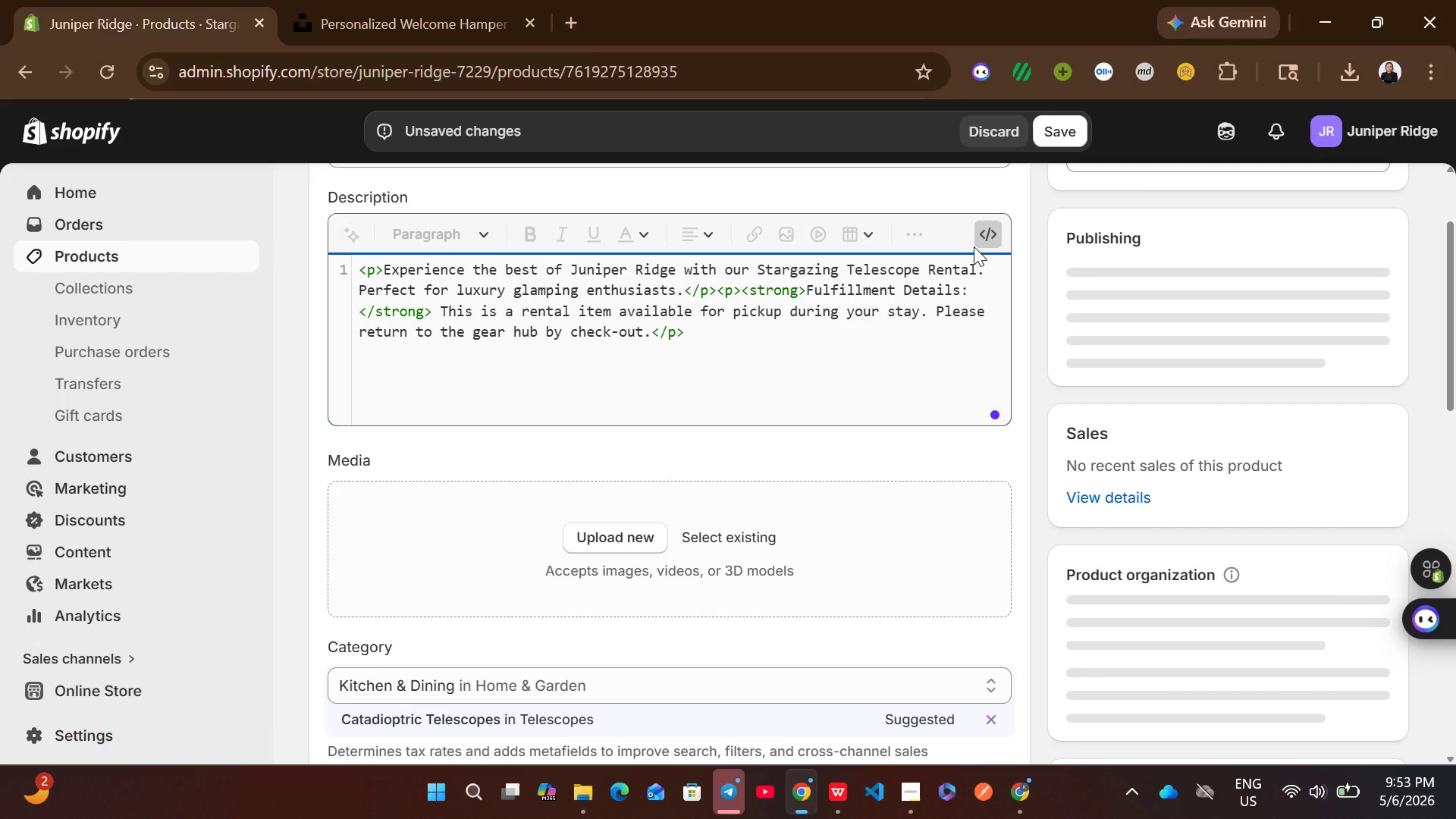 
left_click([983, 242])
 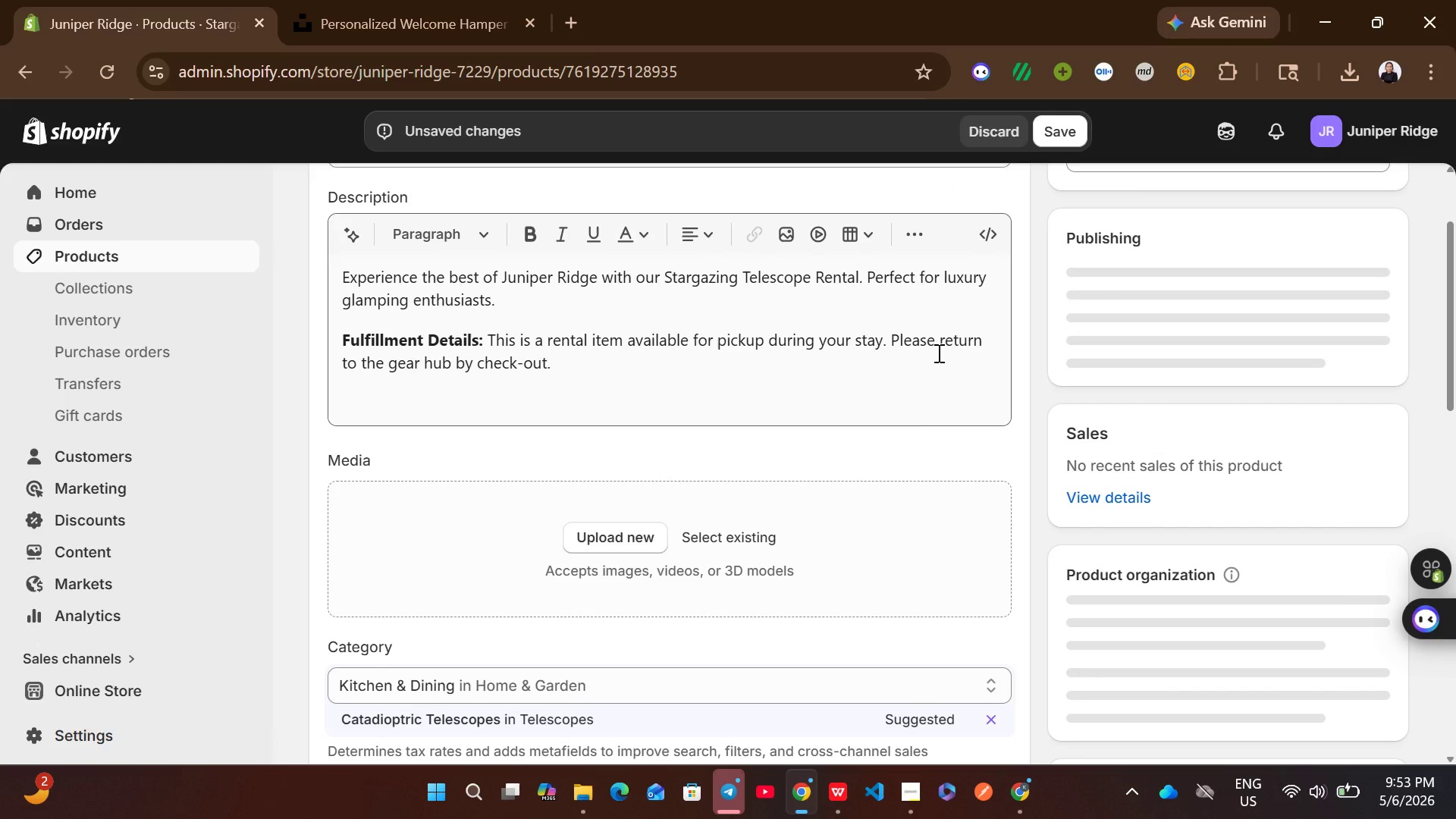 
mouse_move([899, 416])
 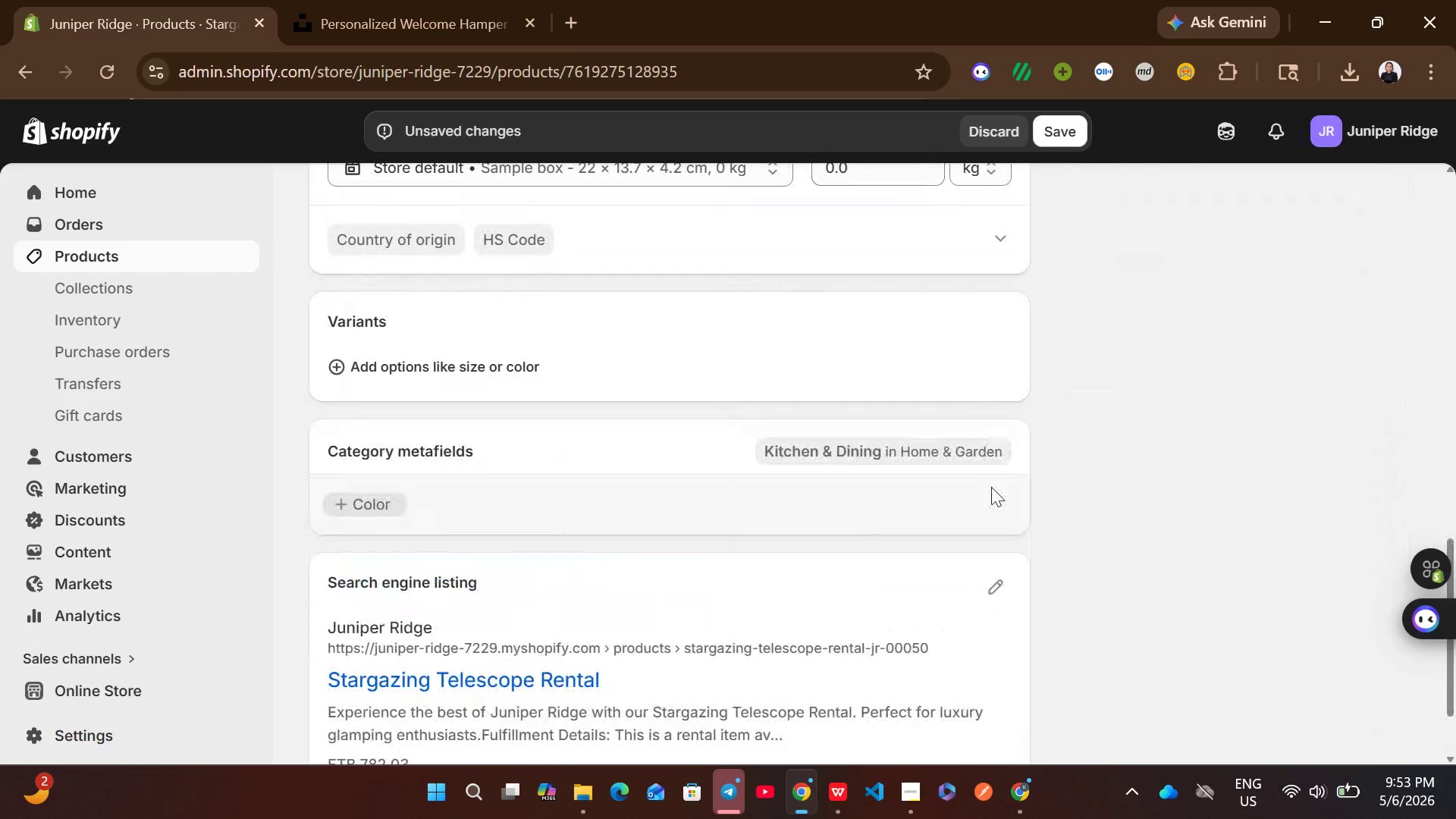 
left_click([993, 584])
 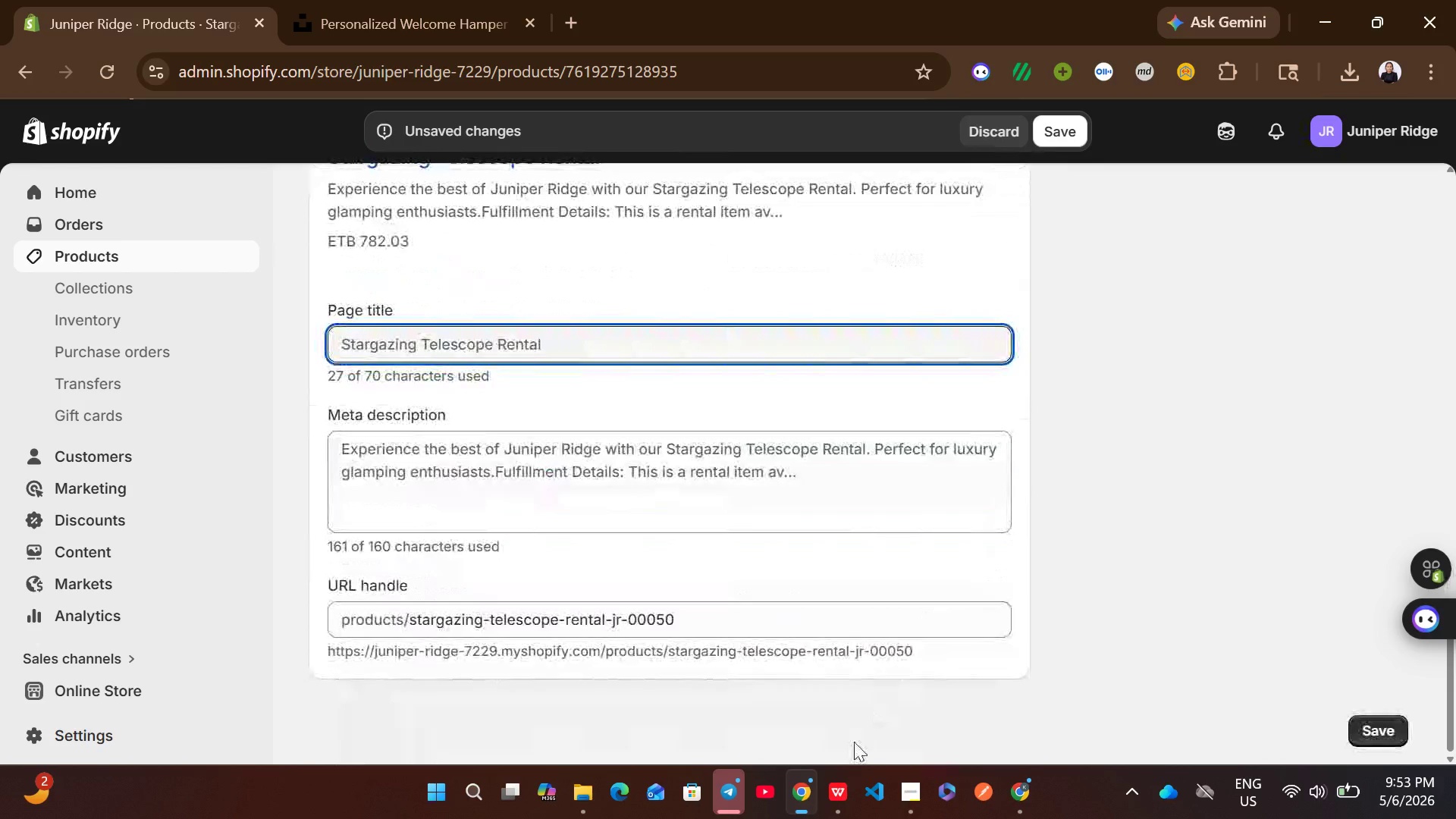 
left_click([823, 799])
 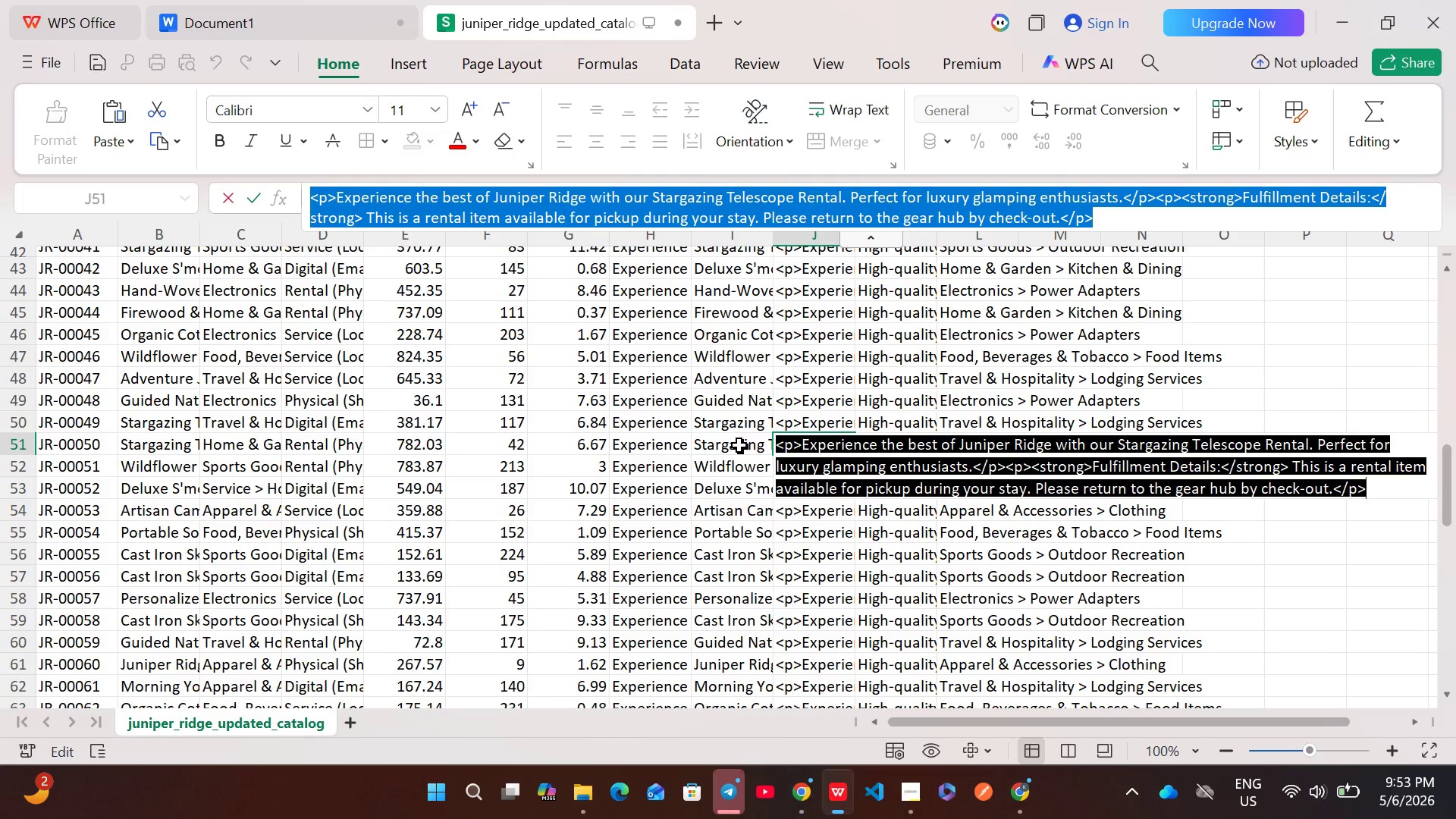 
double_click([739, 445])
 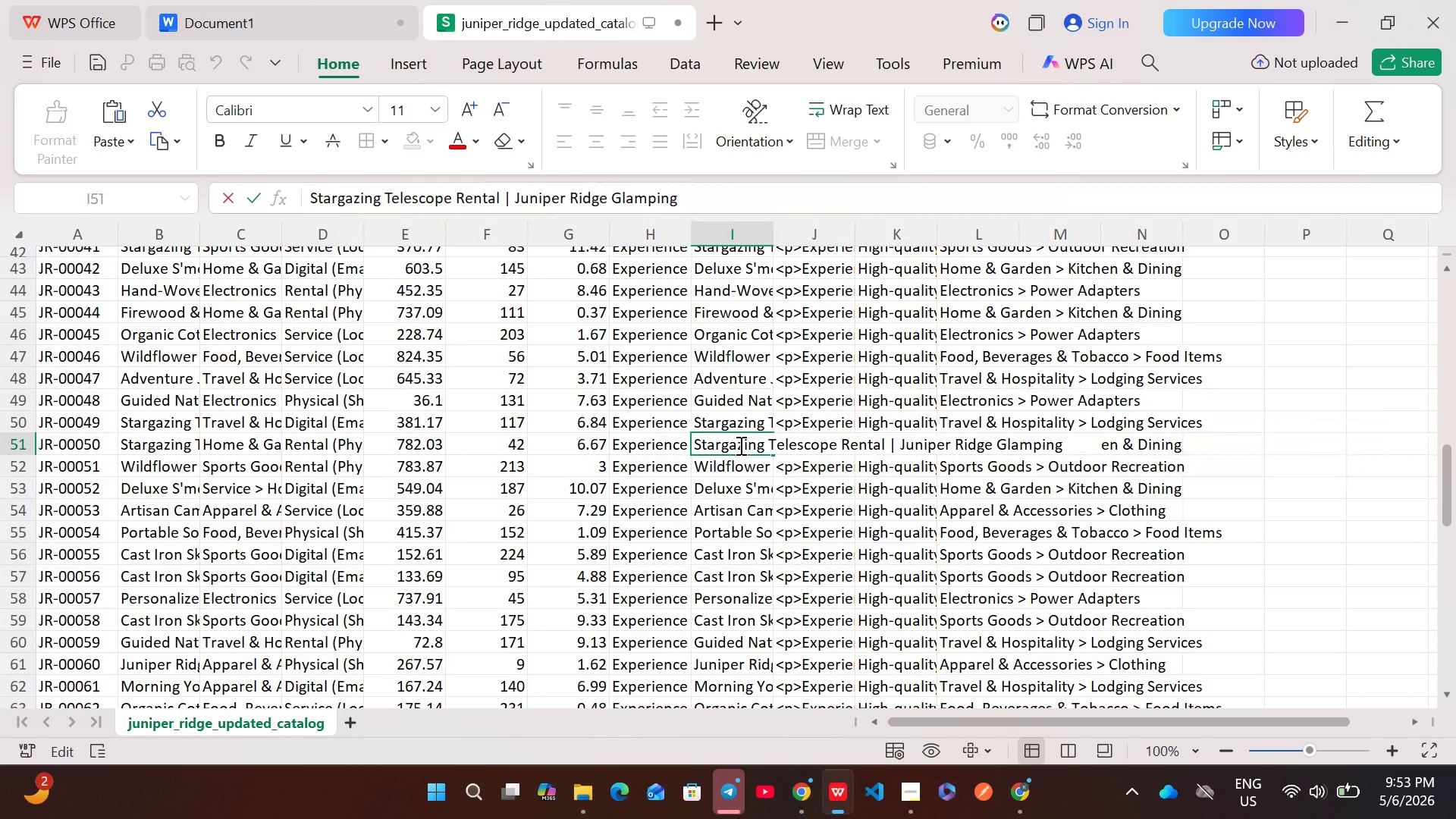 
key(Control+A)
 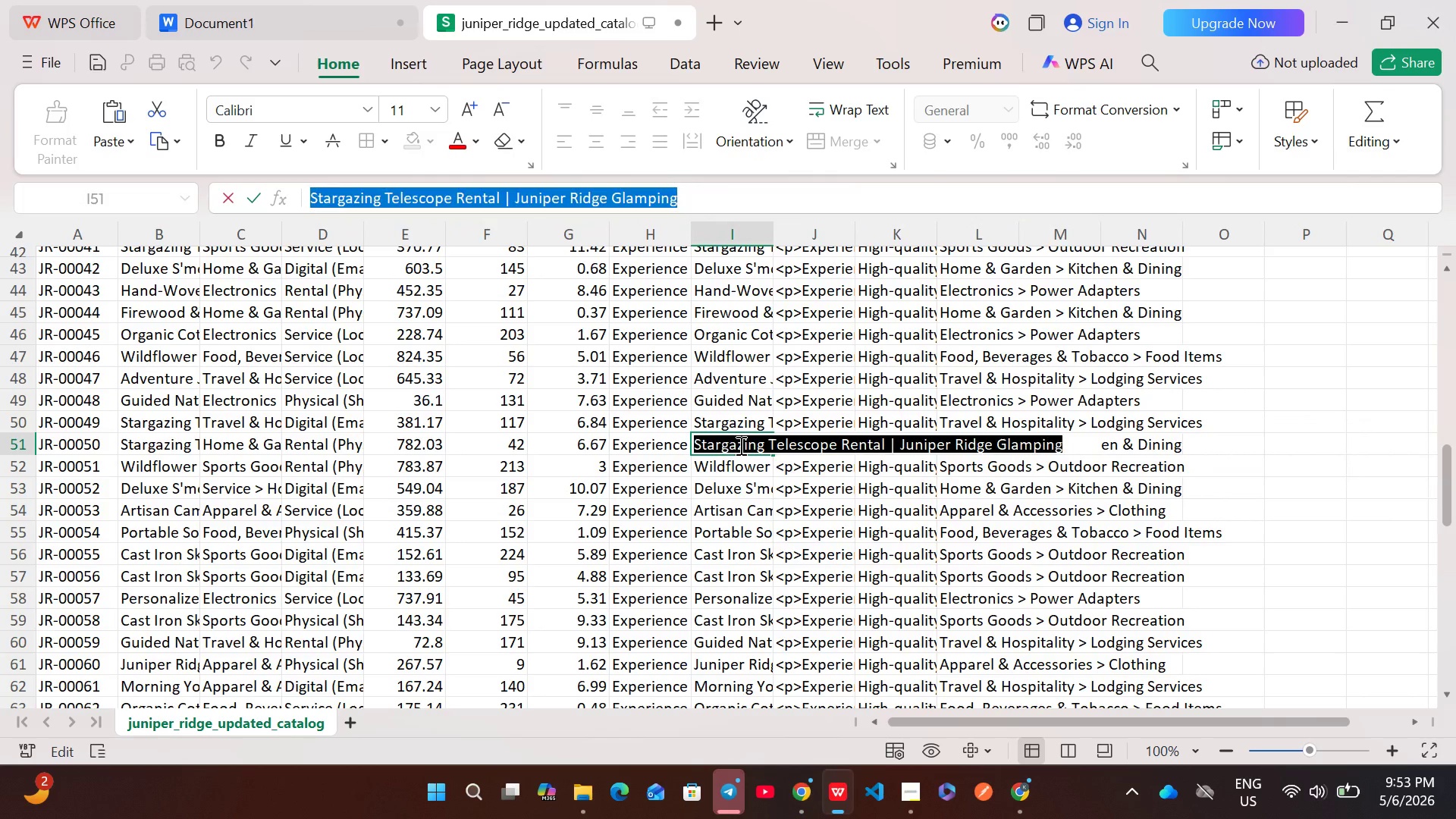 
key(Control+C)
 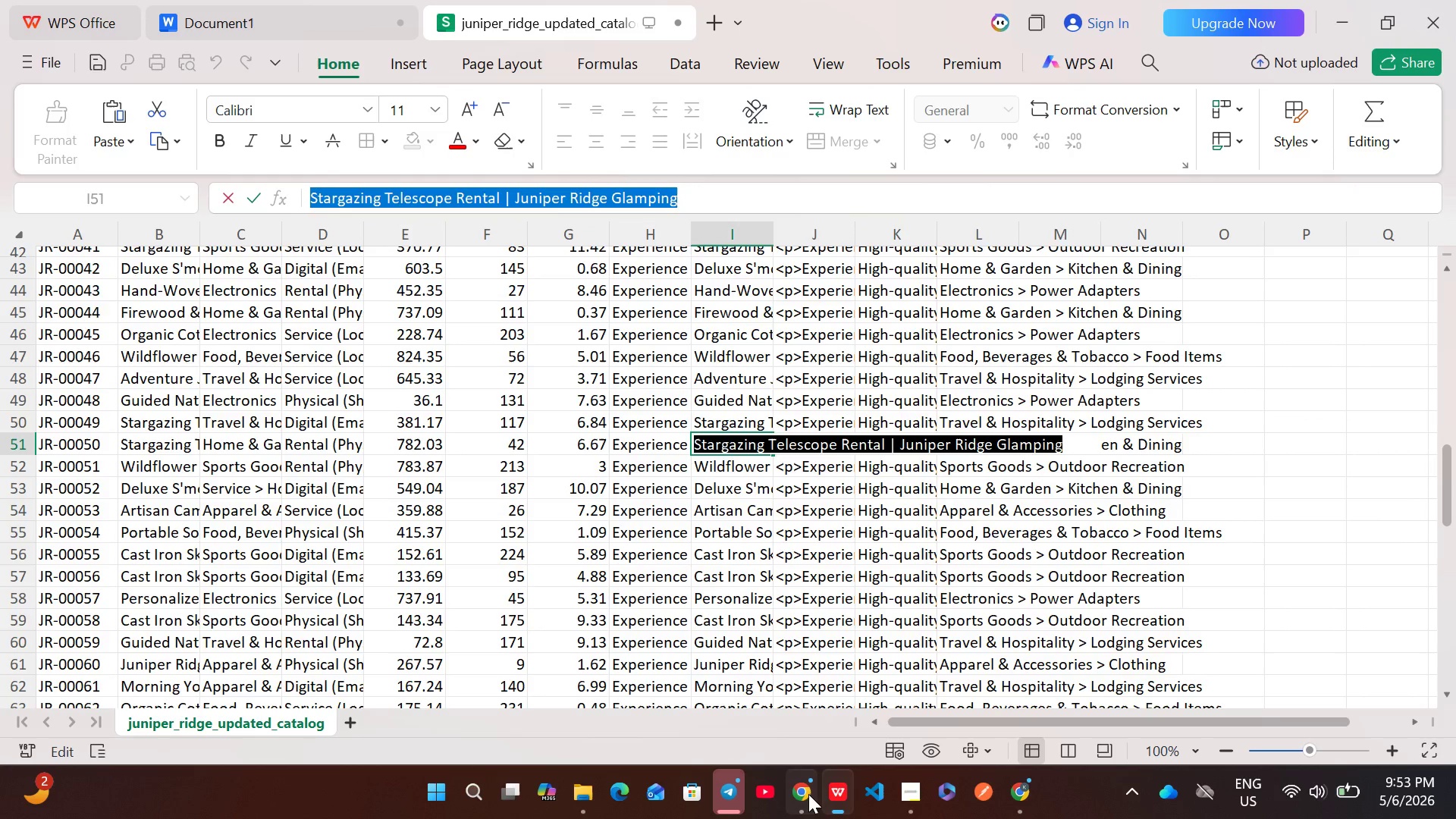 
left_click([805, 797])
 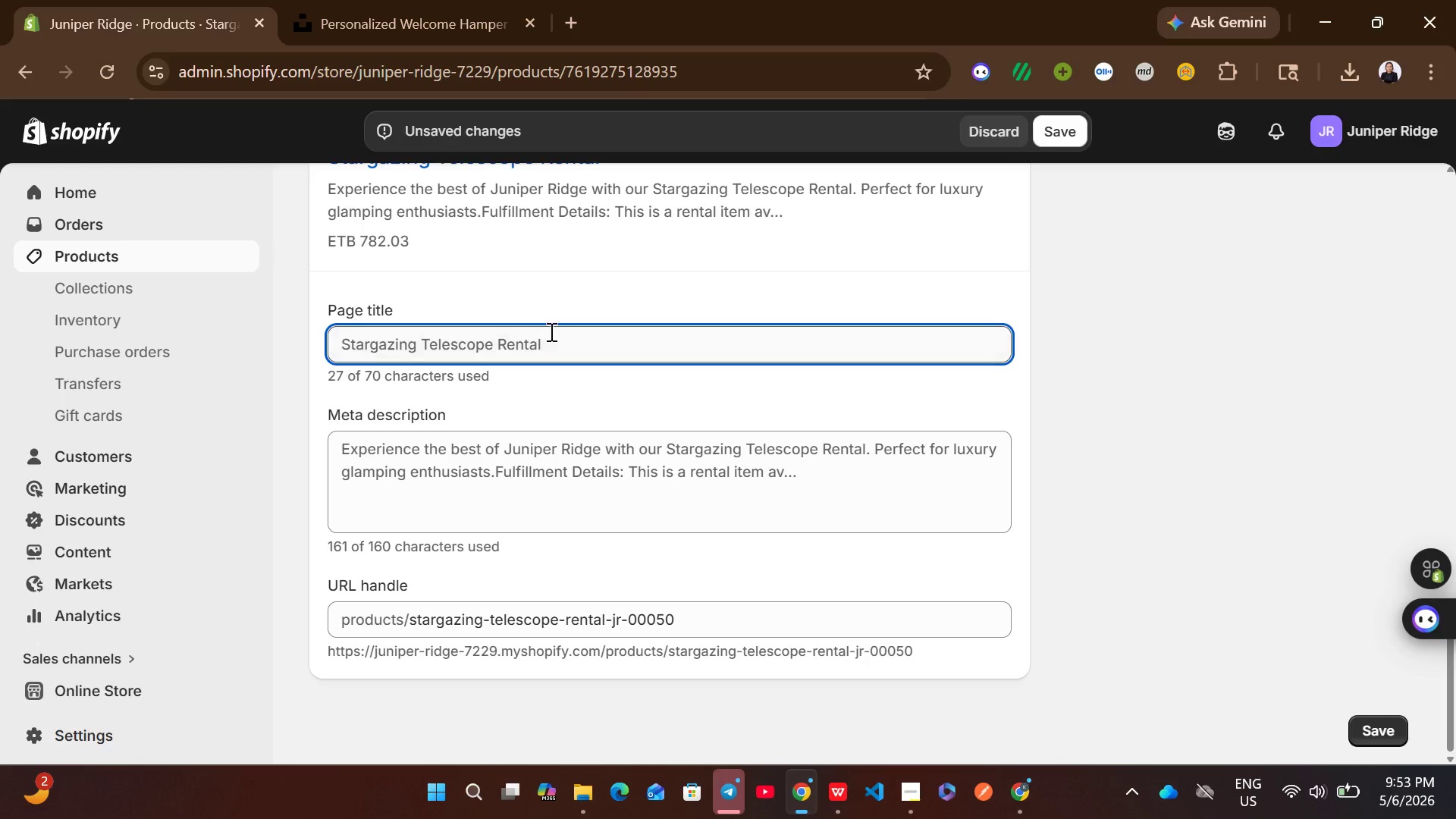 
left_click([550, 334])
 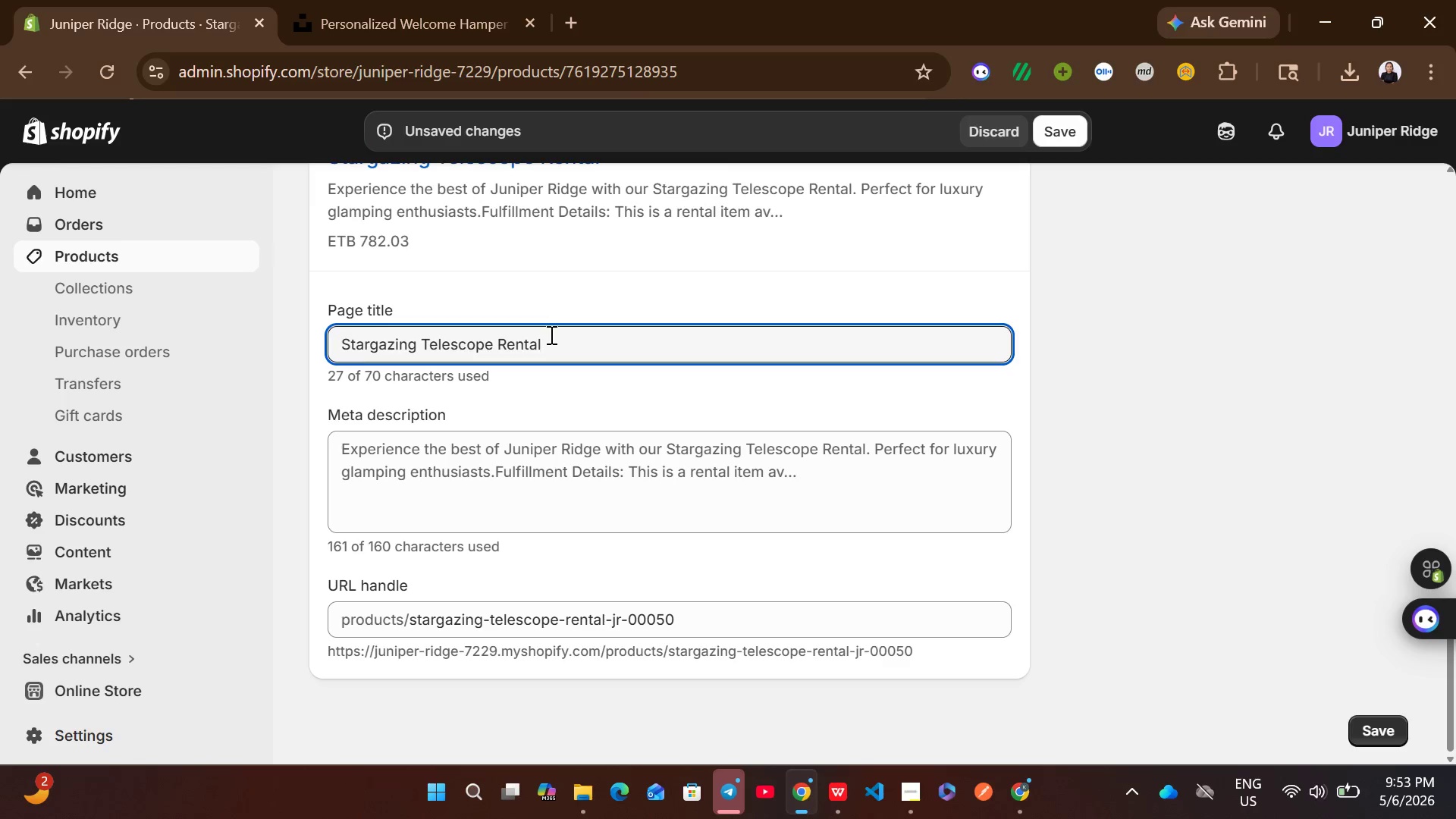 
key(Control+A)
 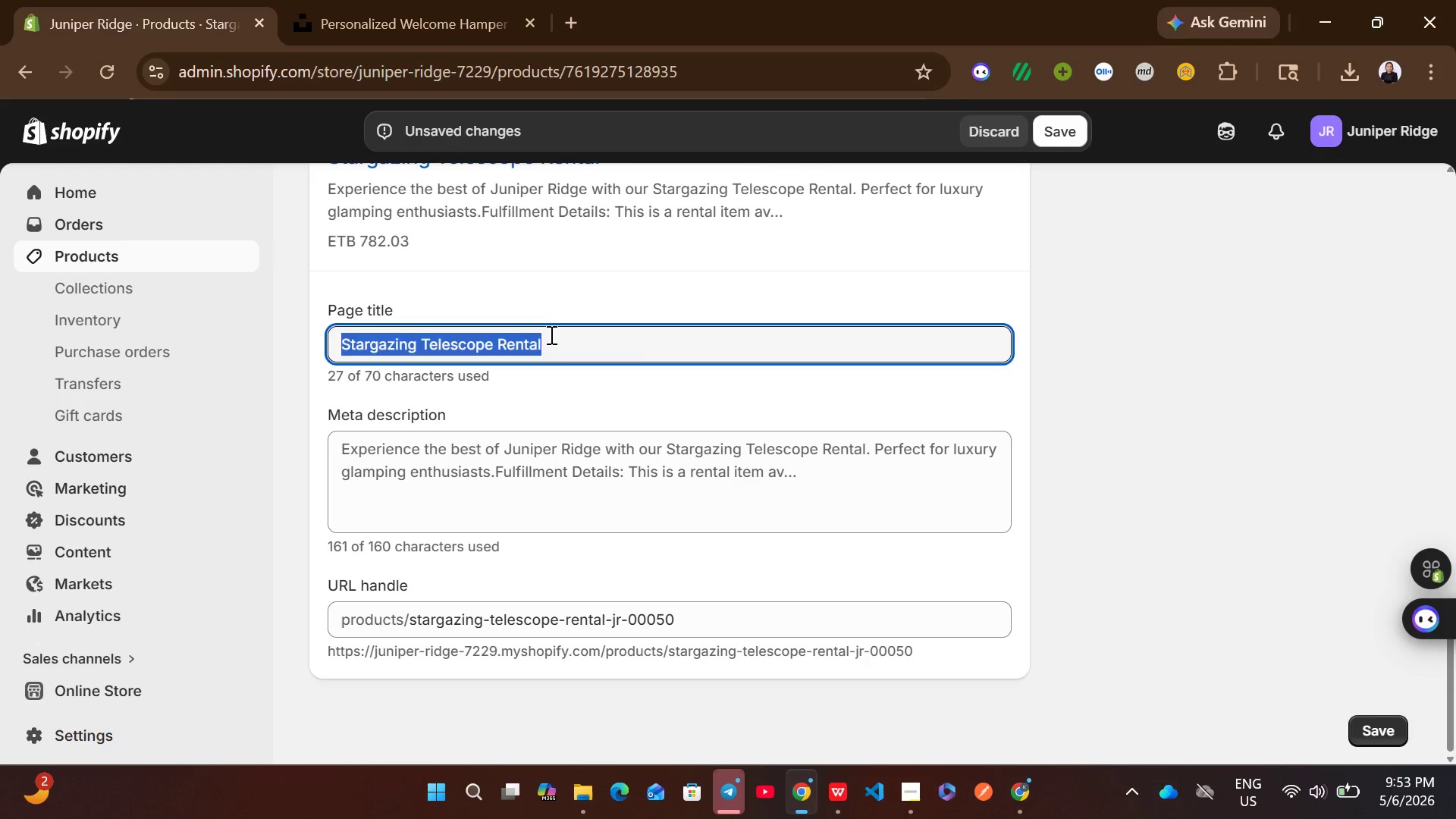 
key(Control+V)
 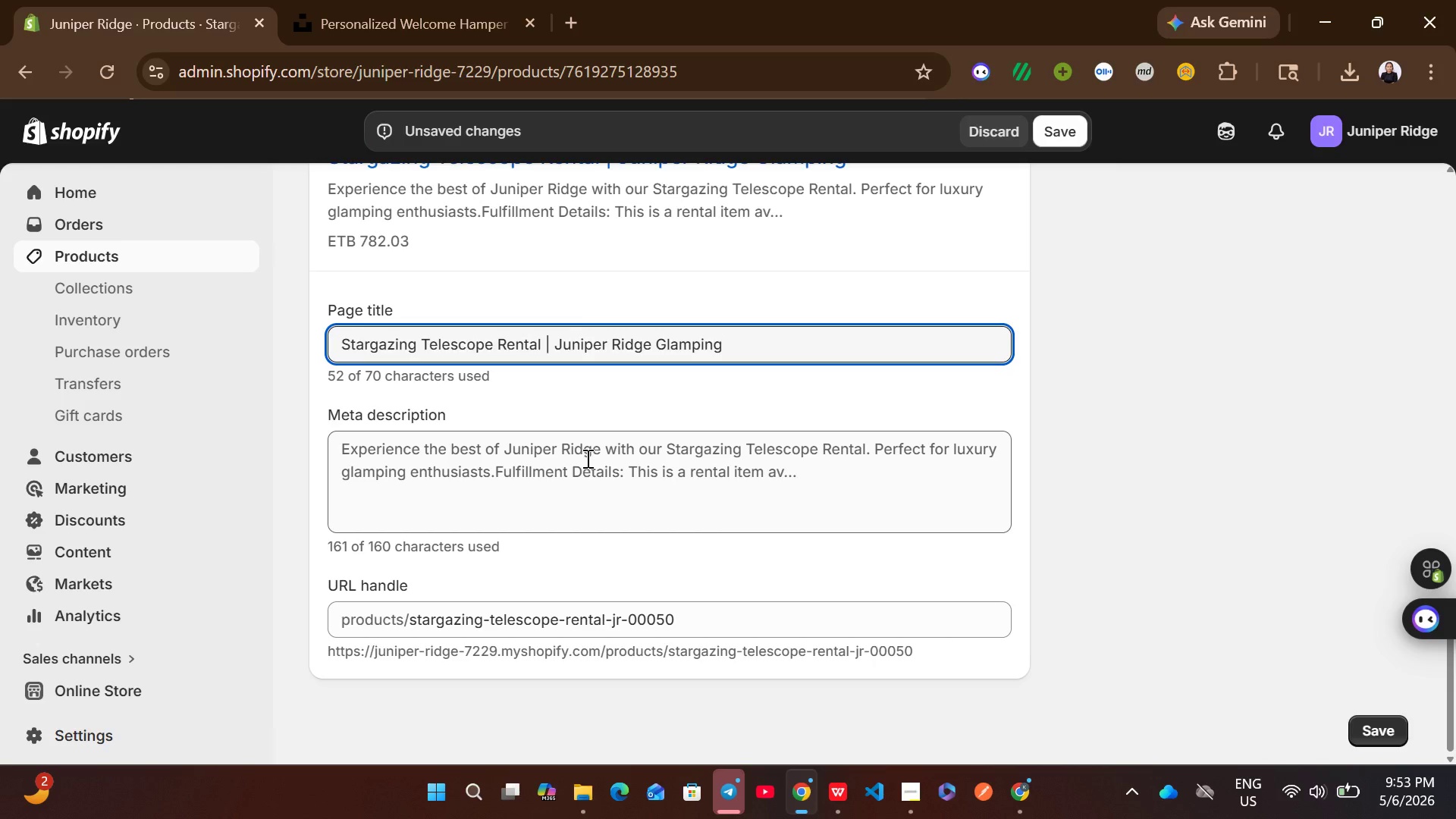 
left_click([586, 461])
 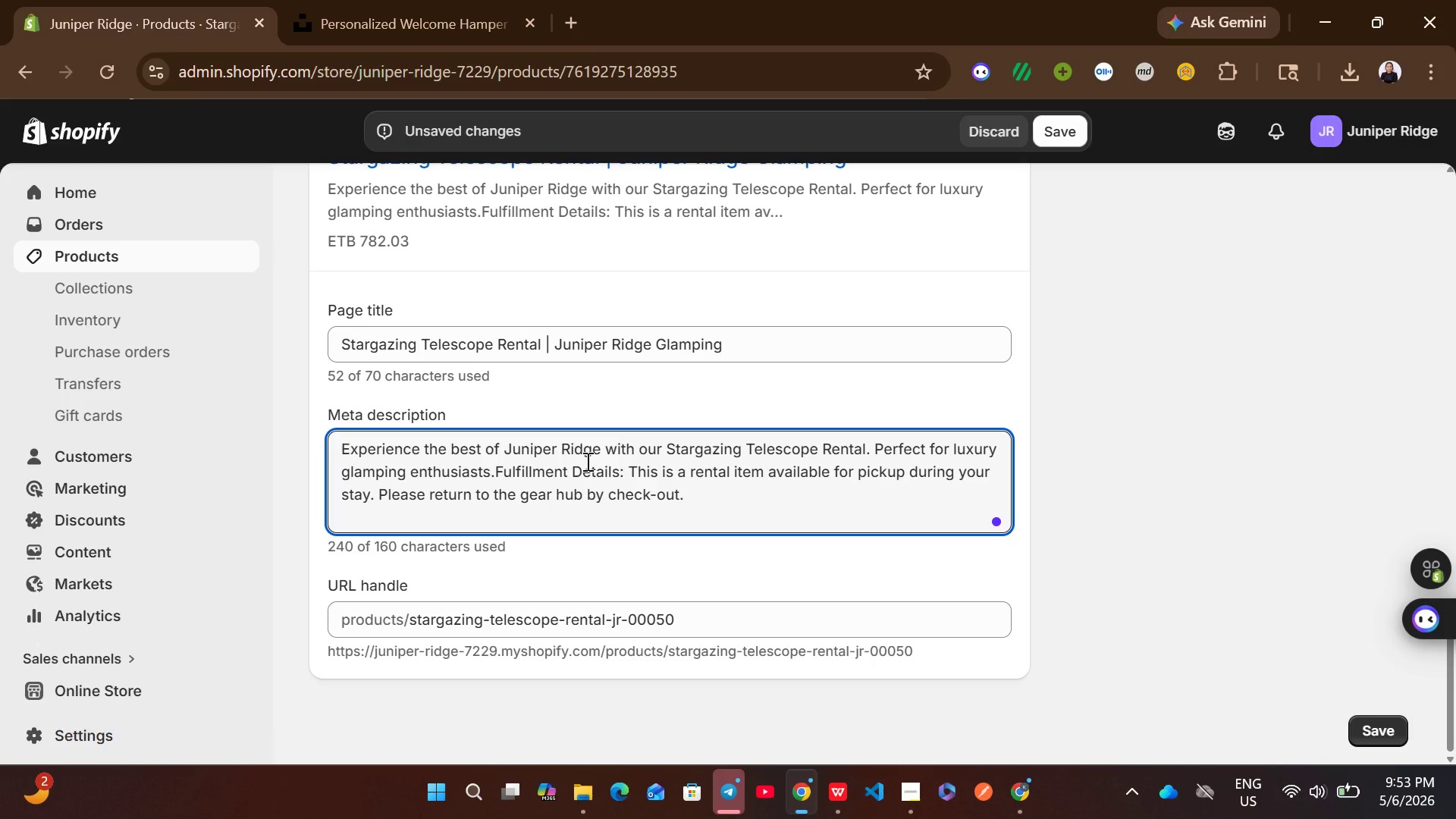 
key(Control+A)
 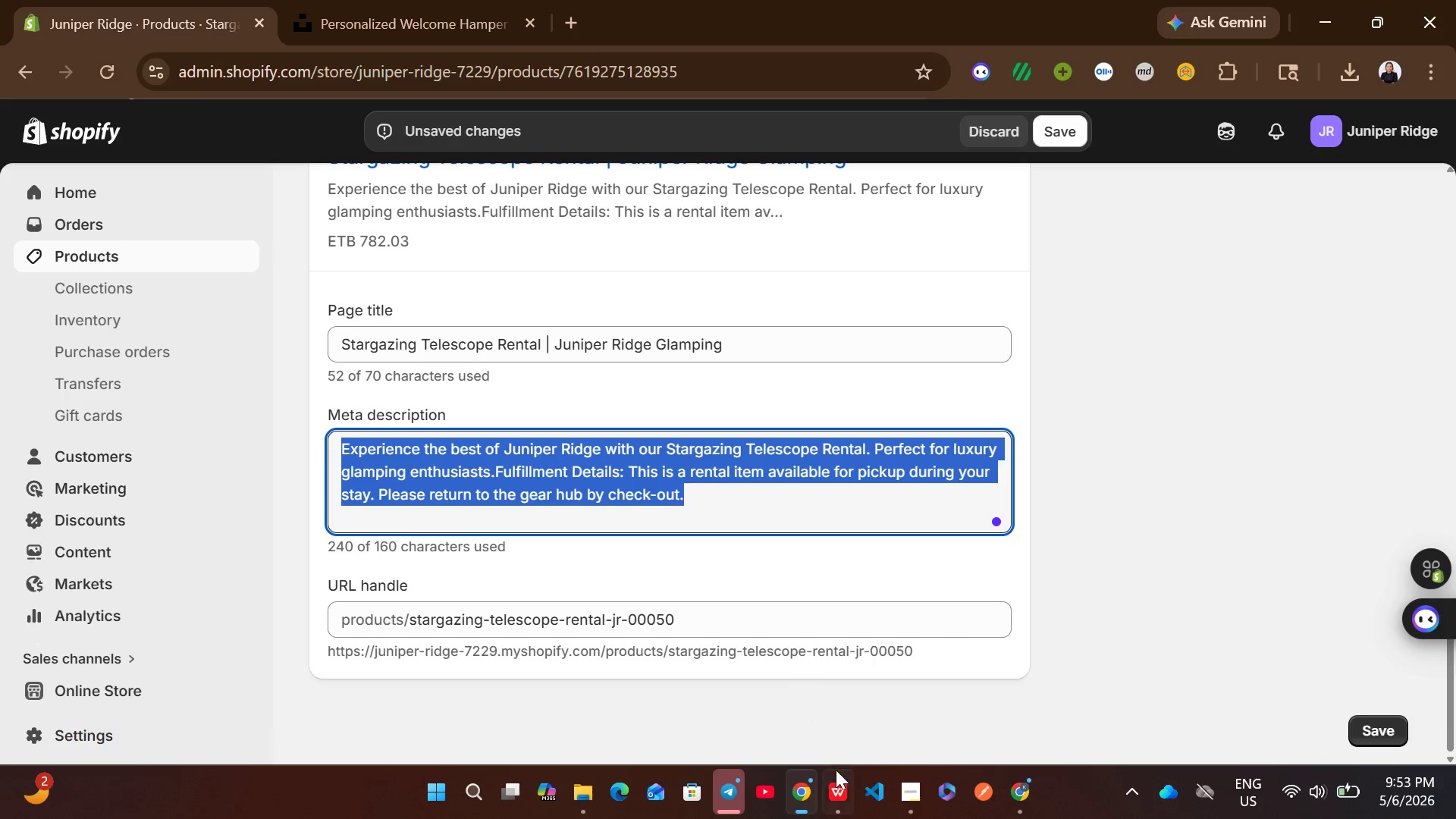 
left_click([836, 789])
 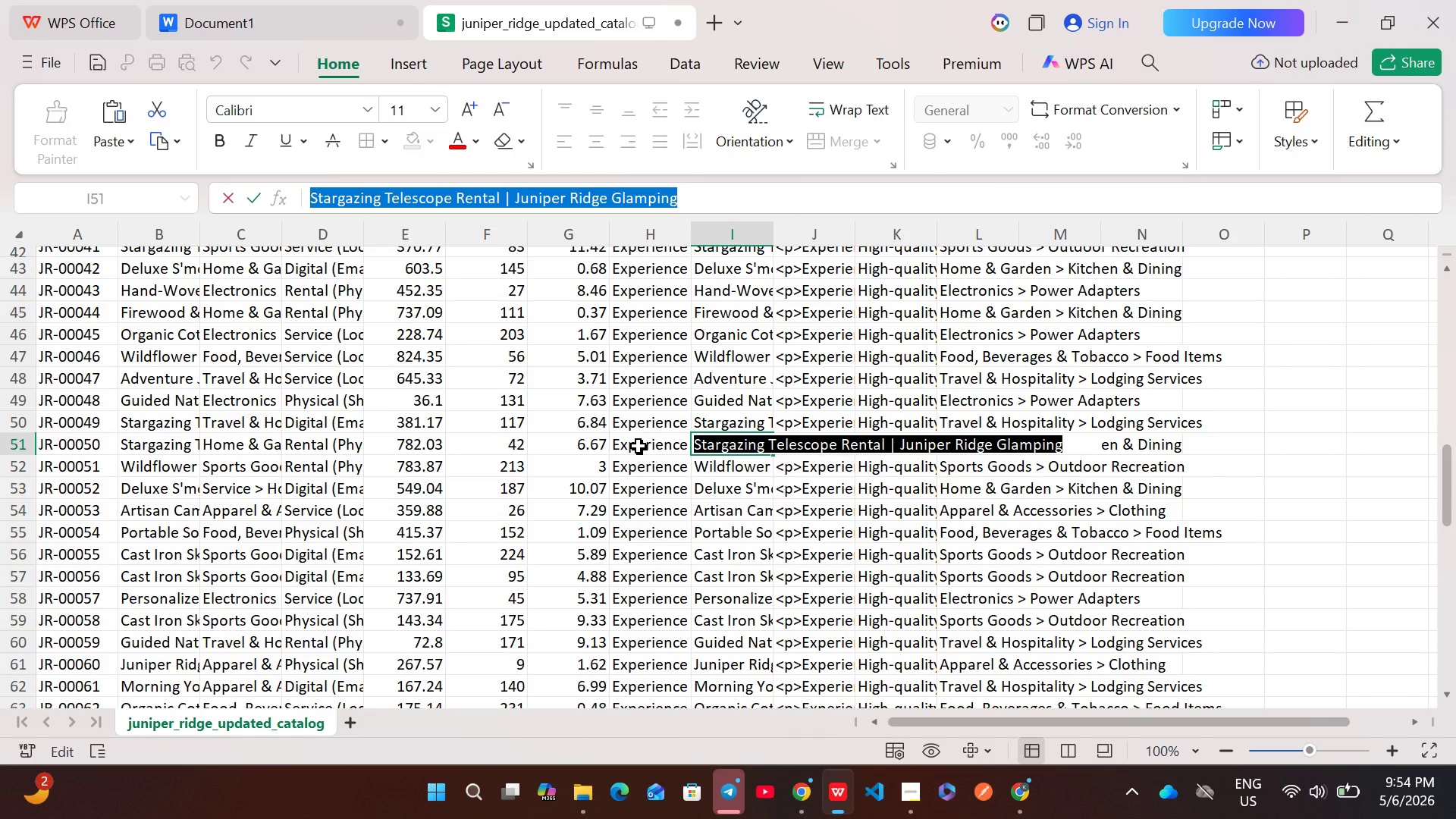 
double_click([641, 447])
 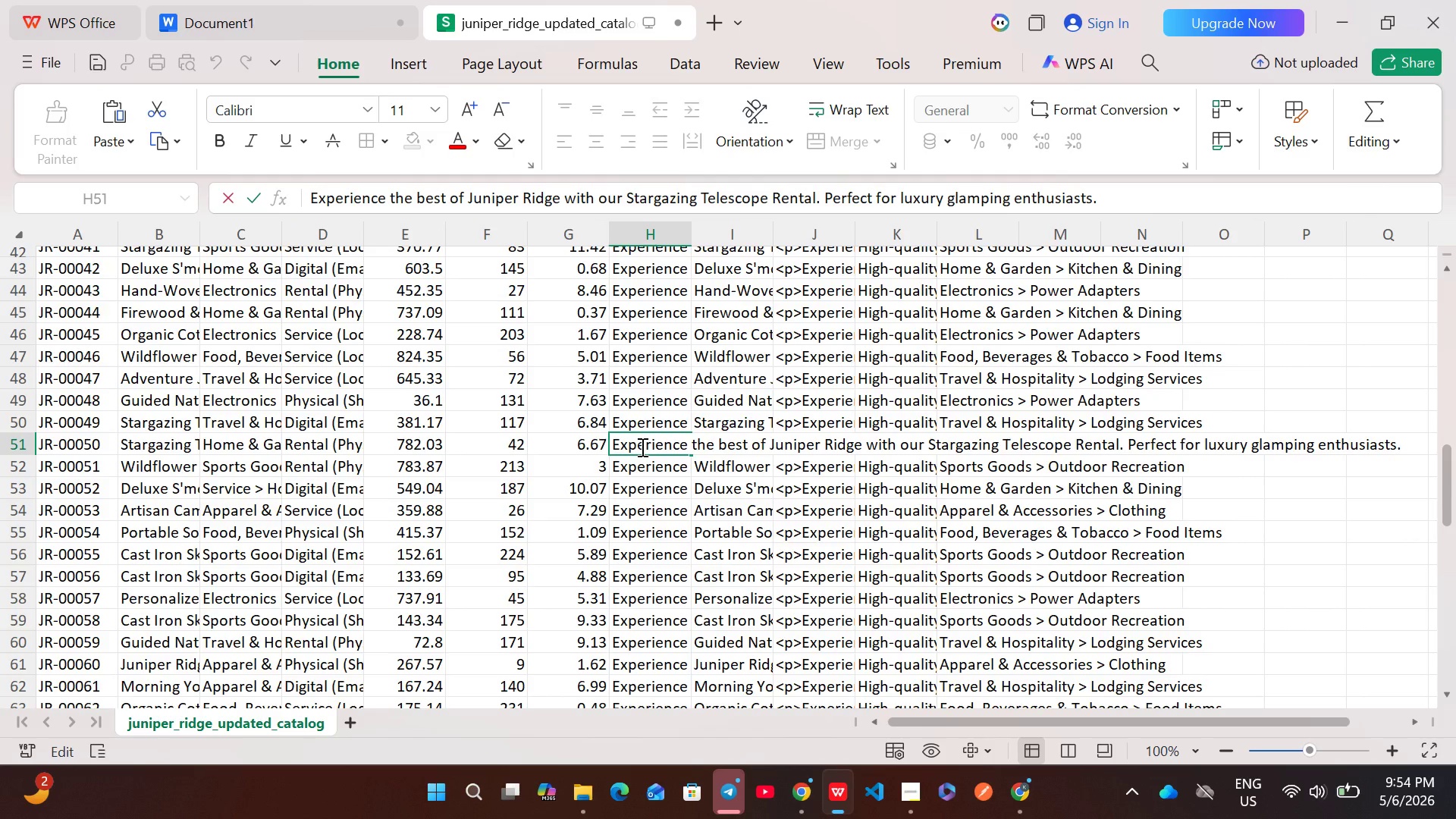 
key(Control+A)
 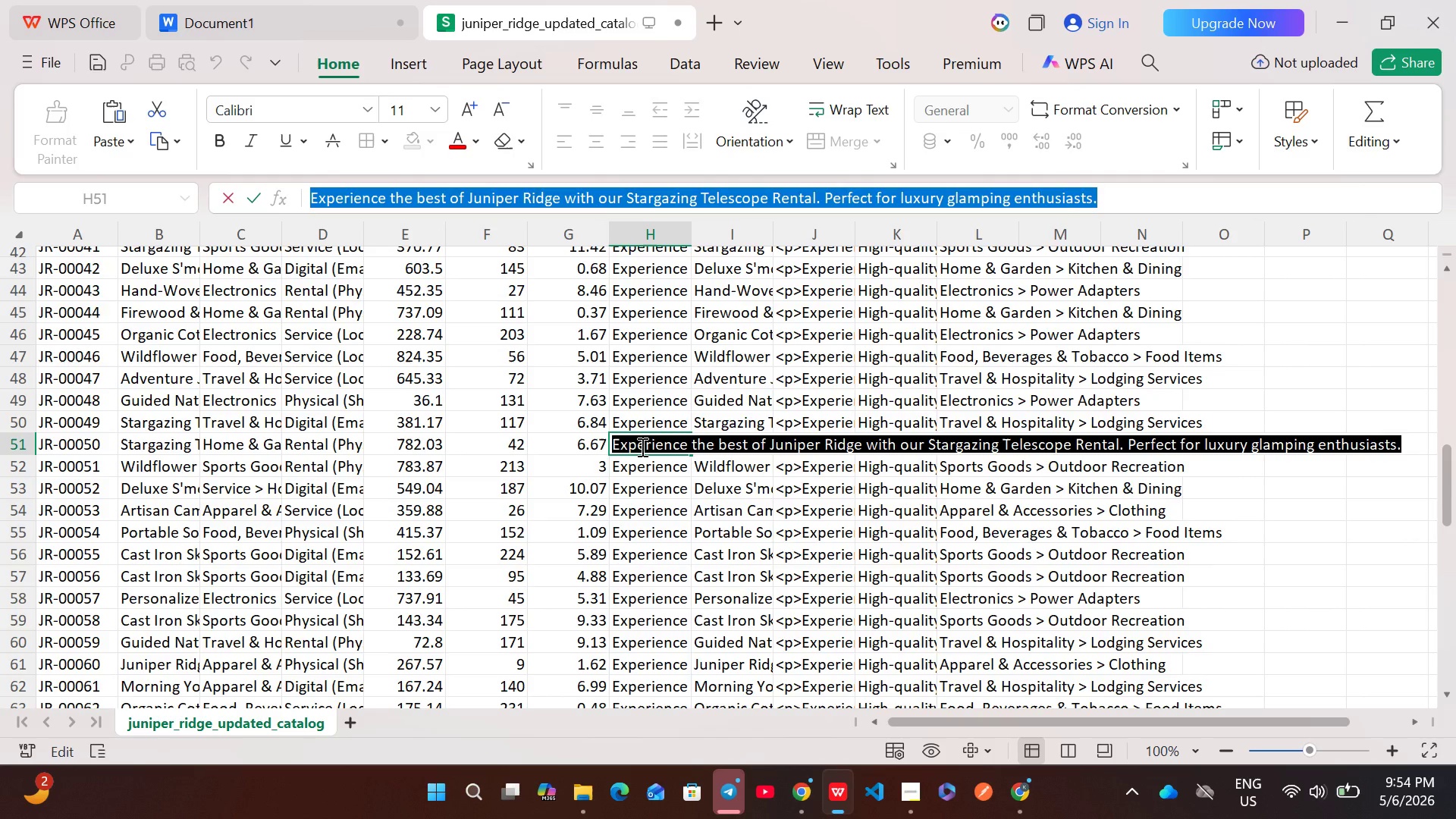 
key(Control+C)
 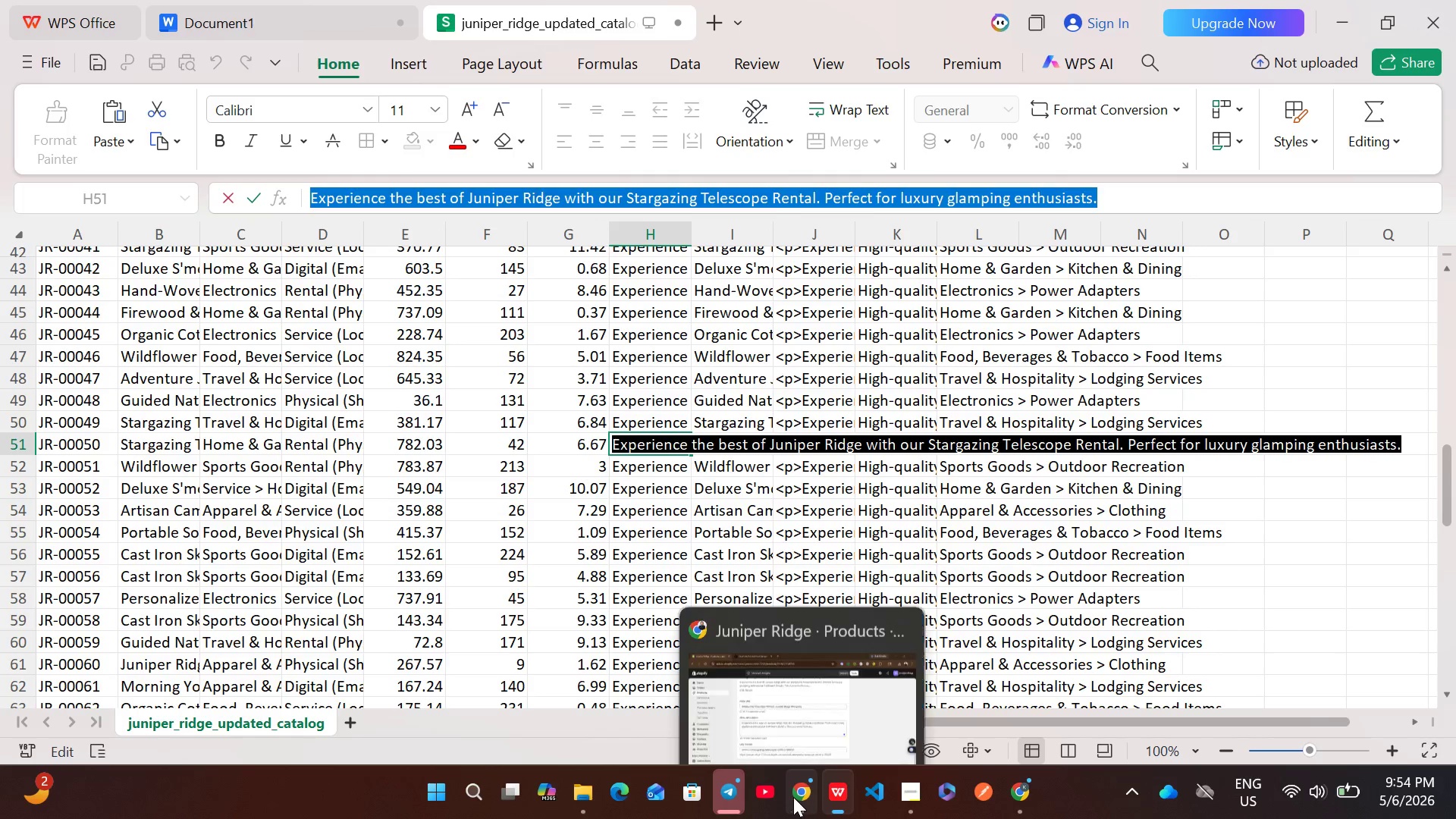 
left_click([792, 797])
 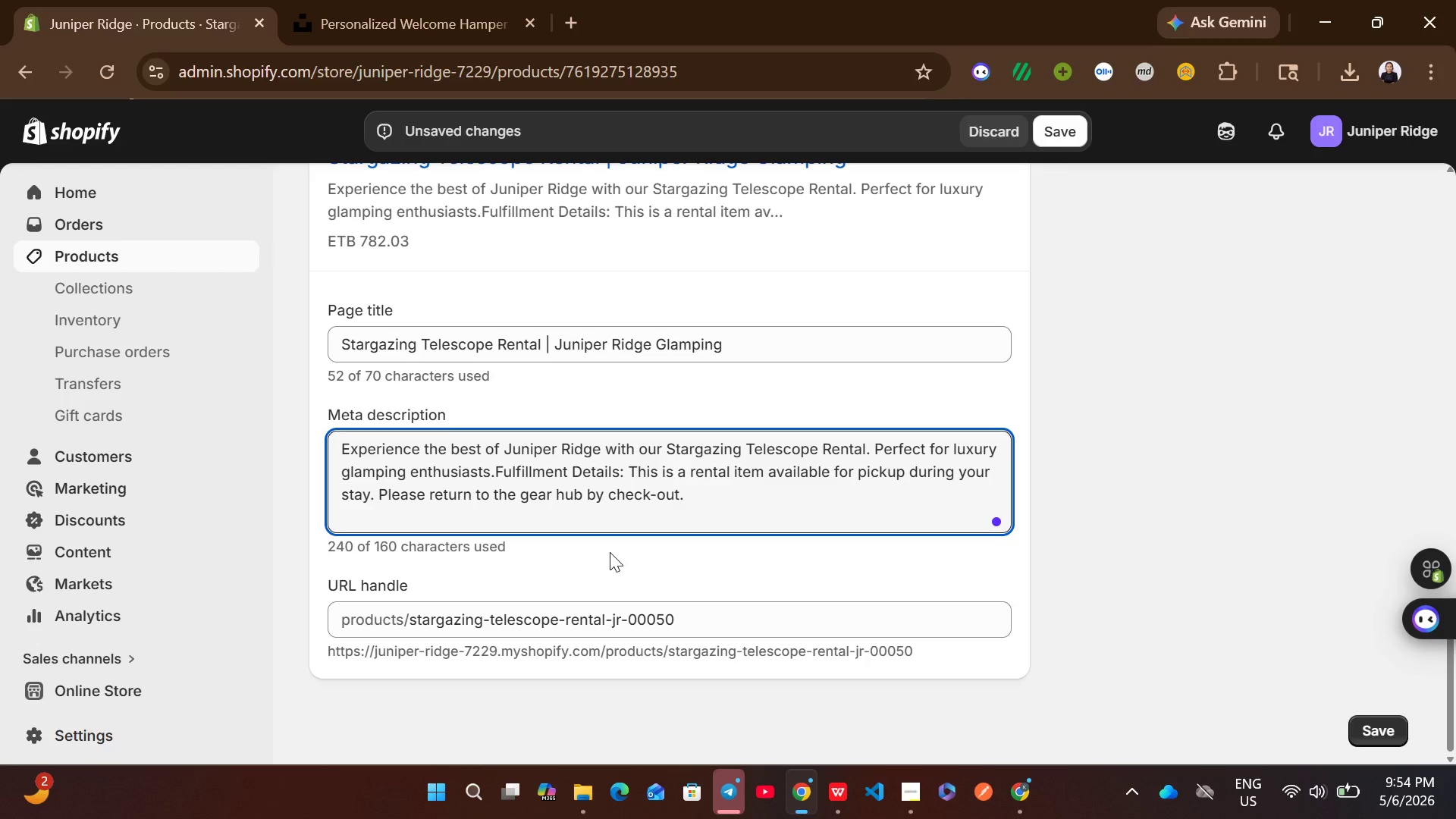 
key(Control+A)
 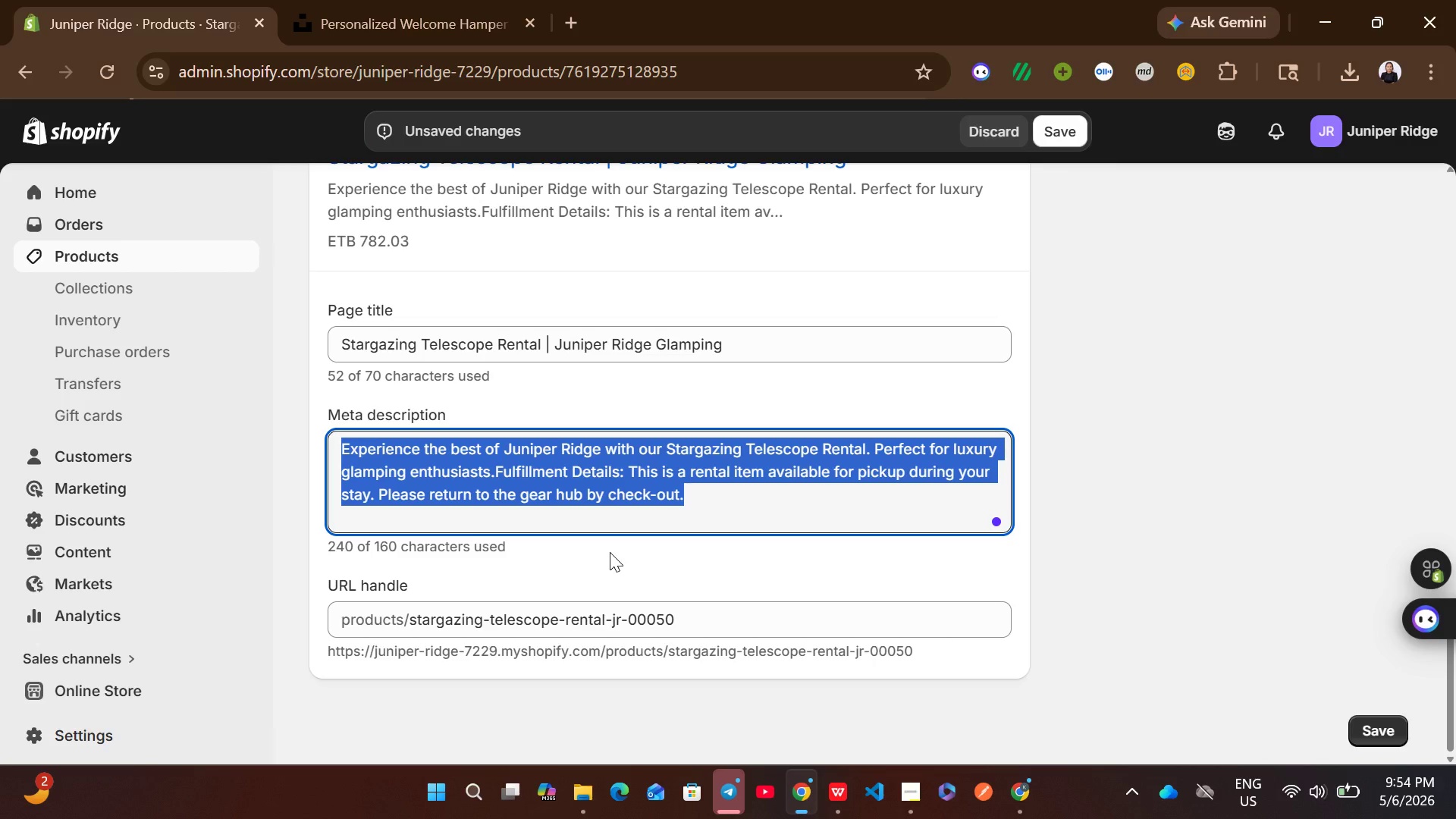 
key(Control+V)
 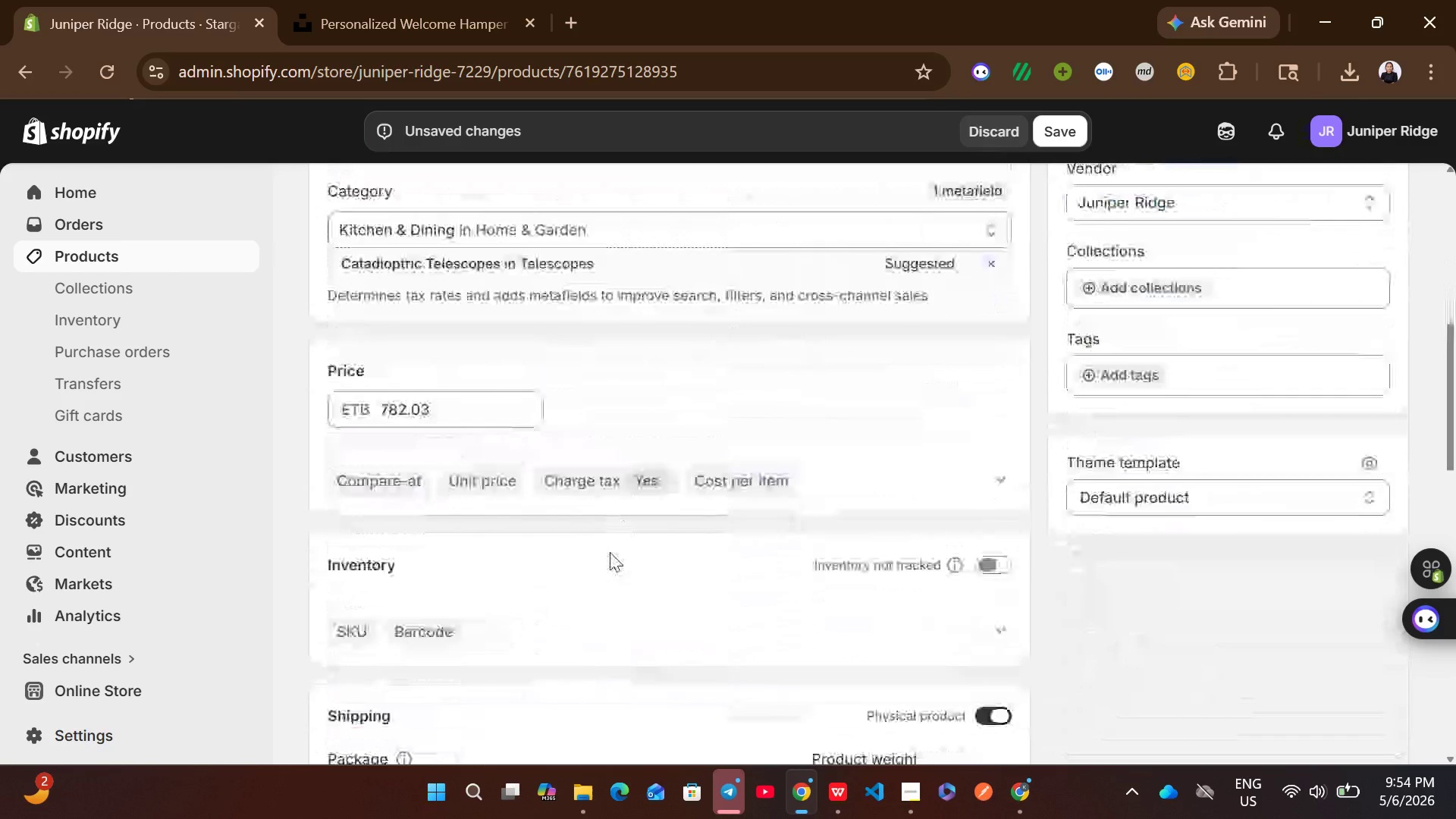 
wait(5.61)
 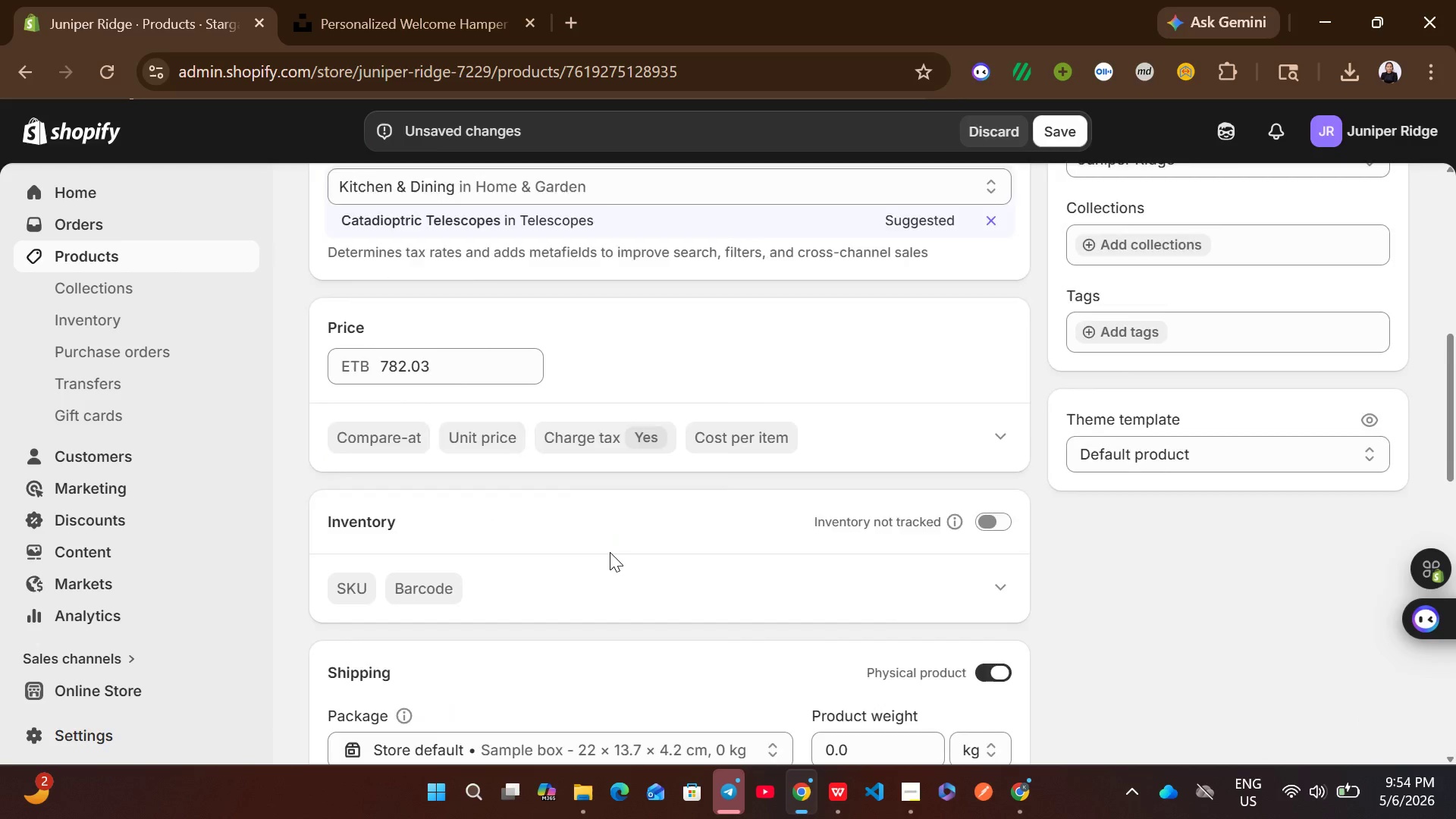 
left_click([833, 785])
 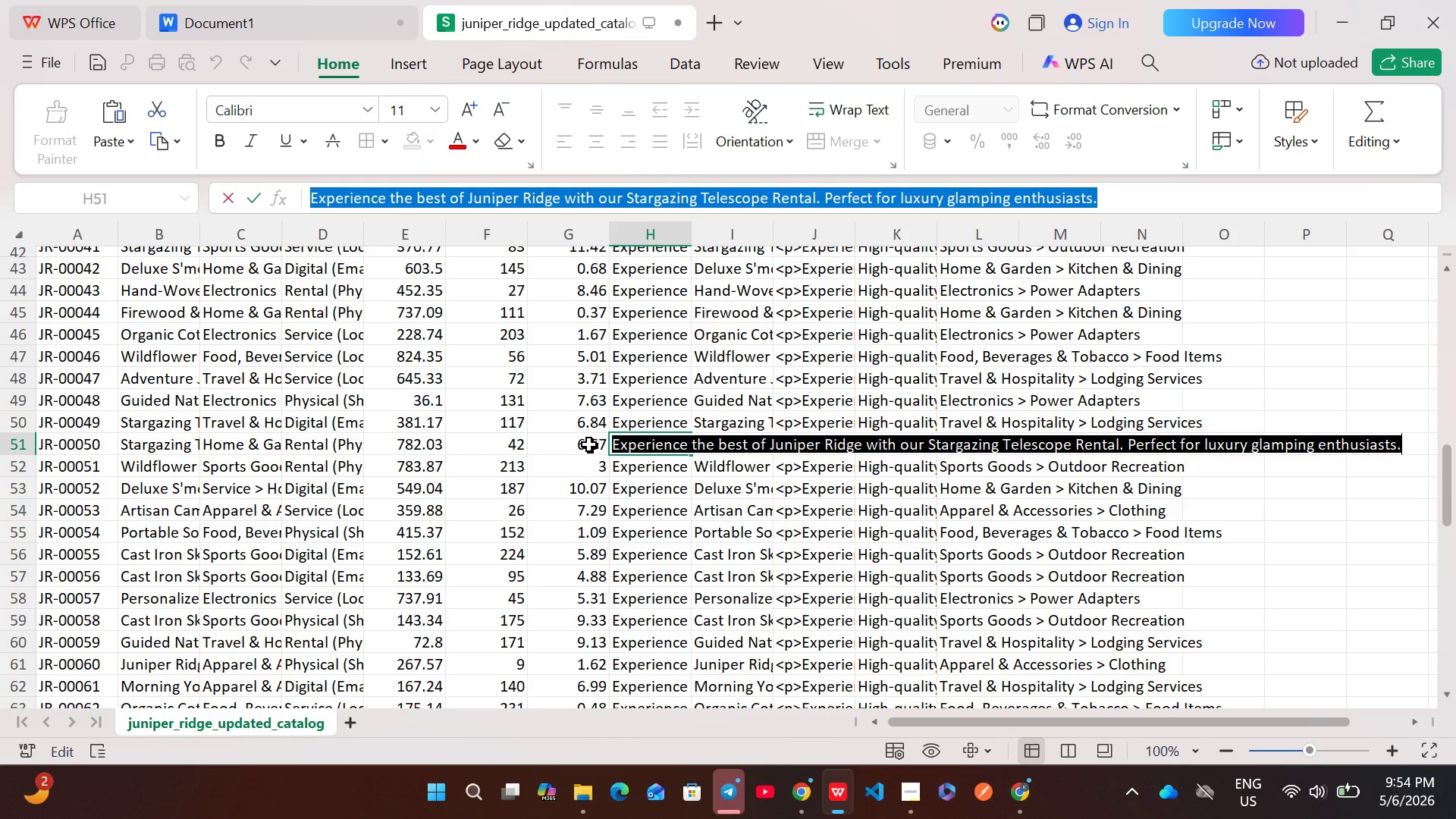 
double_click([589, 444])
 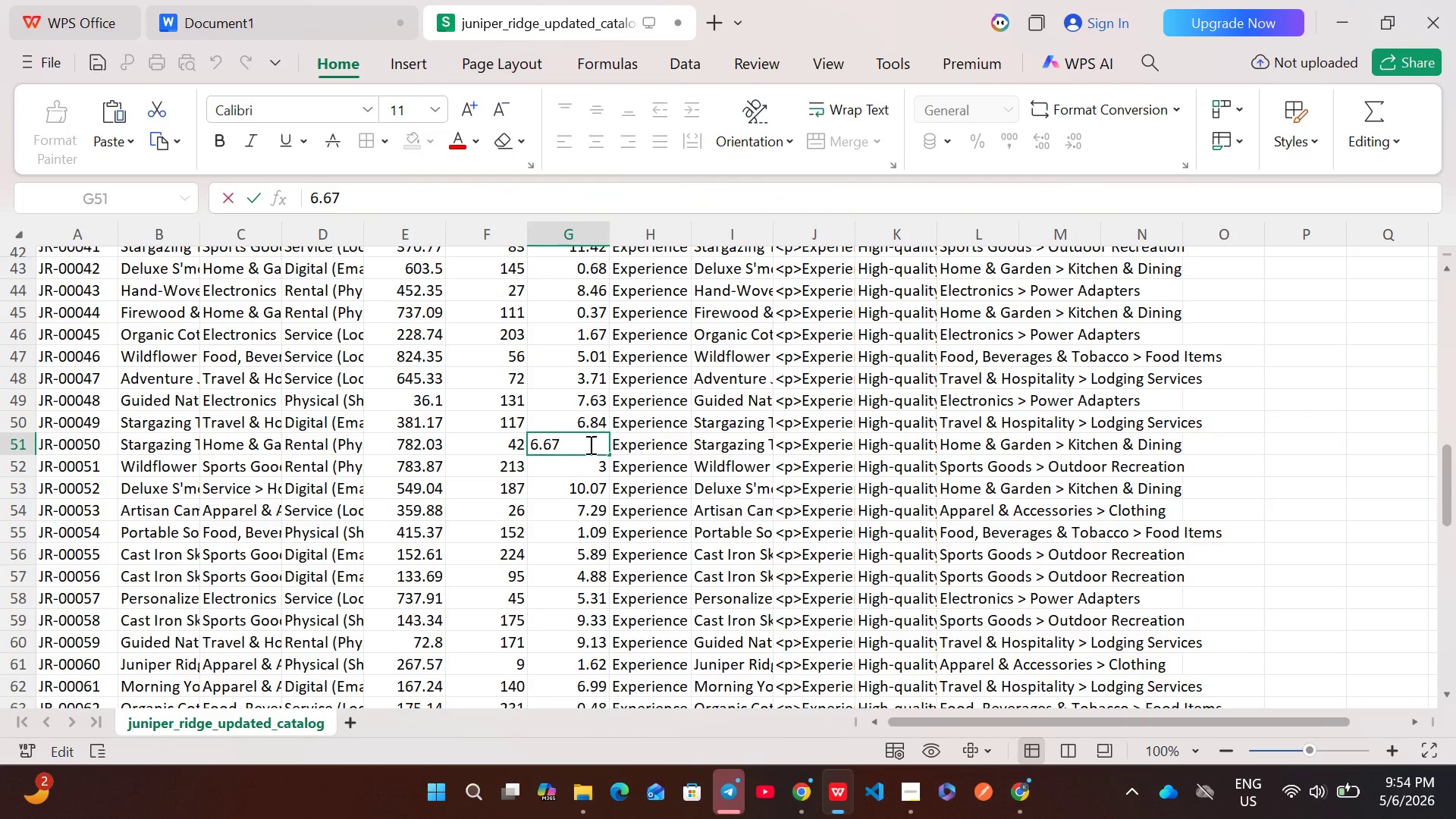 
key(Control+A)
 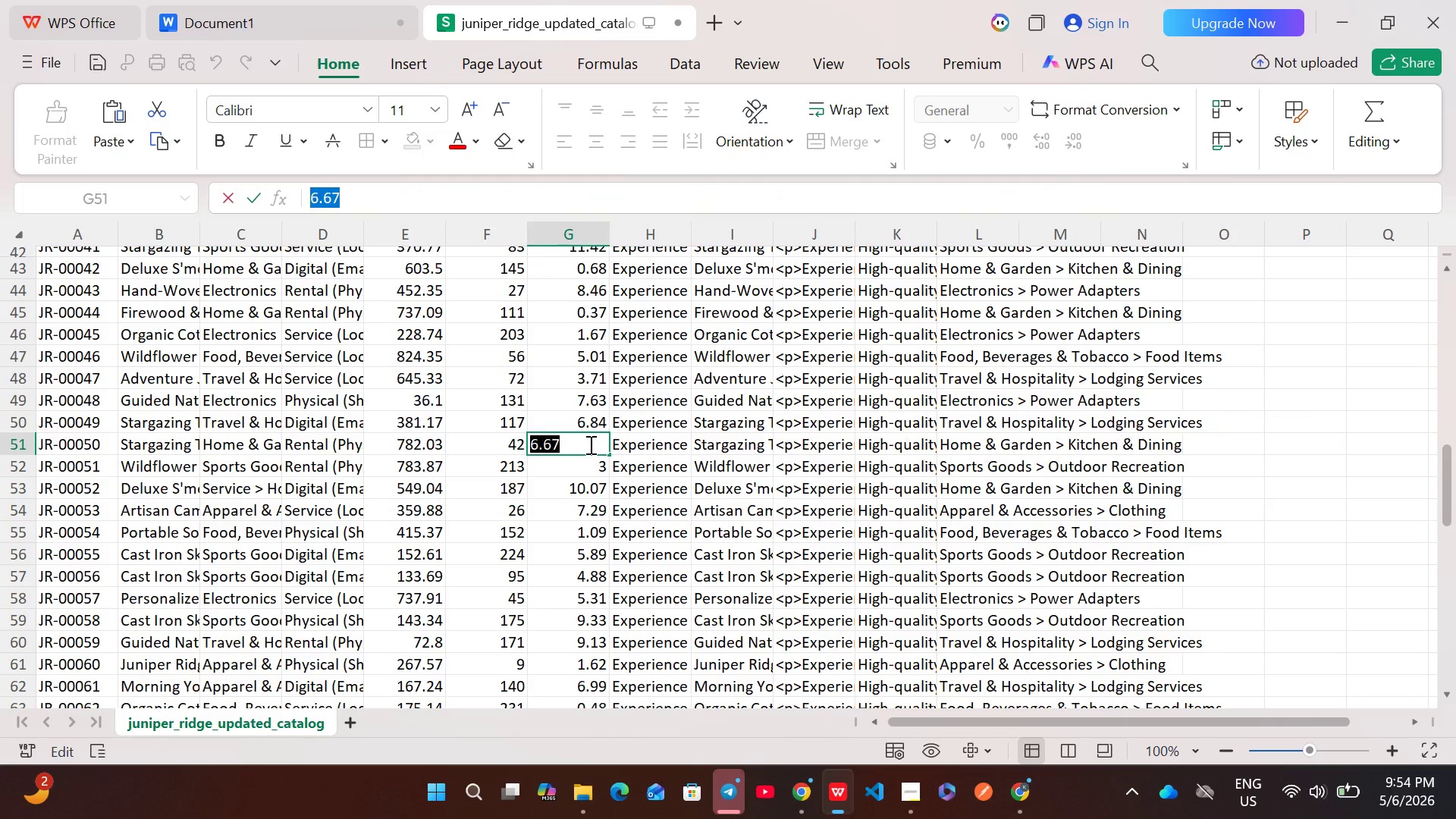 
key(Control+C)
 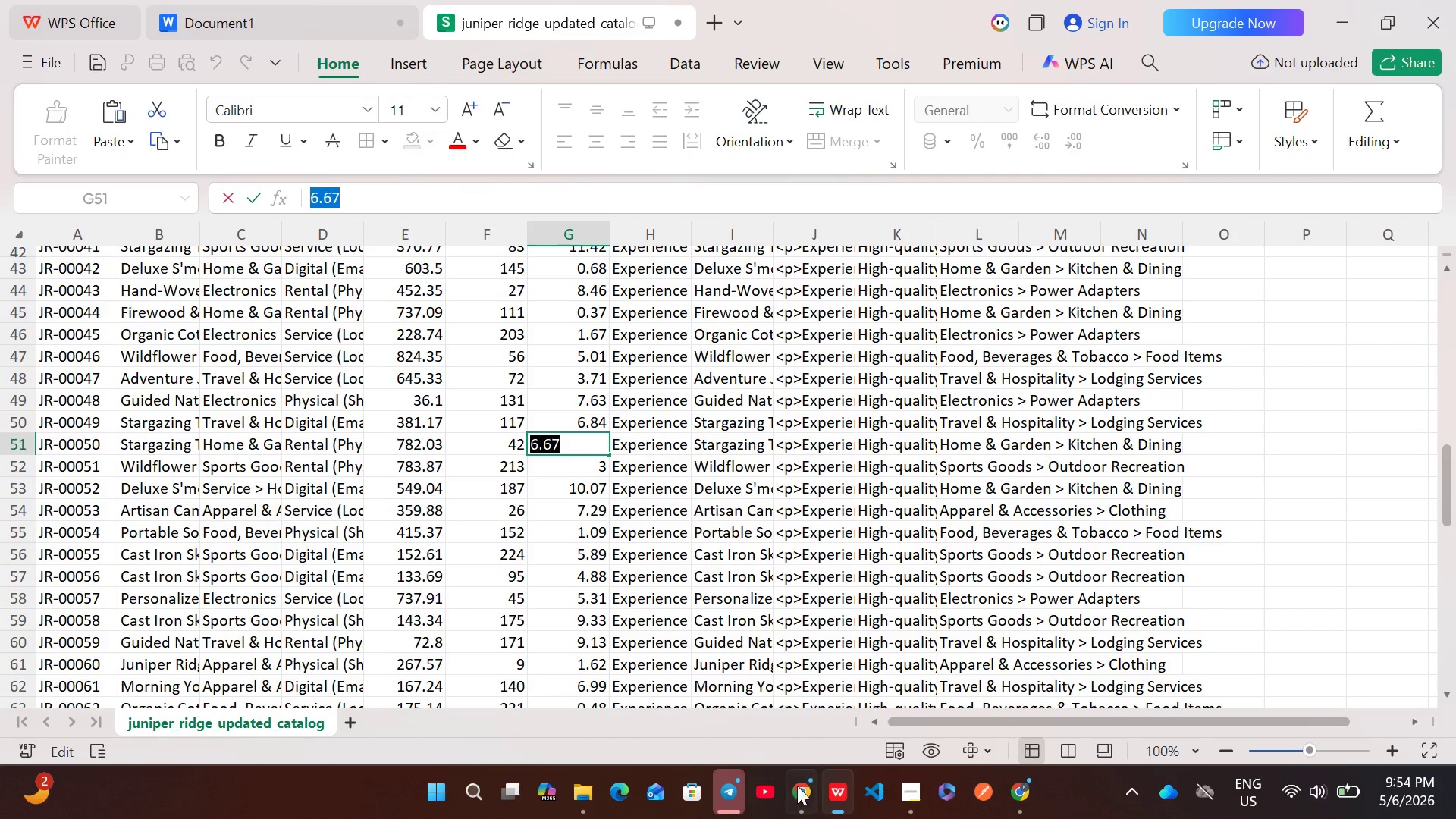 
left_click([795, 791])
 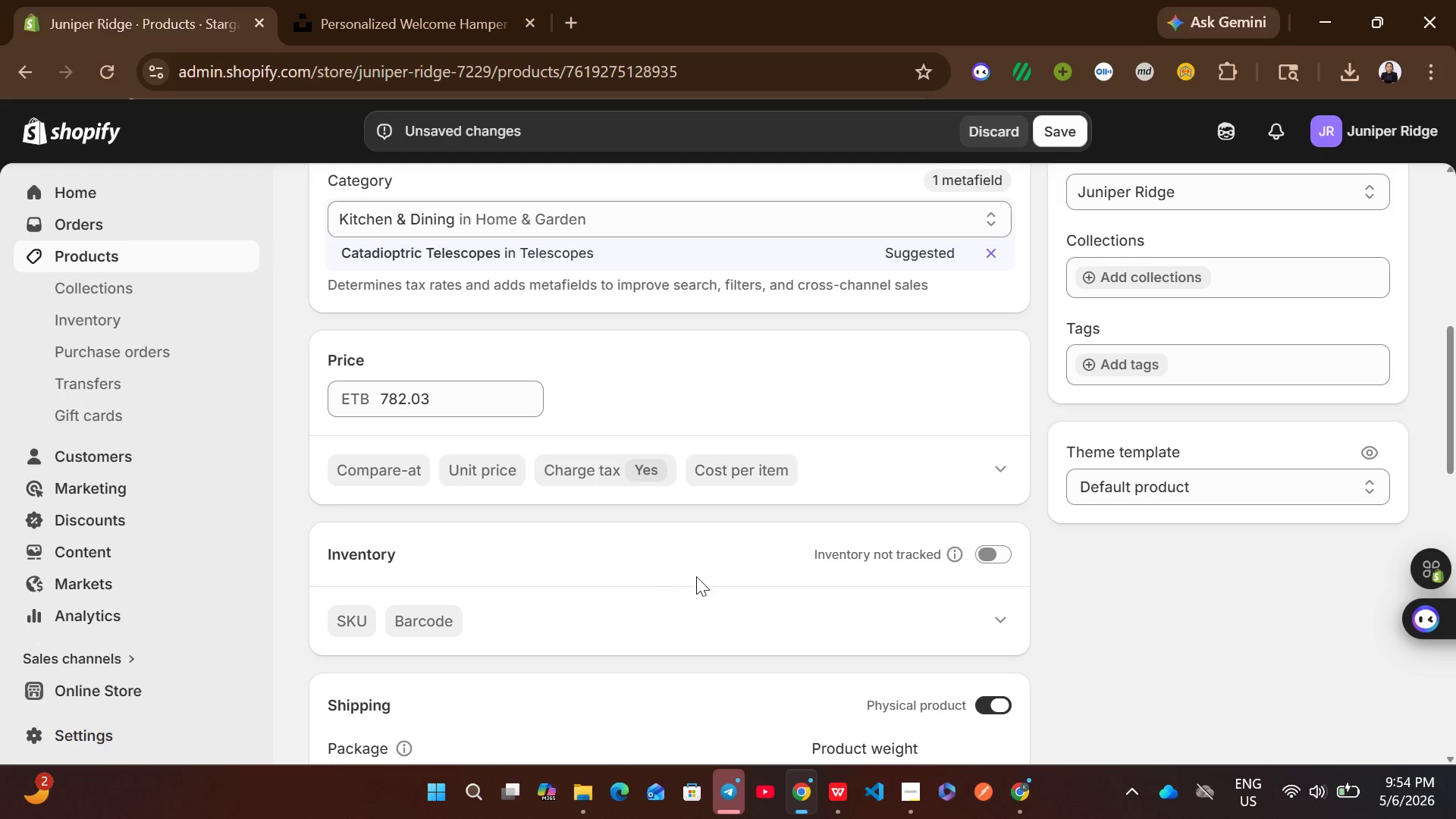 
mouse_move([853, 613])
 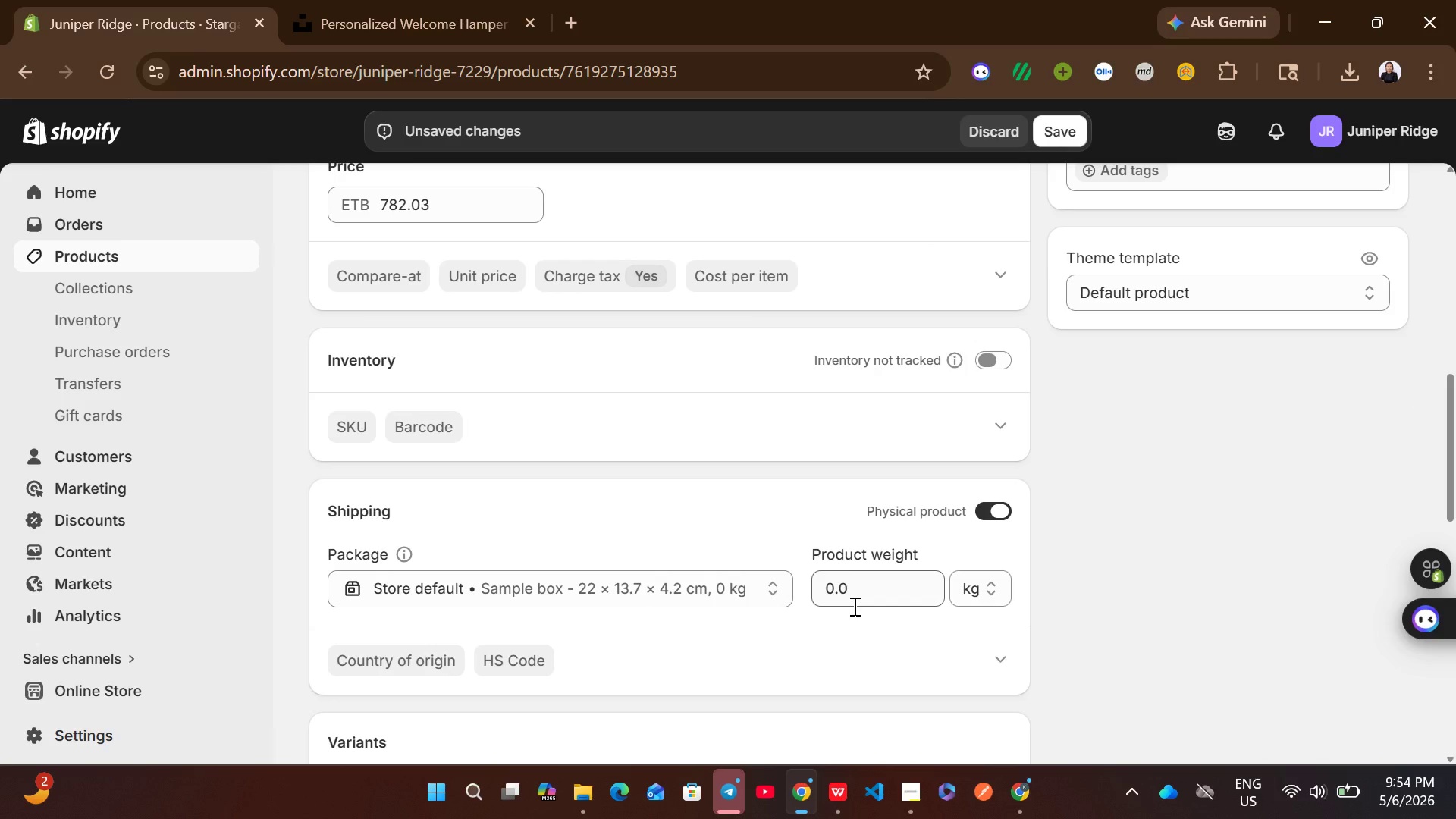 
left_click([853, 606])
 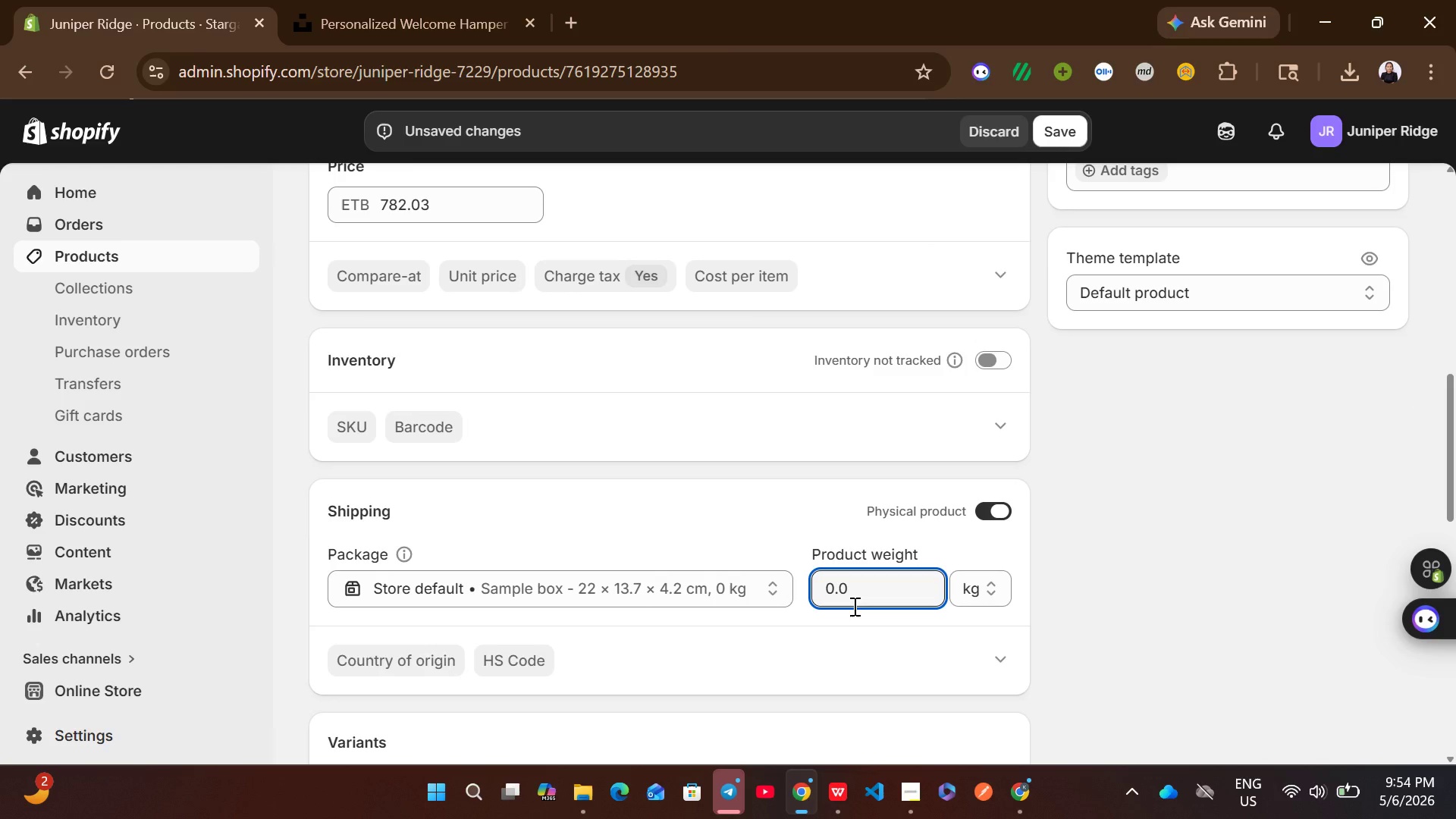 
key(Control+A)
 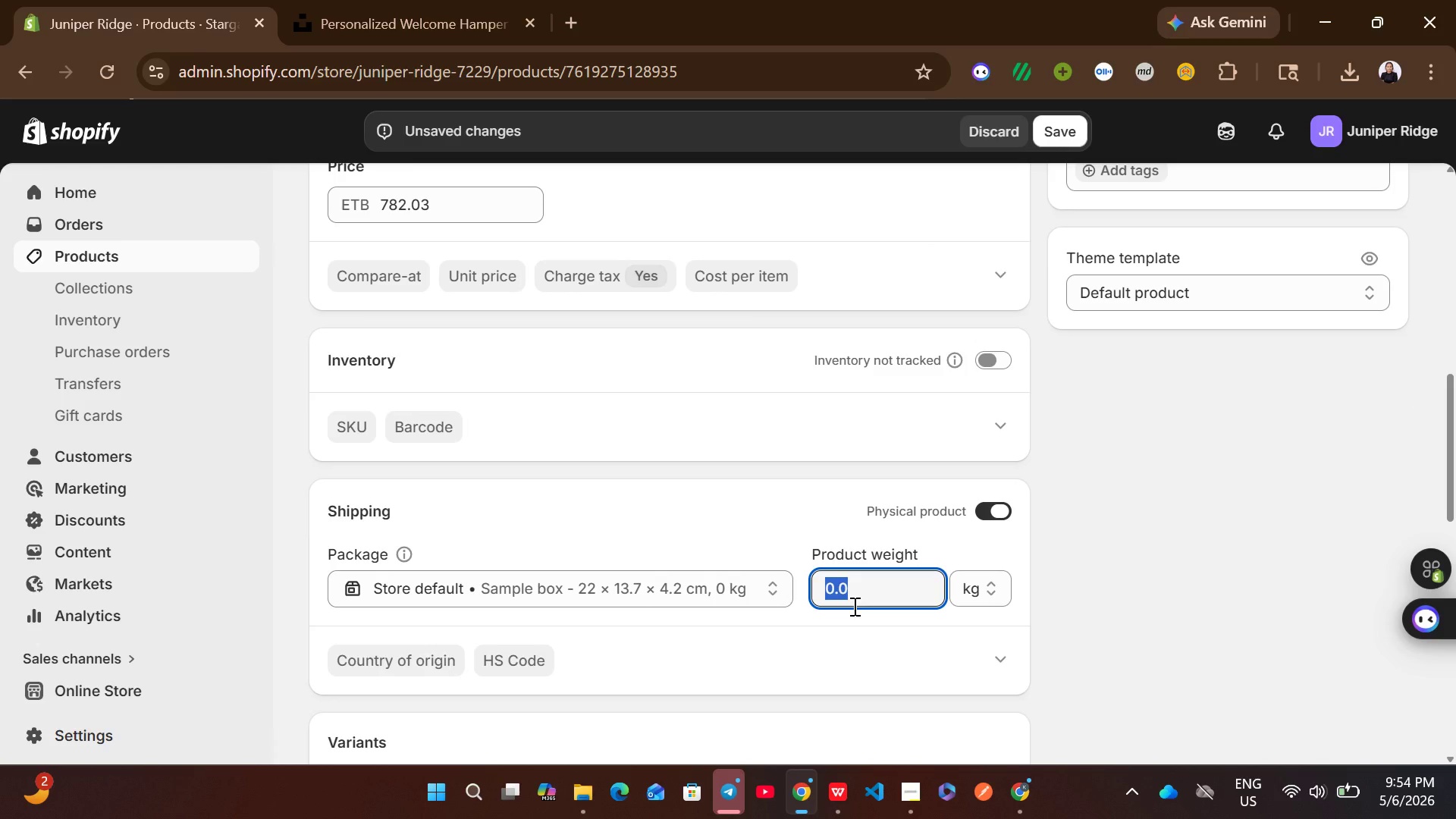 
key(Control+V)
 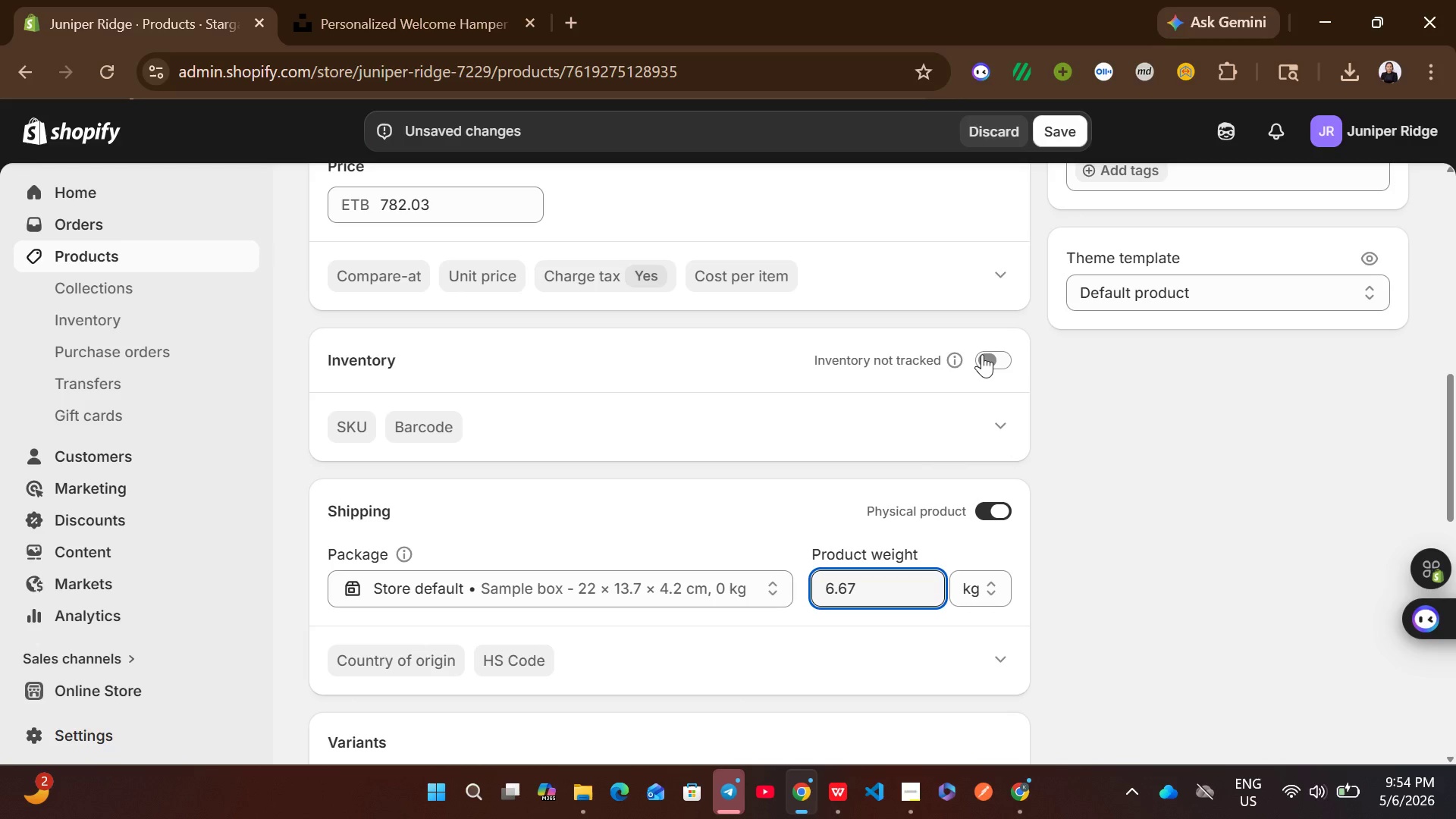 
left_click([983, 346])
 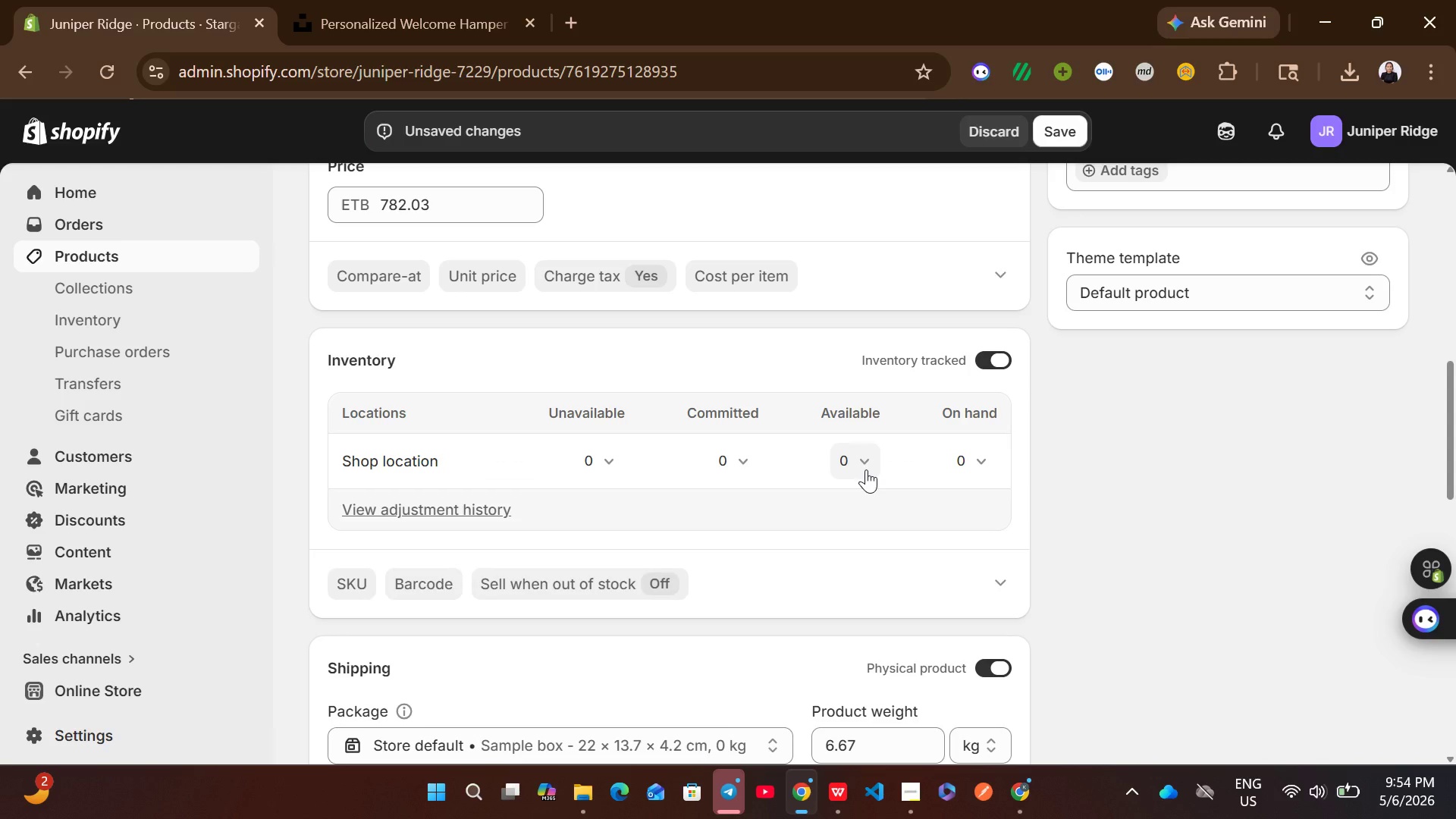 
left_click([866, 469])
 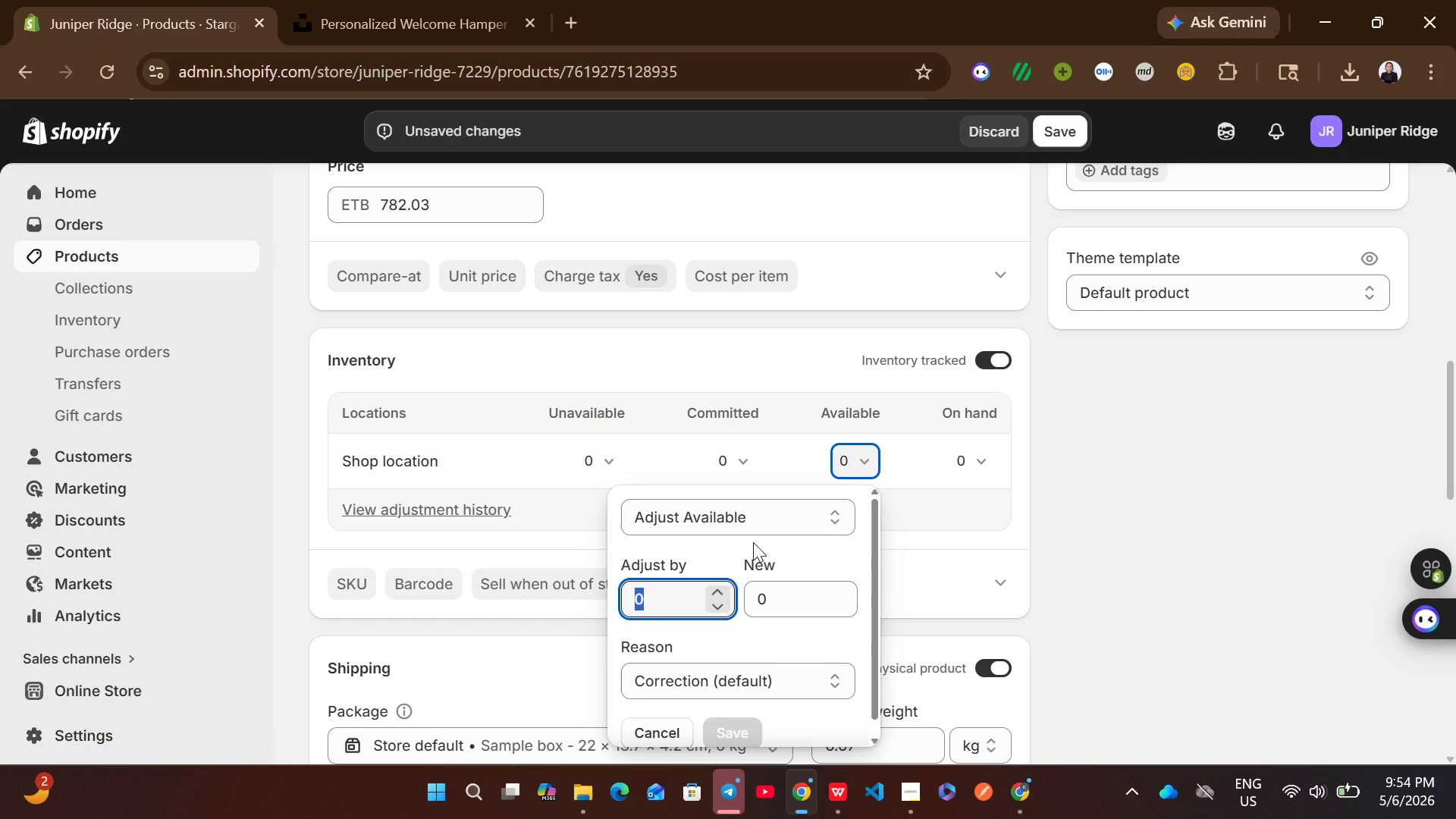 
type(42)
 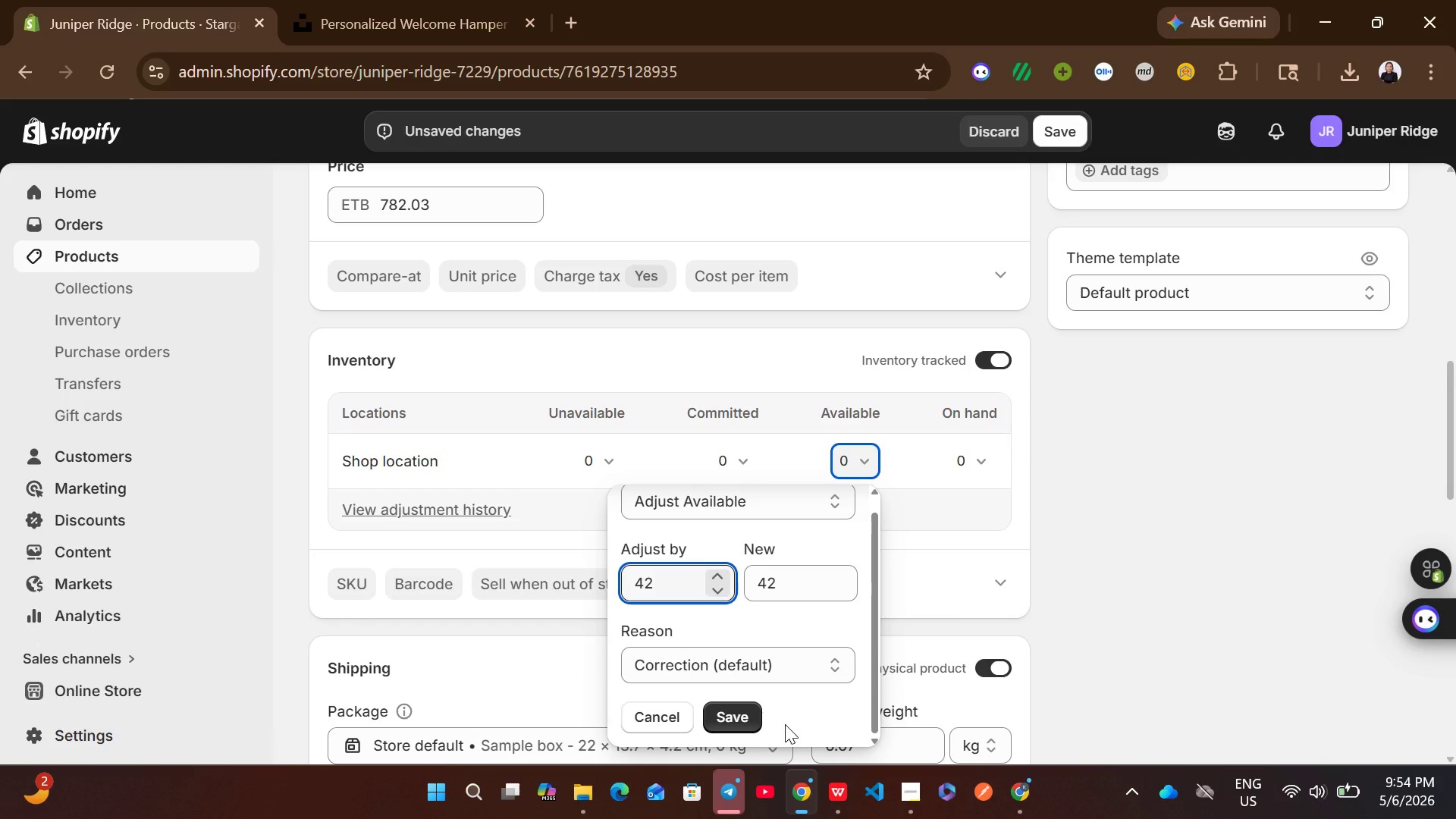 
left_click([740, 727])
 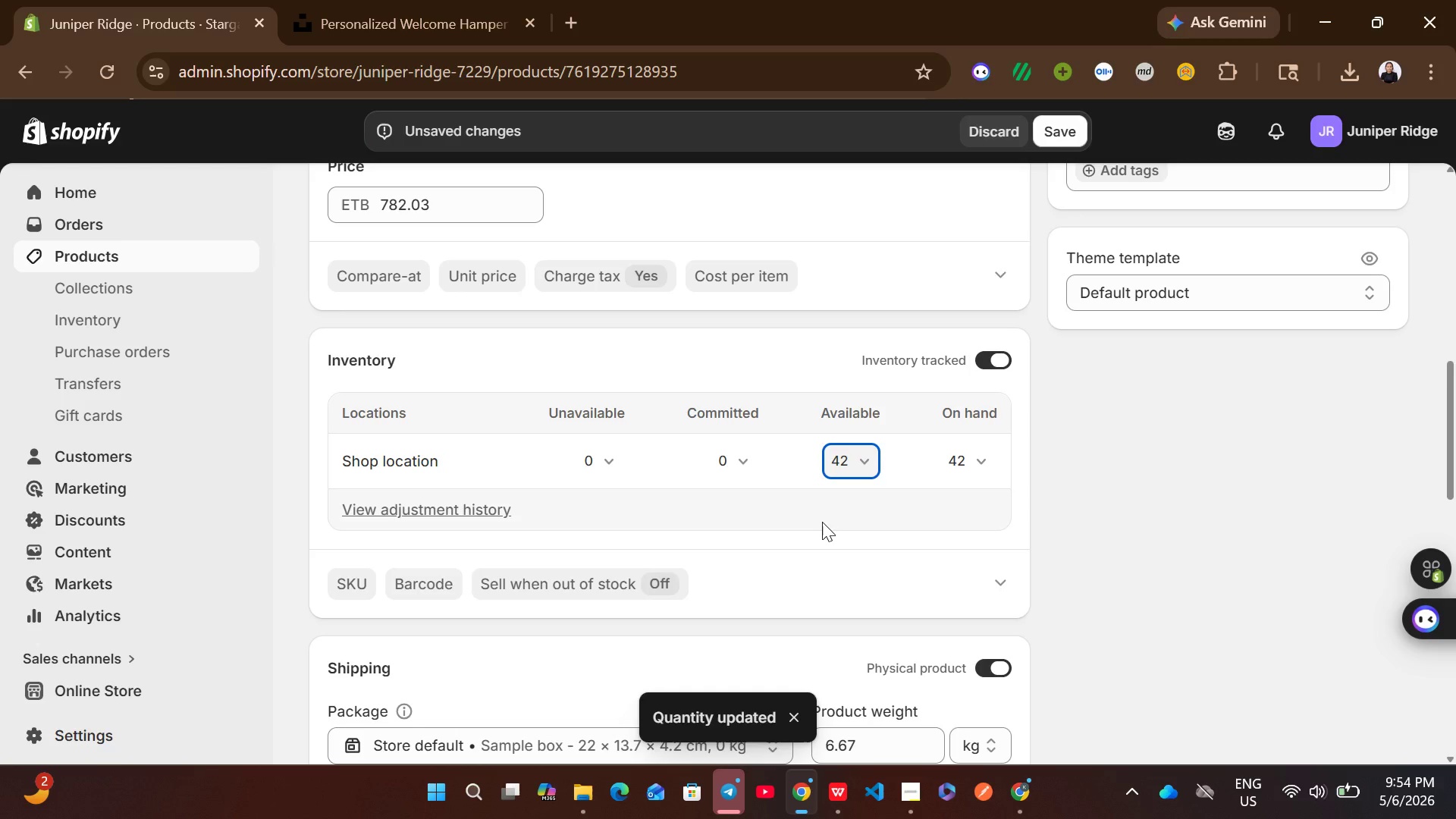 
wait(6.59)
 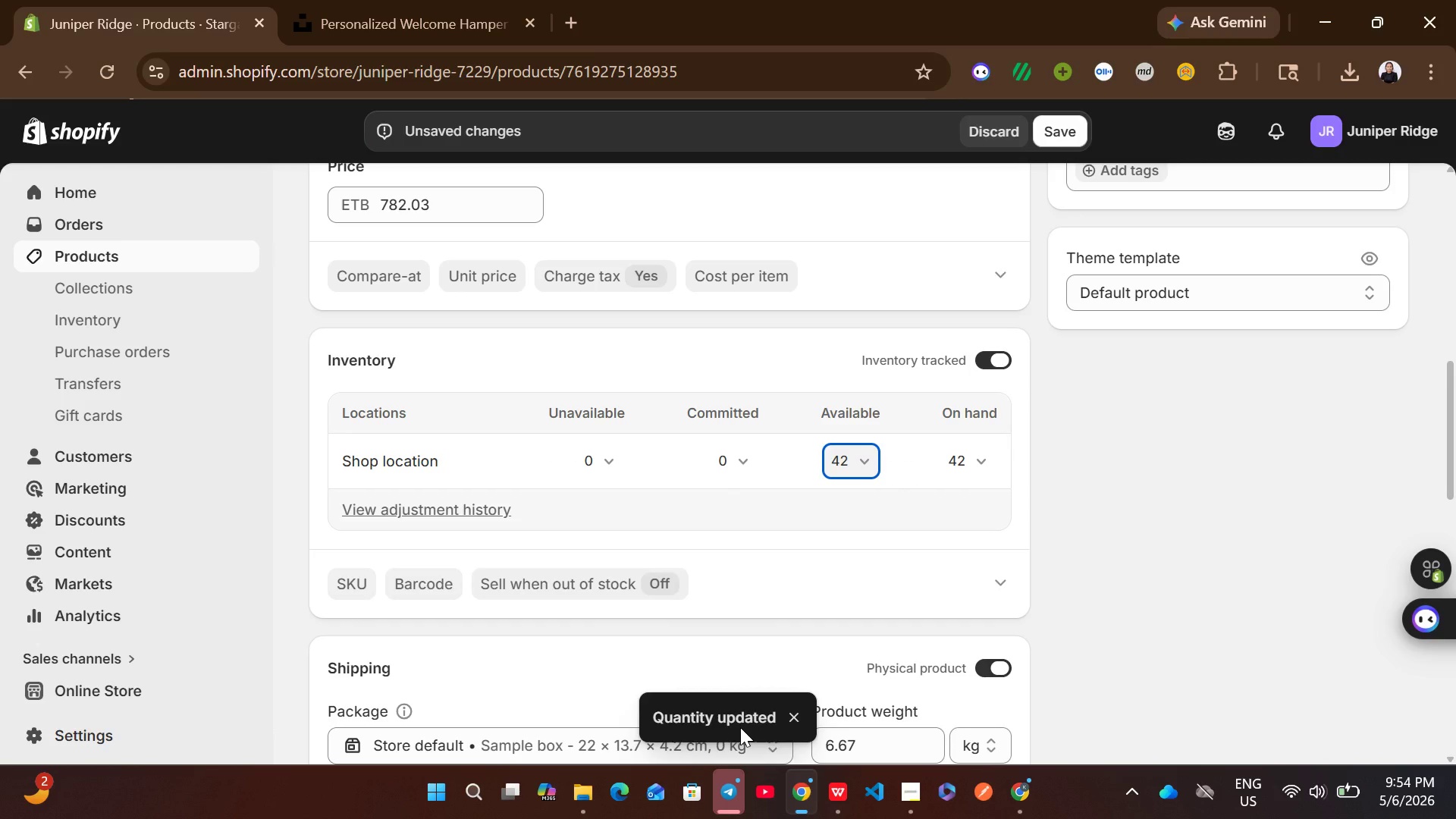 
left_click([1051, 130])
 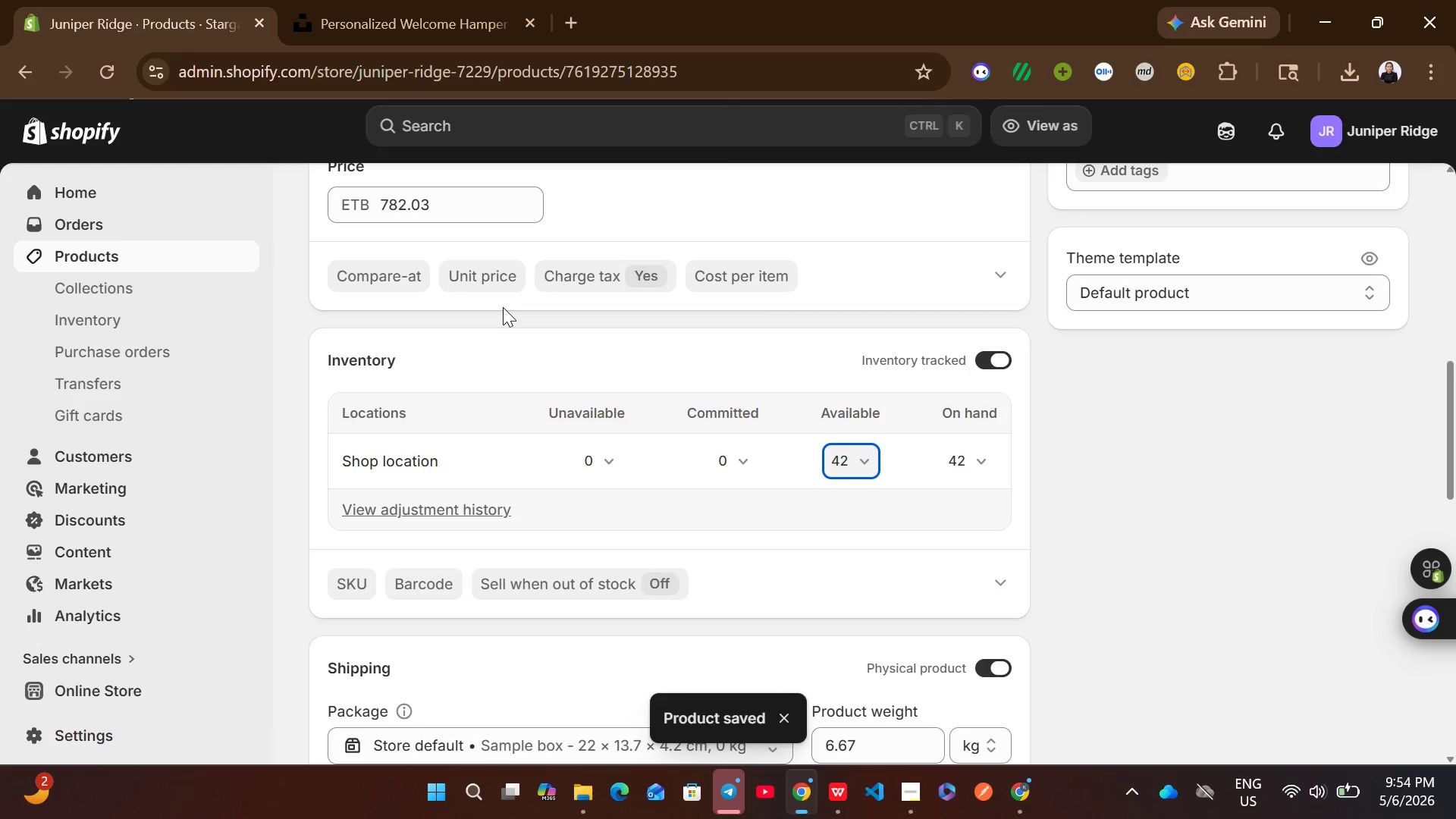 
wait(5.3)
 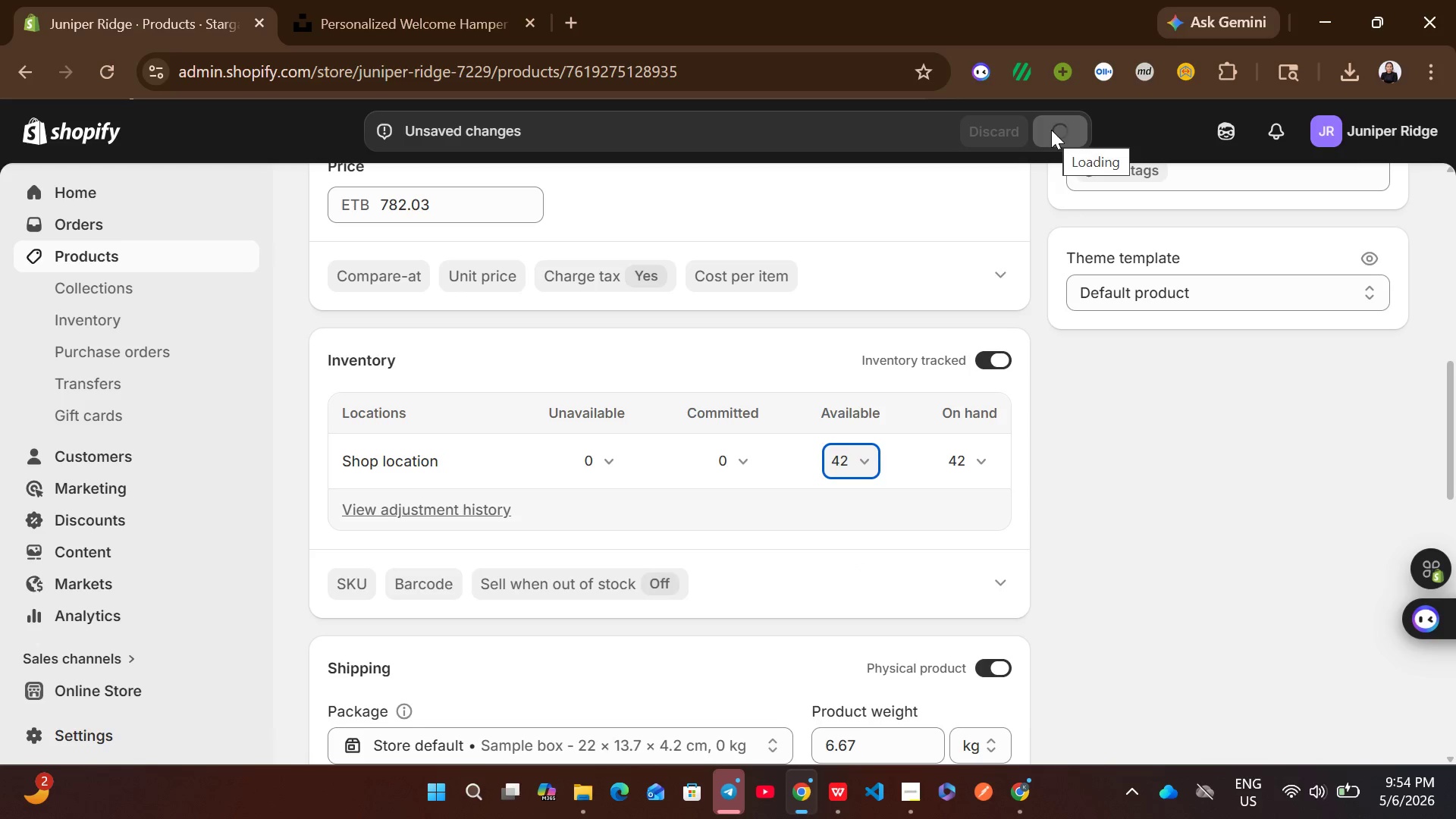 
left_click([226, 259])
 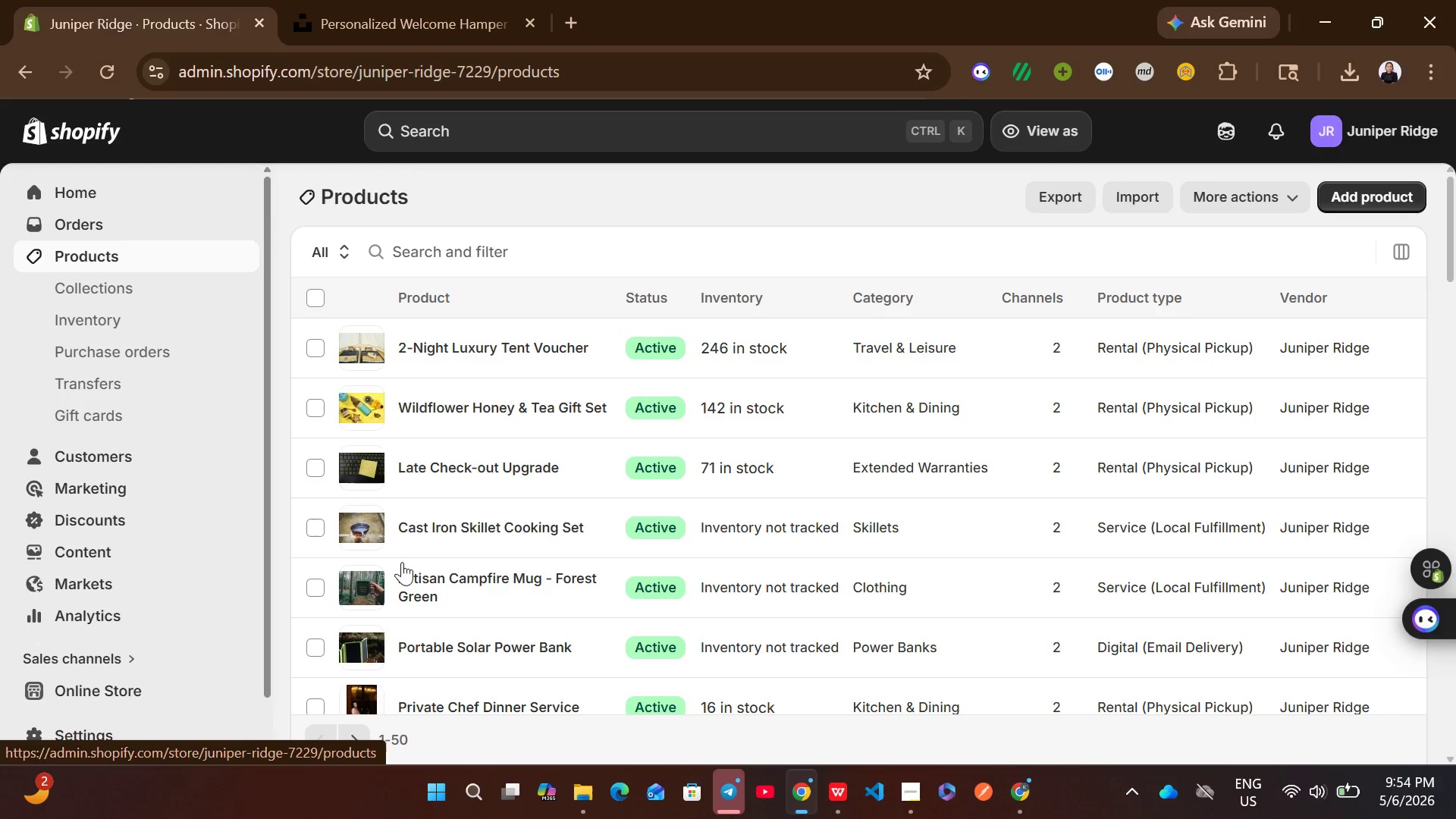 
wait(6.02)
 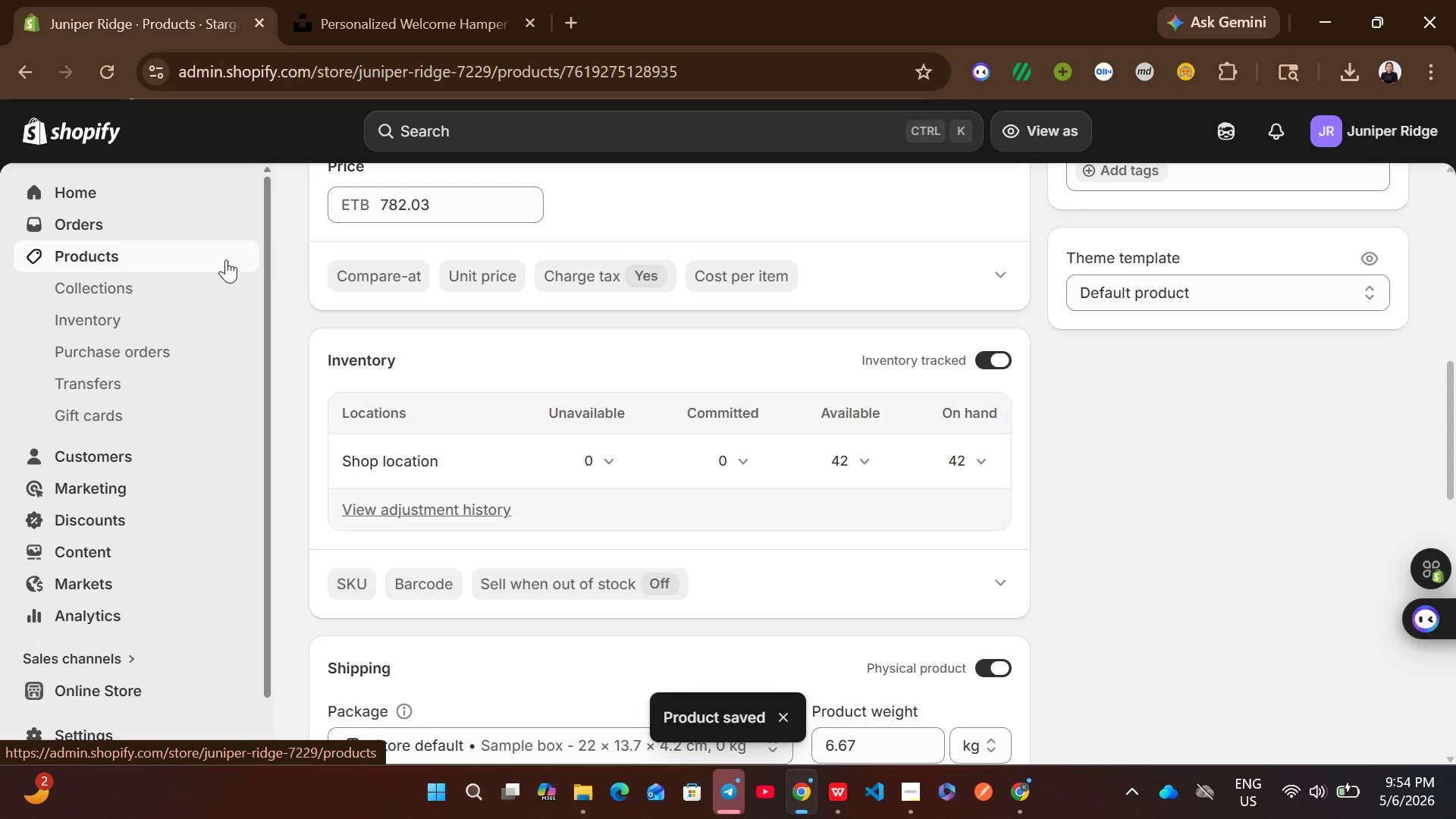 
left_click([355, 742])
 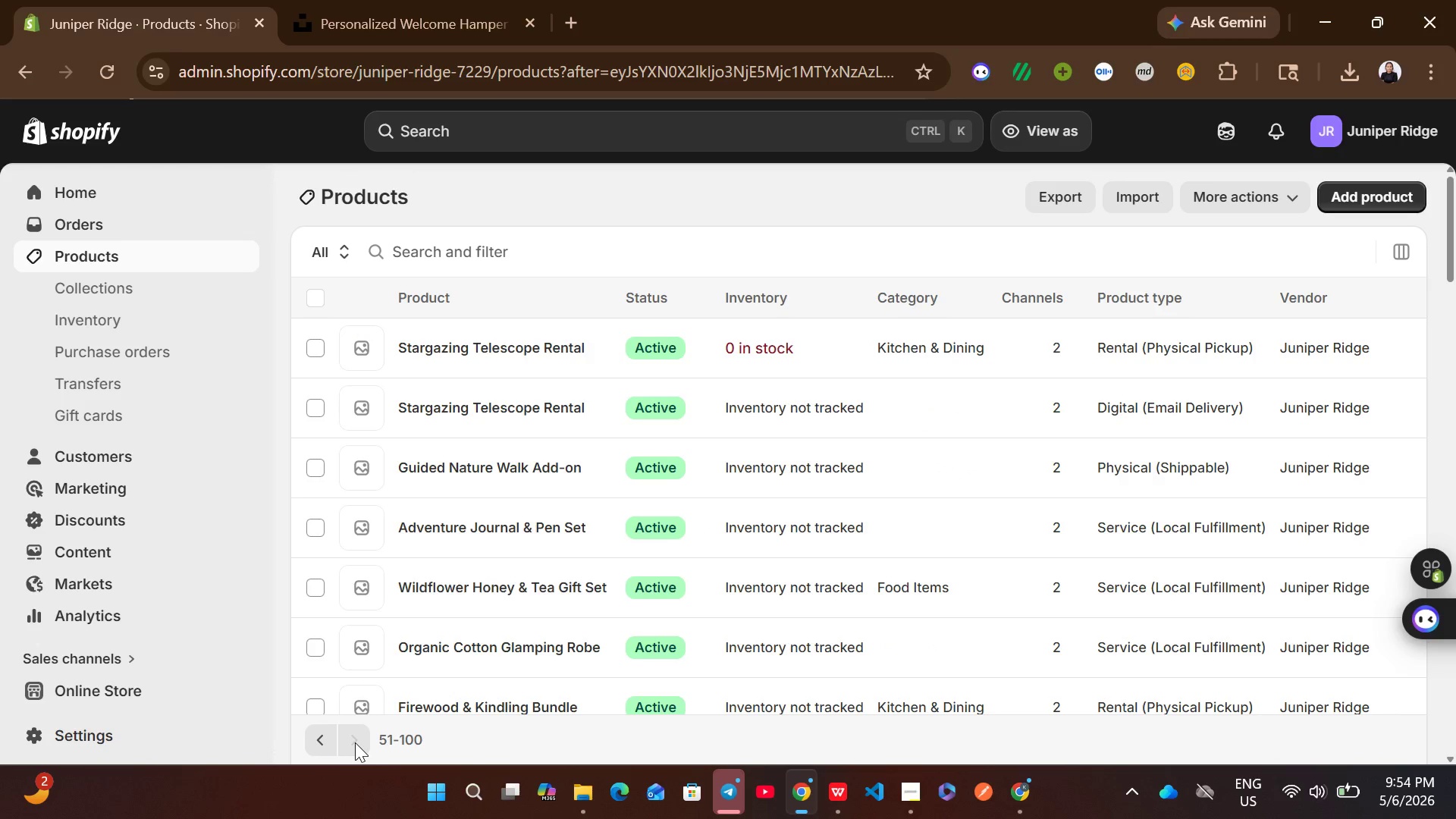 
left_click([355, 742])
 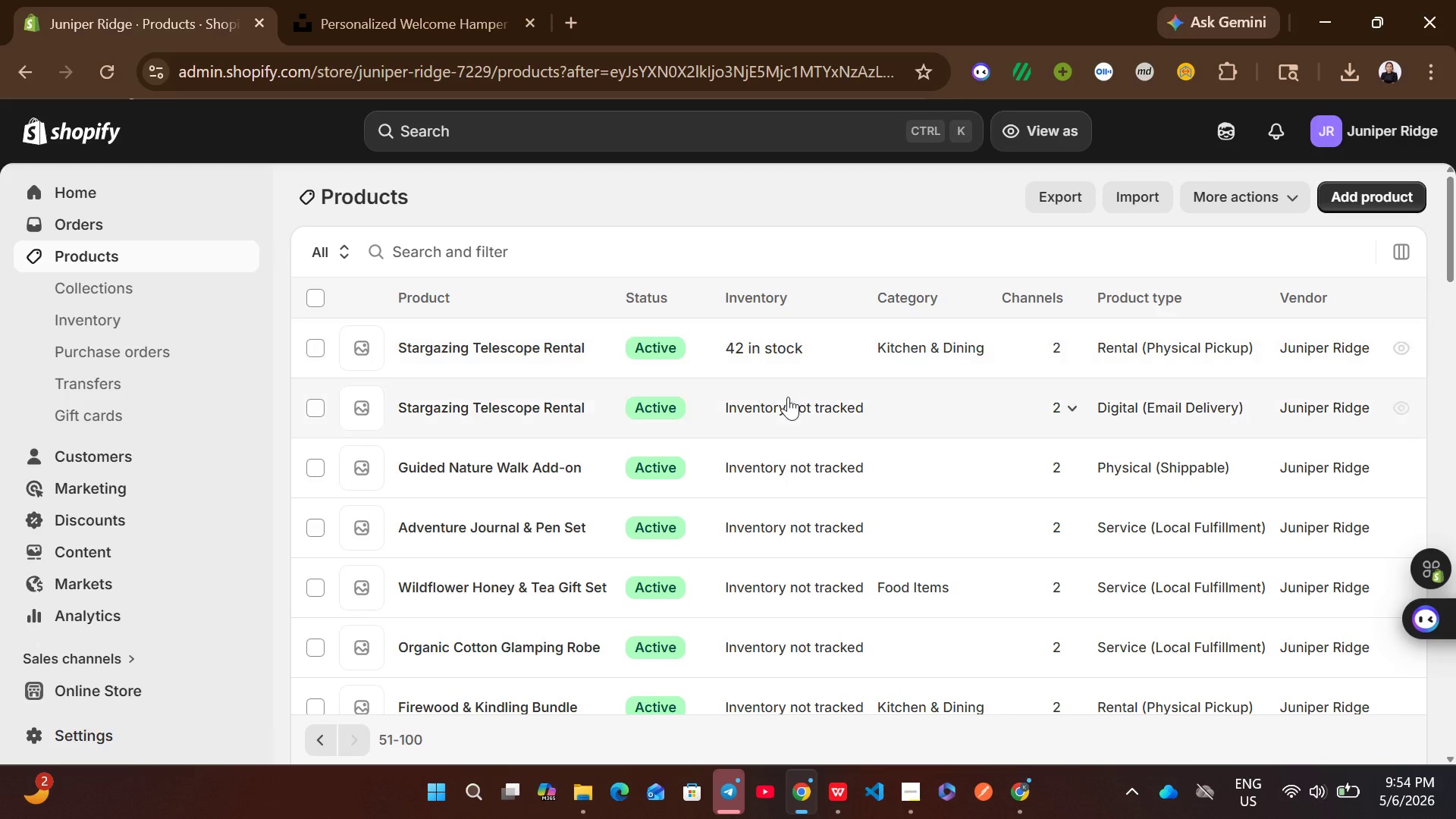 
left_click([869, 410])
 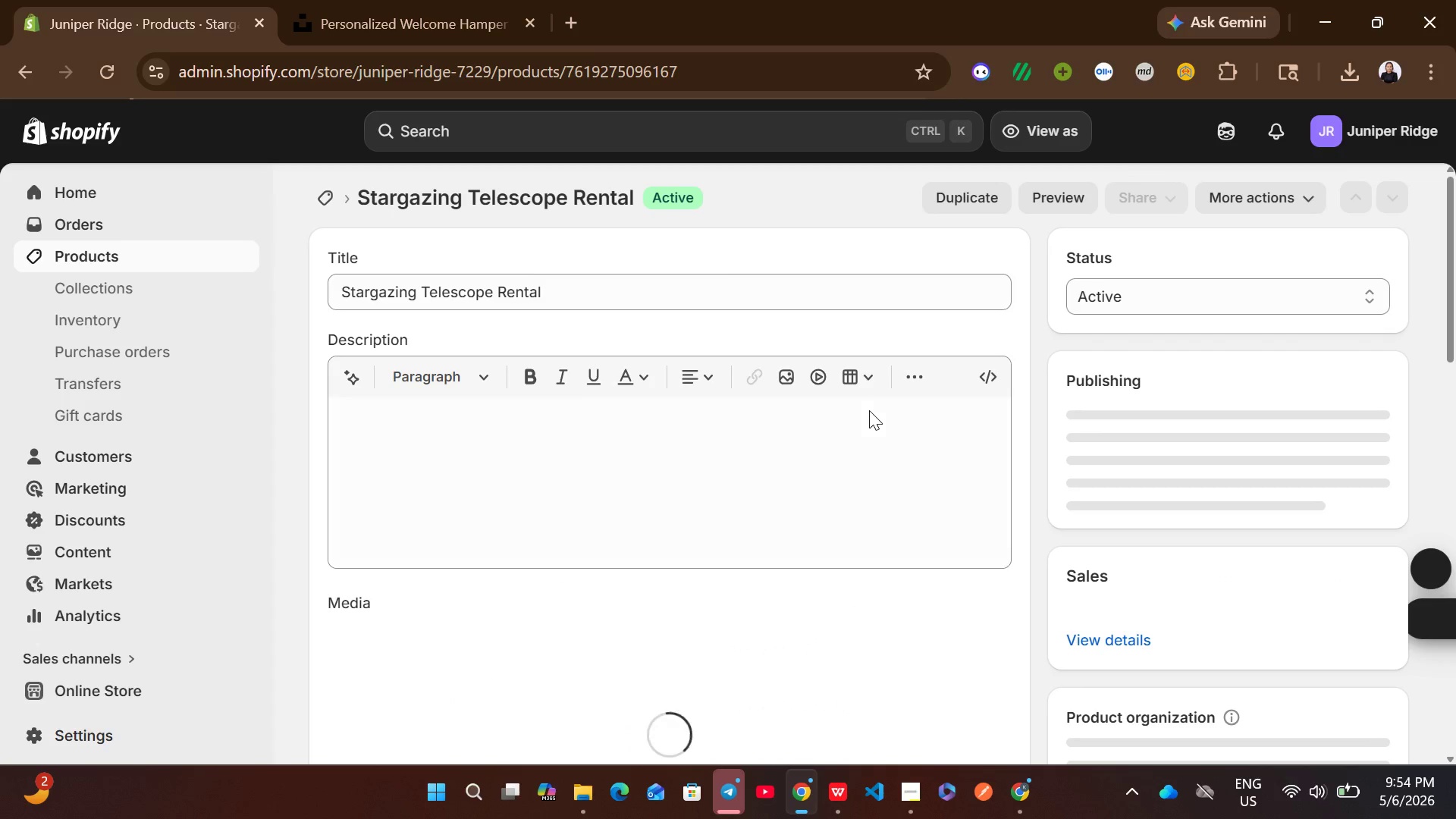 
left_click([766, 450])
 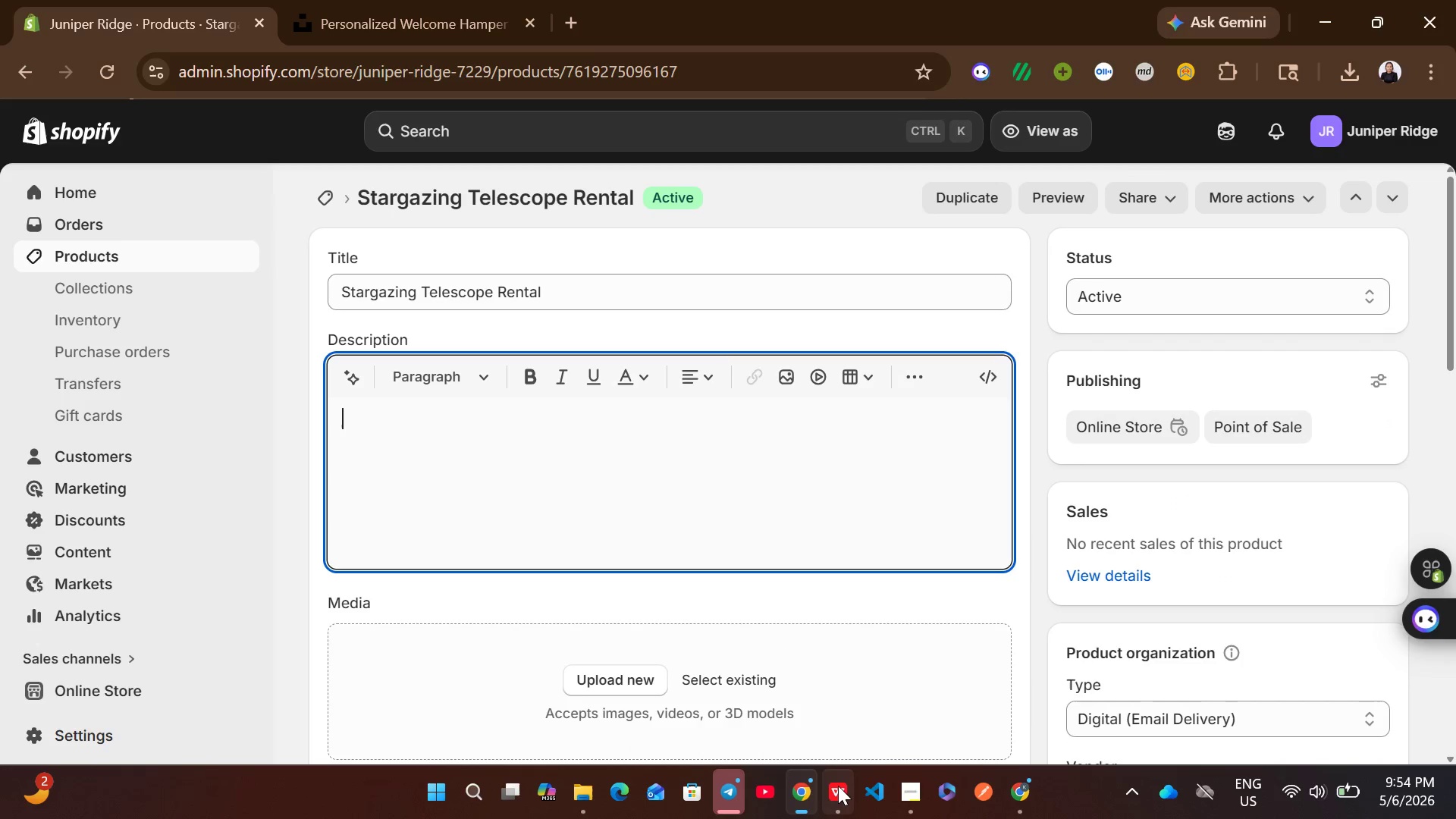 
left_click([836, 788])
 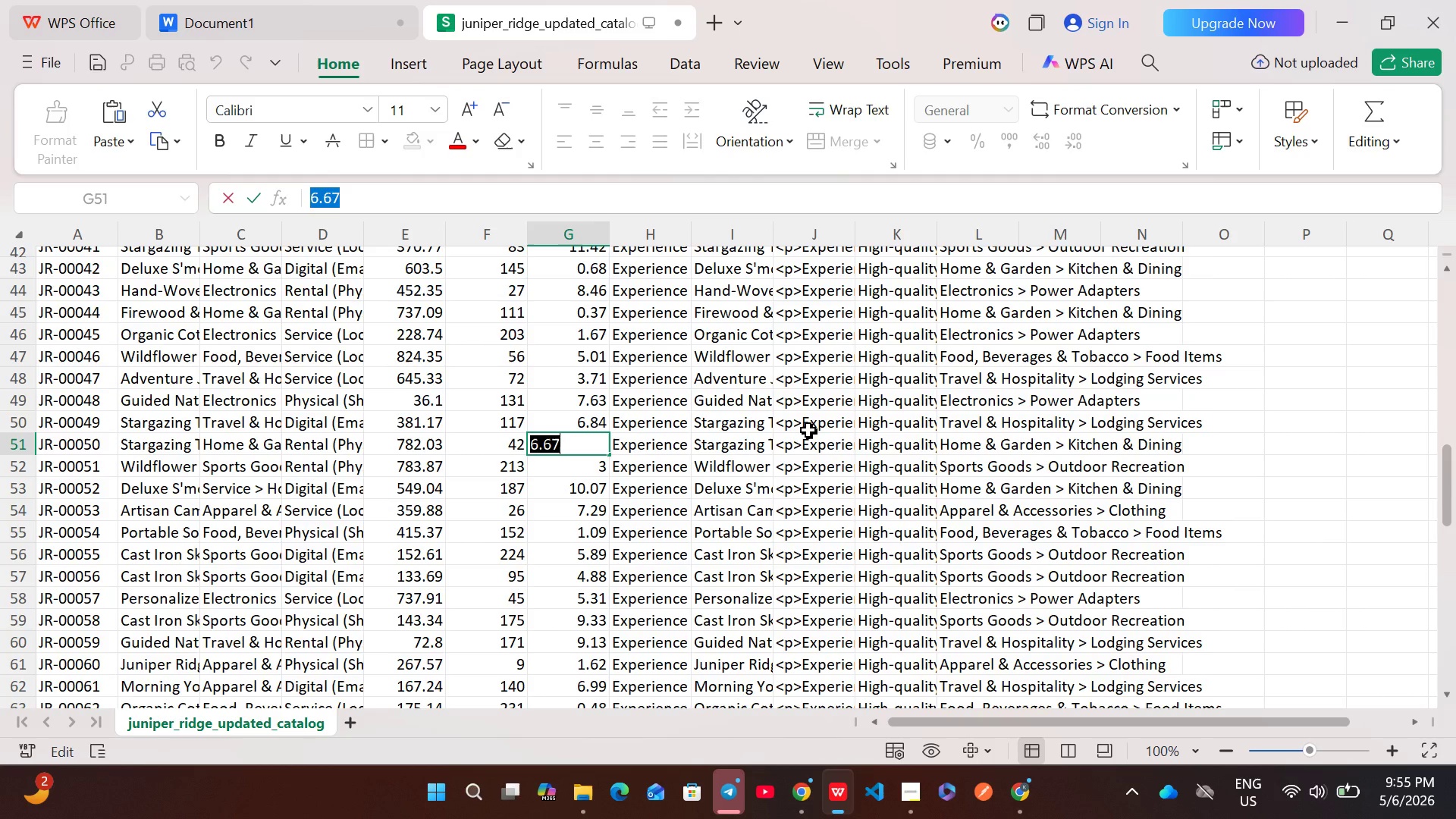 
double_click([808, 430])
 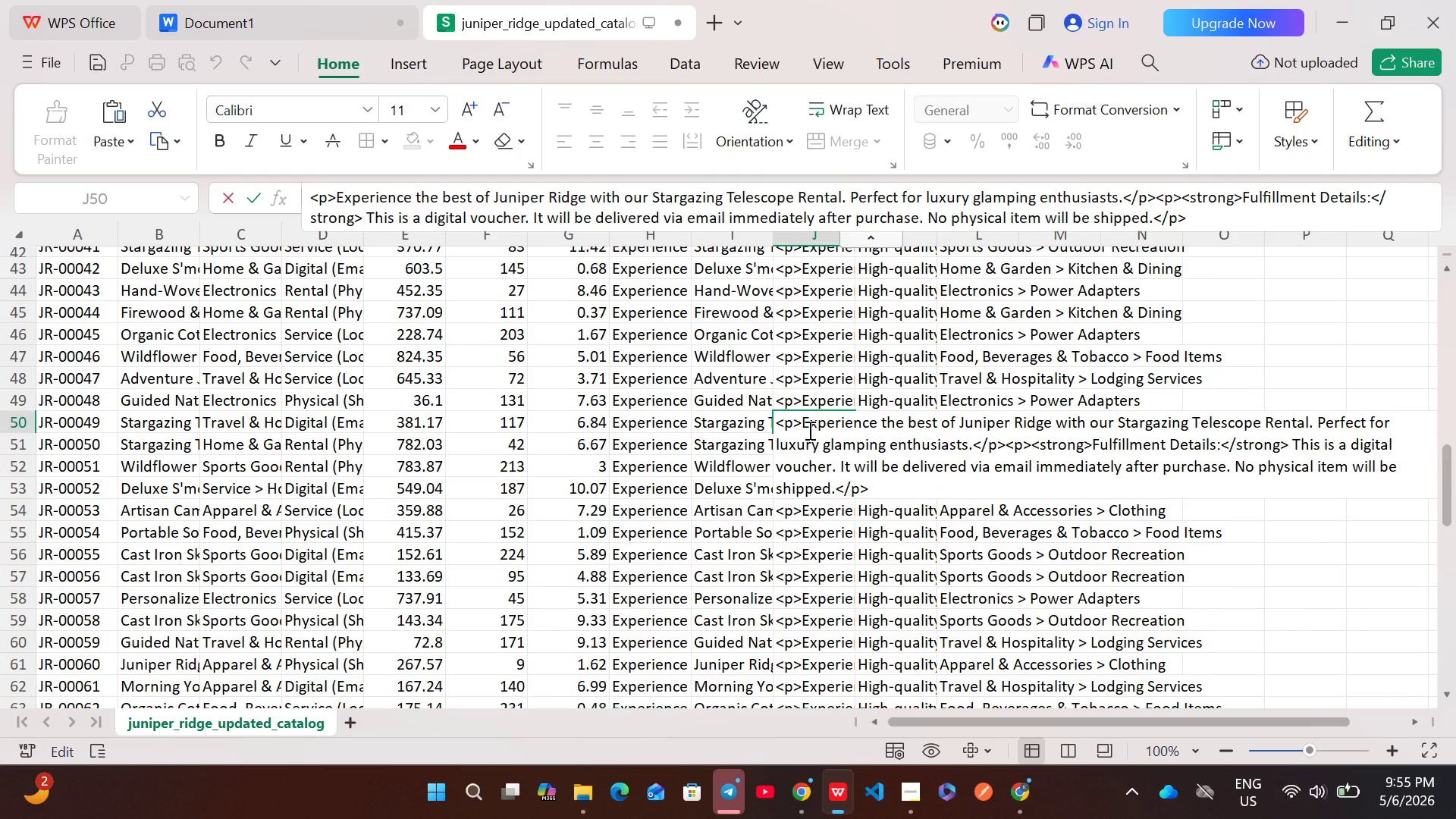 
key(Control+A)
 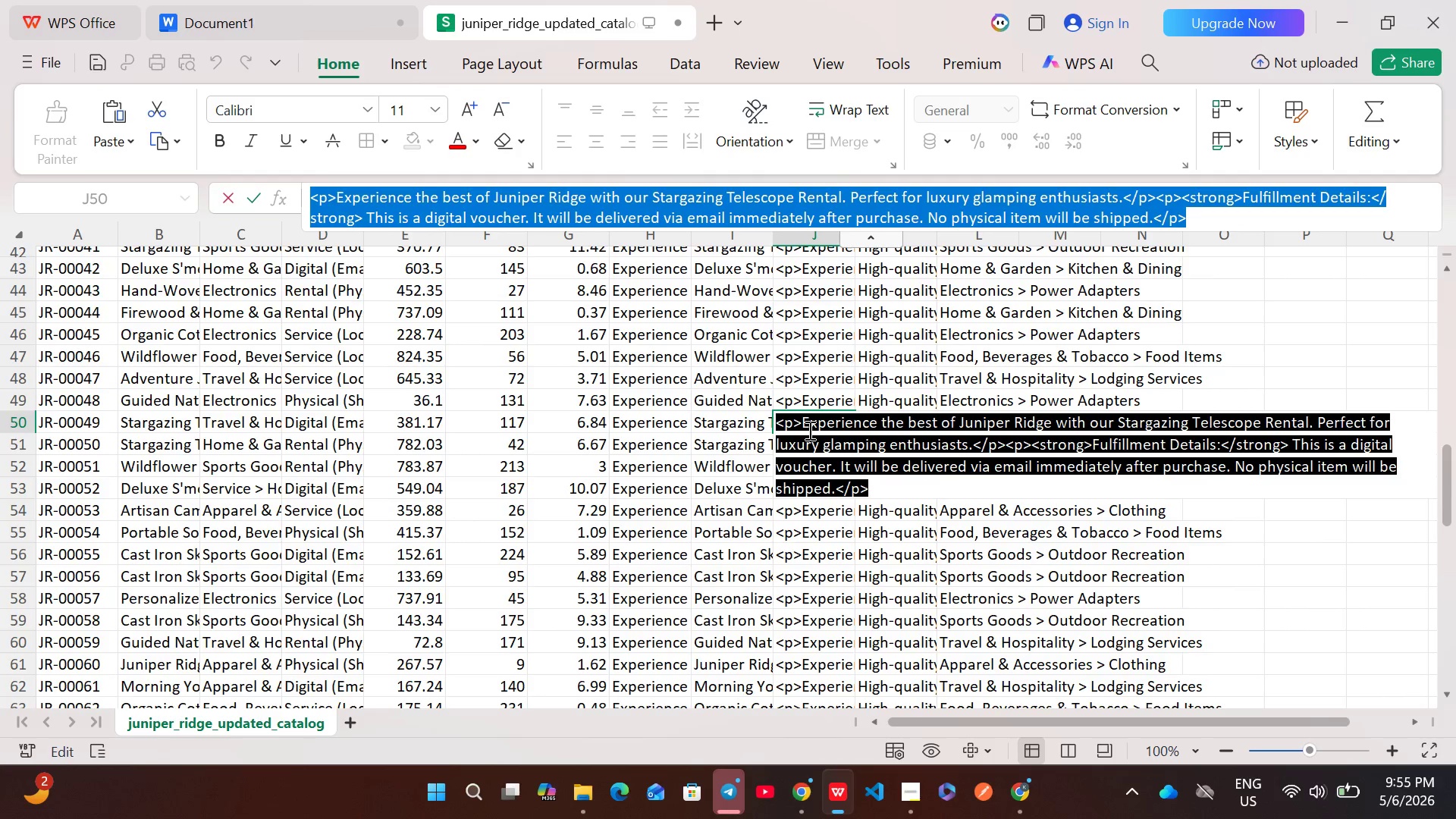 
key(Control+C)
 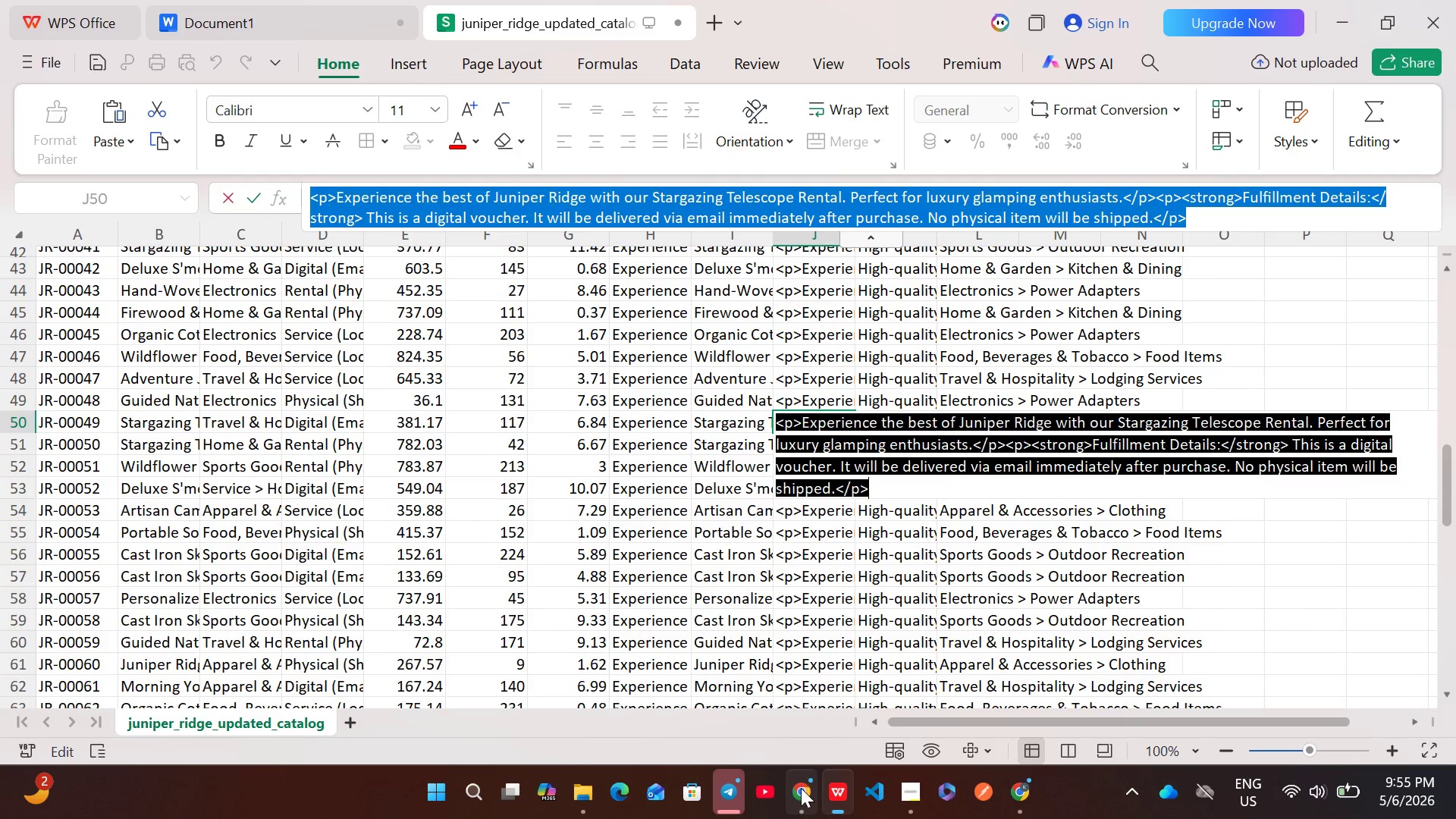 
left_click([800, 789])
 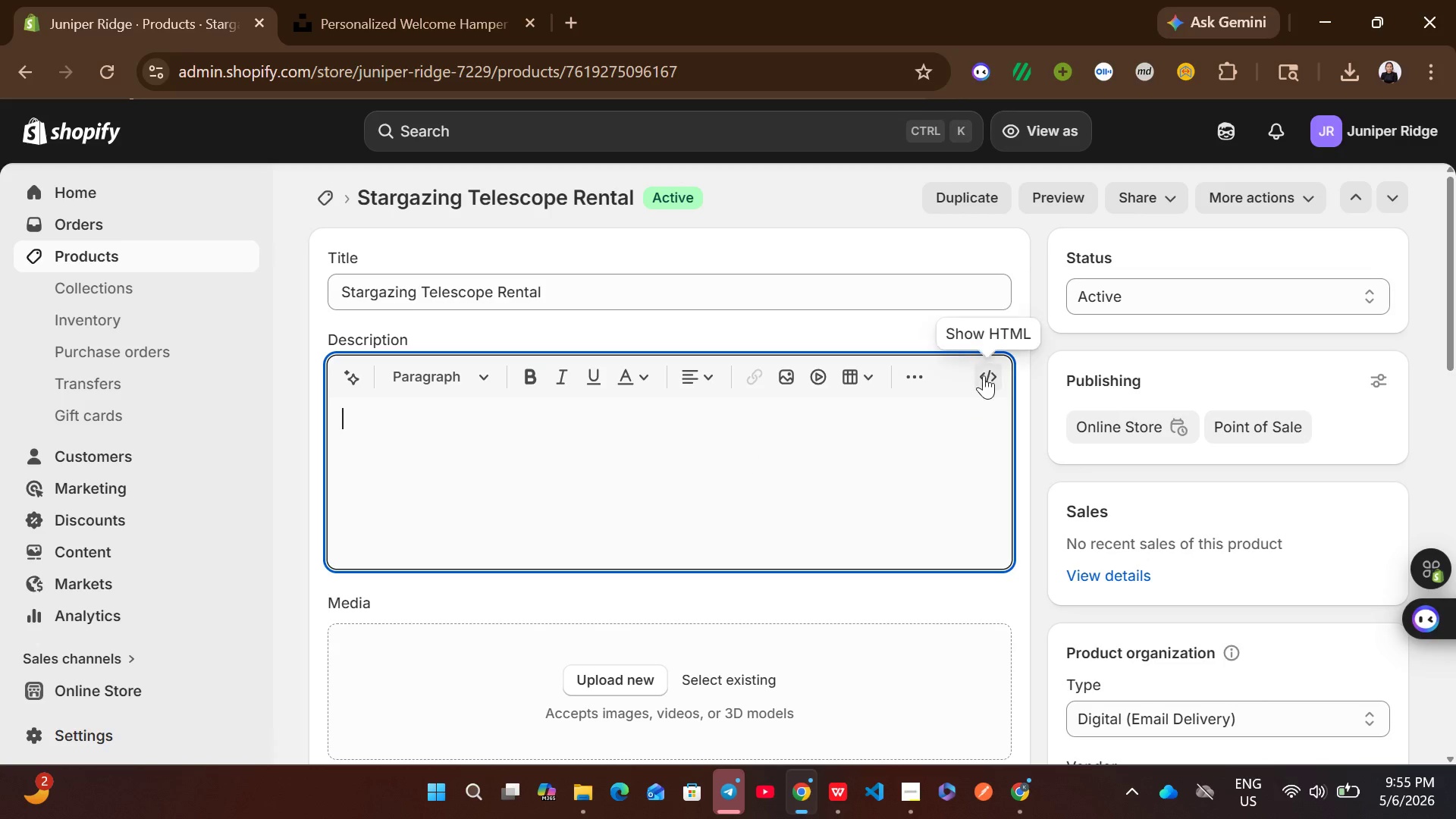 
left_click([982, 369])
 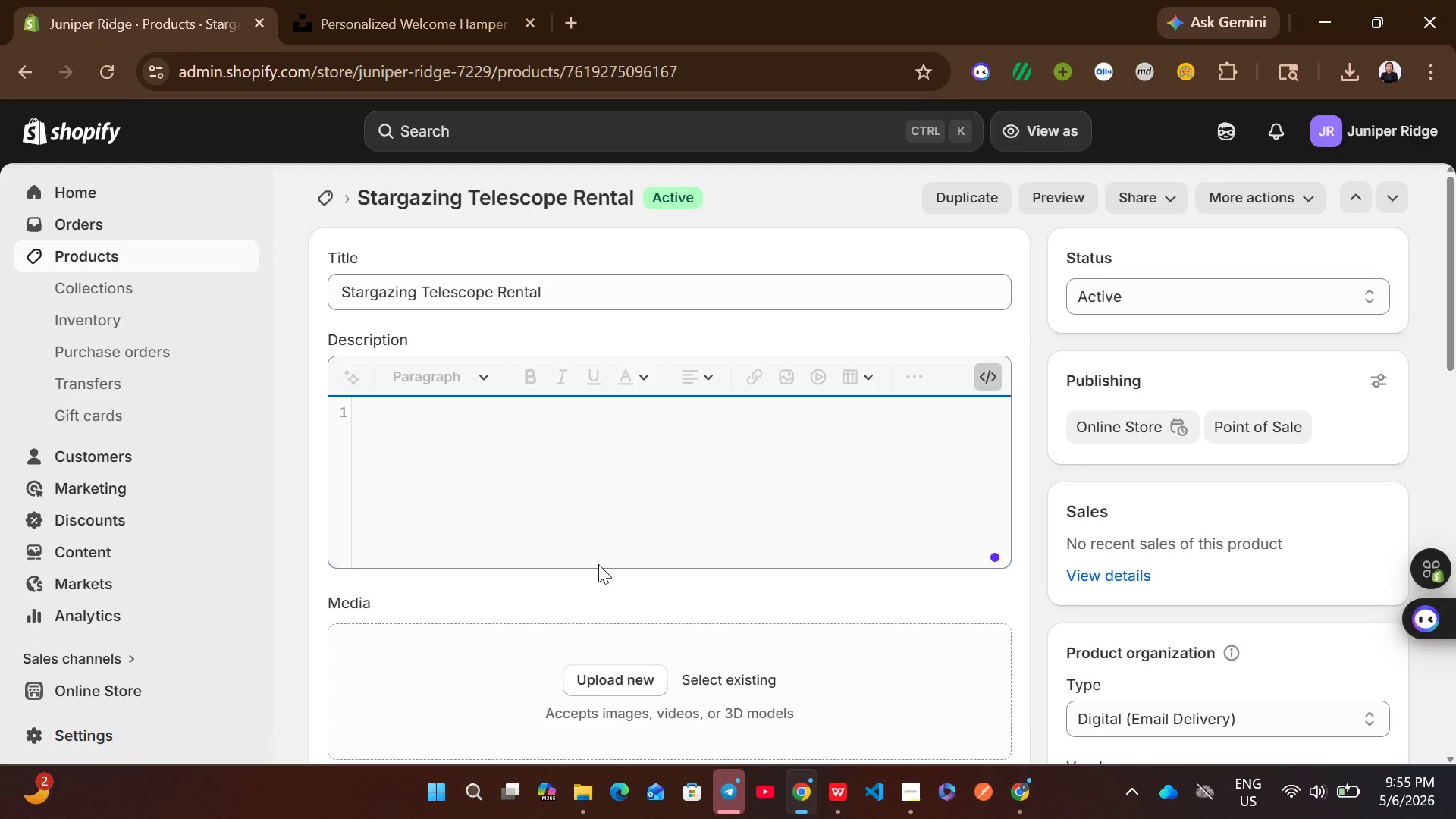 
left_click([580, 471])
 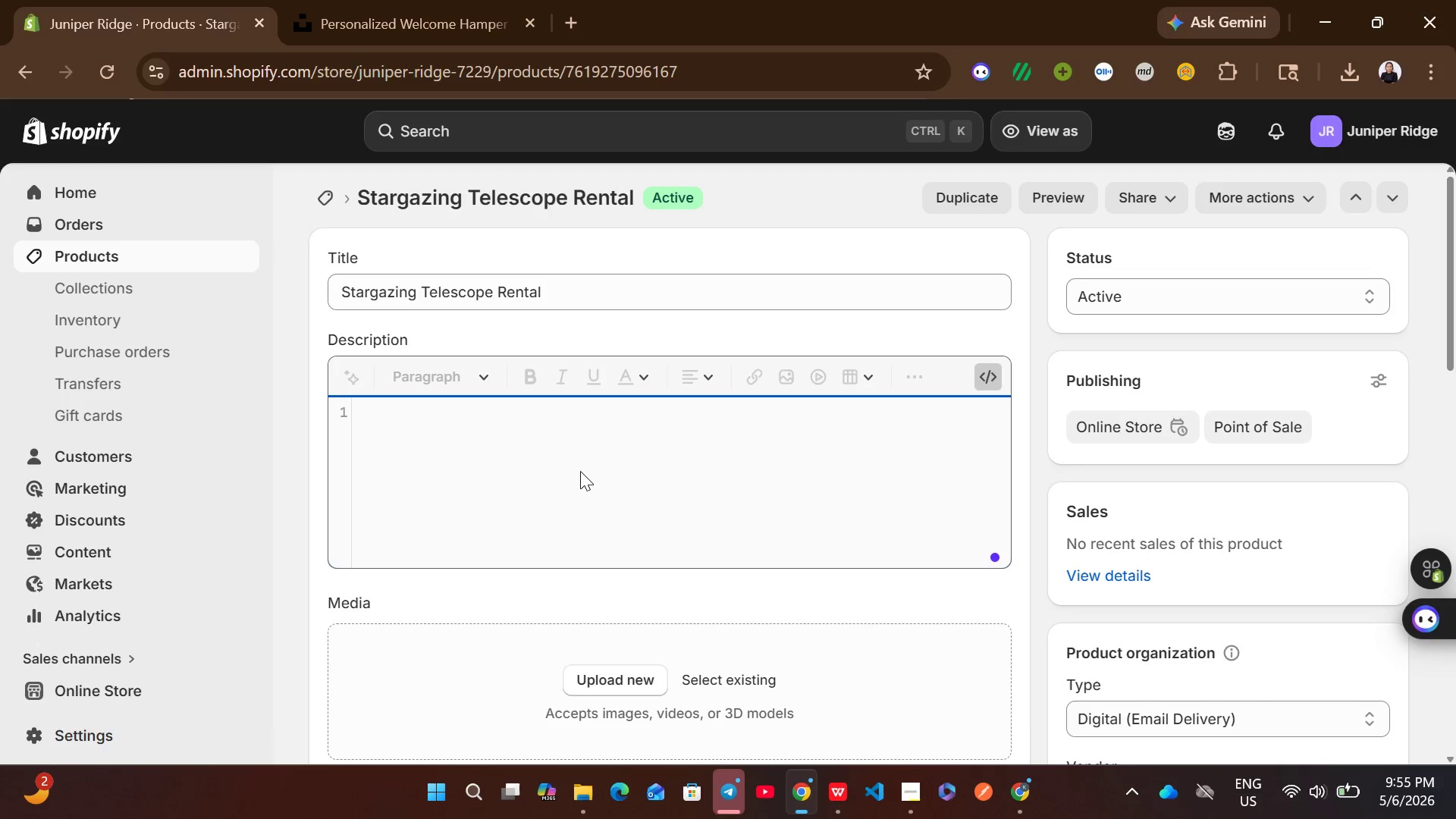 
key(Control+V)
 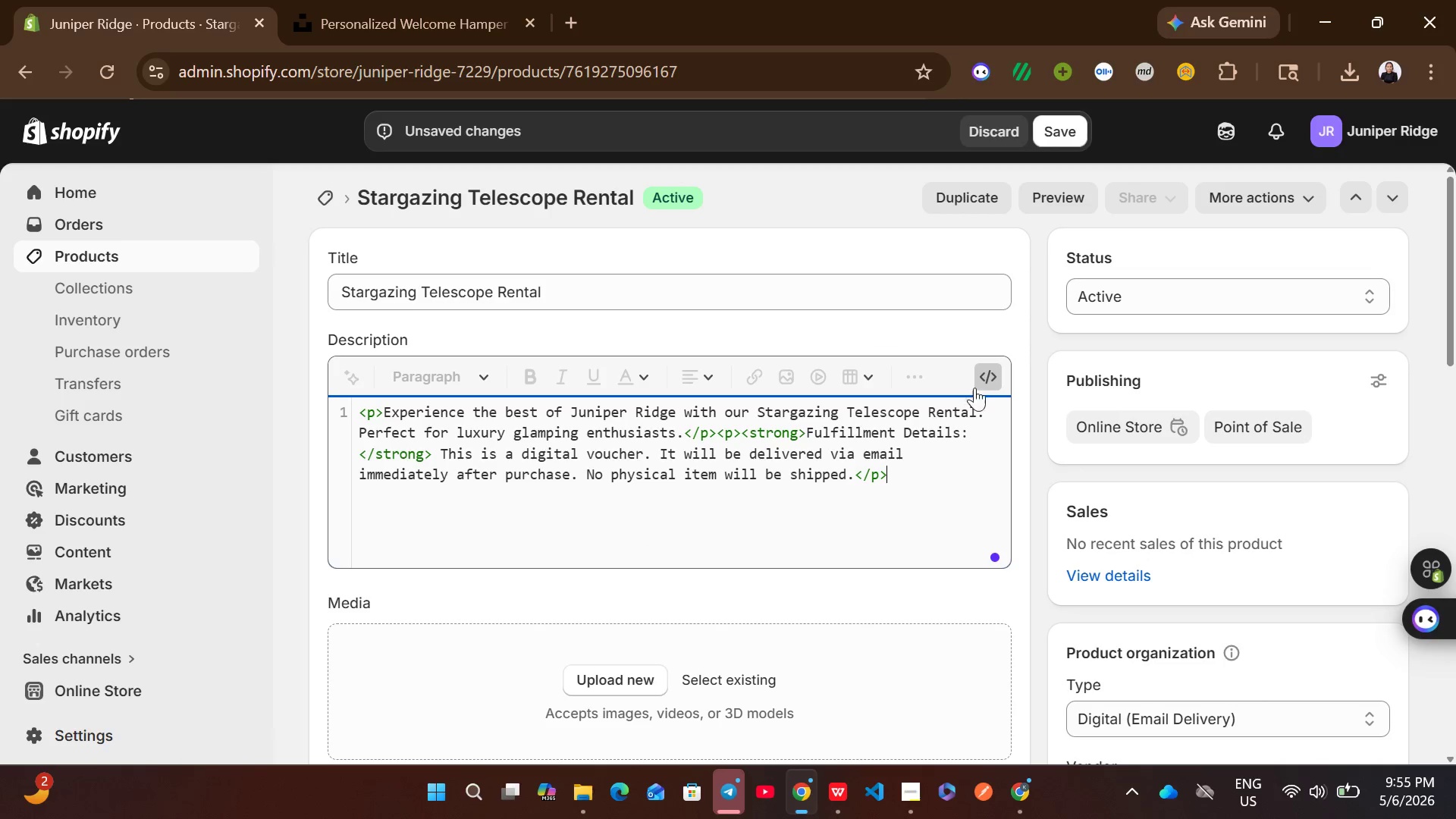 
left_click([984, 384])
 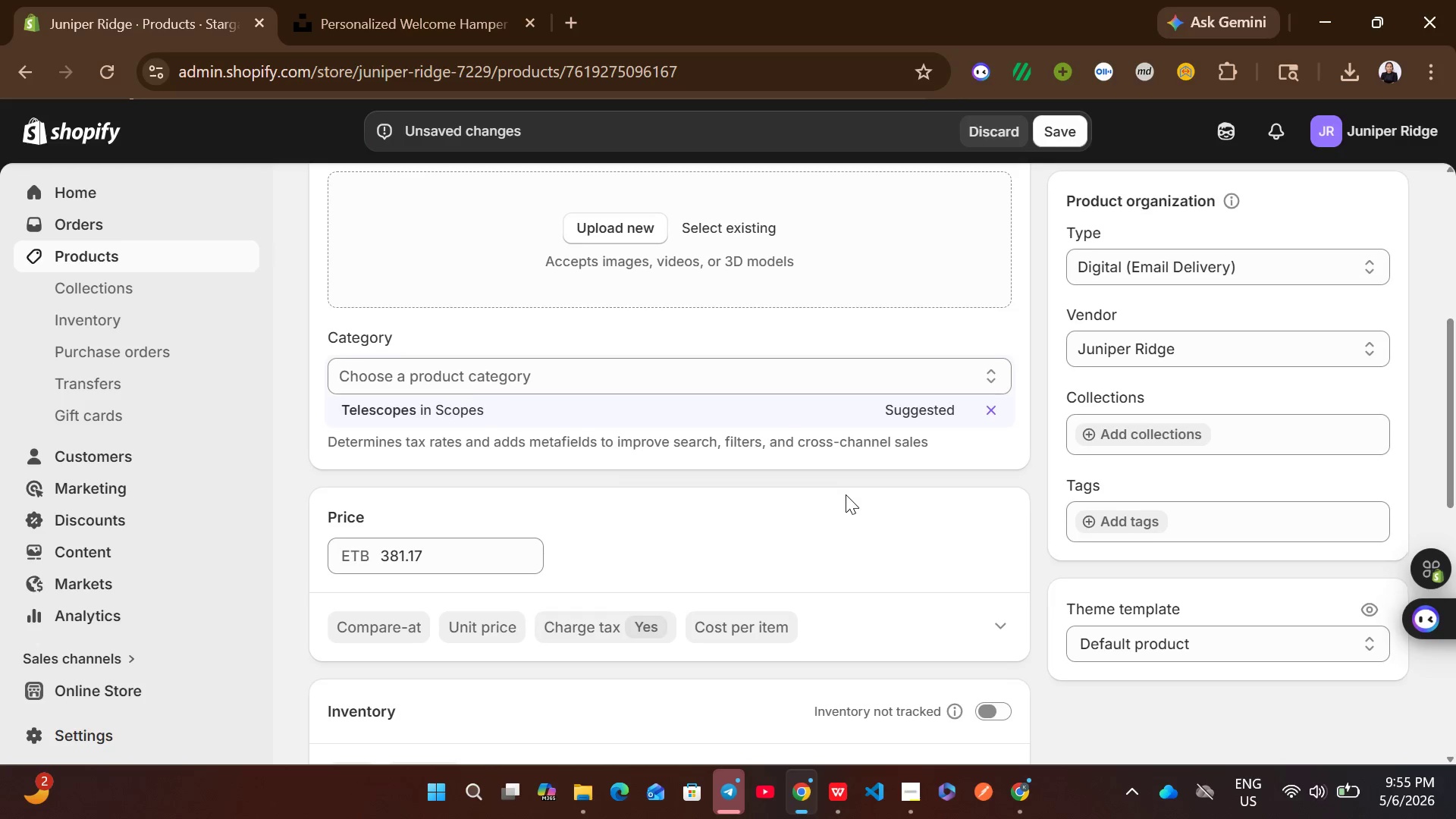 
wait(5.22)
 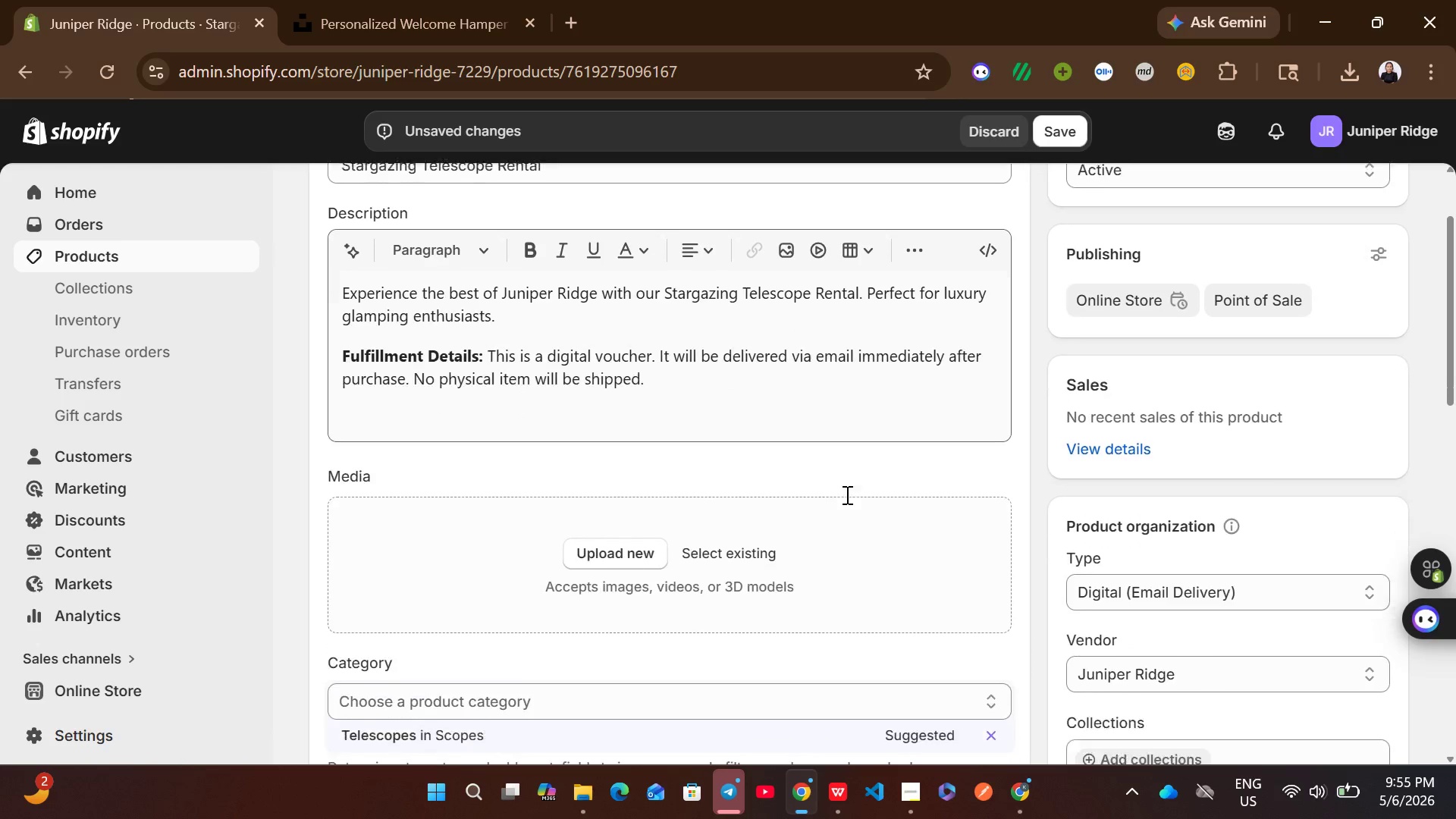 
left_click([708, 401])
 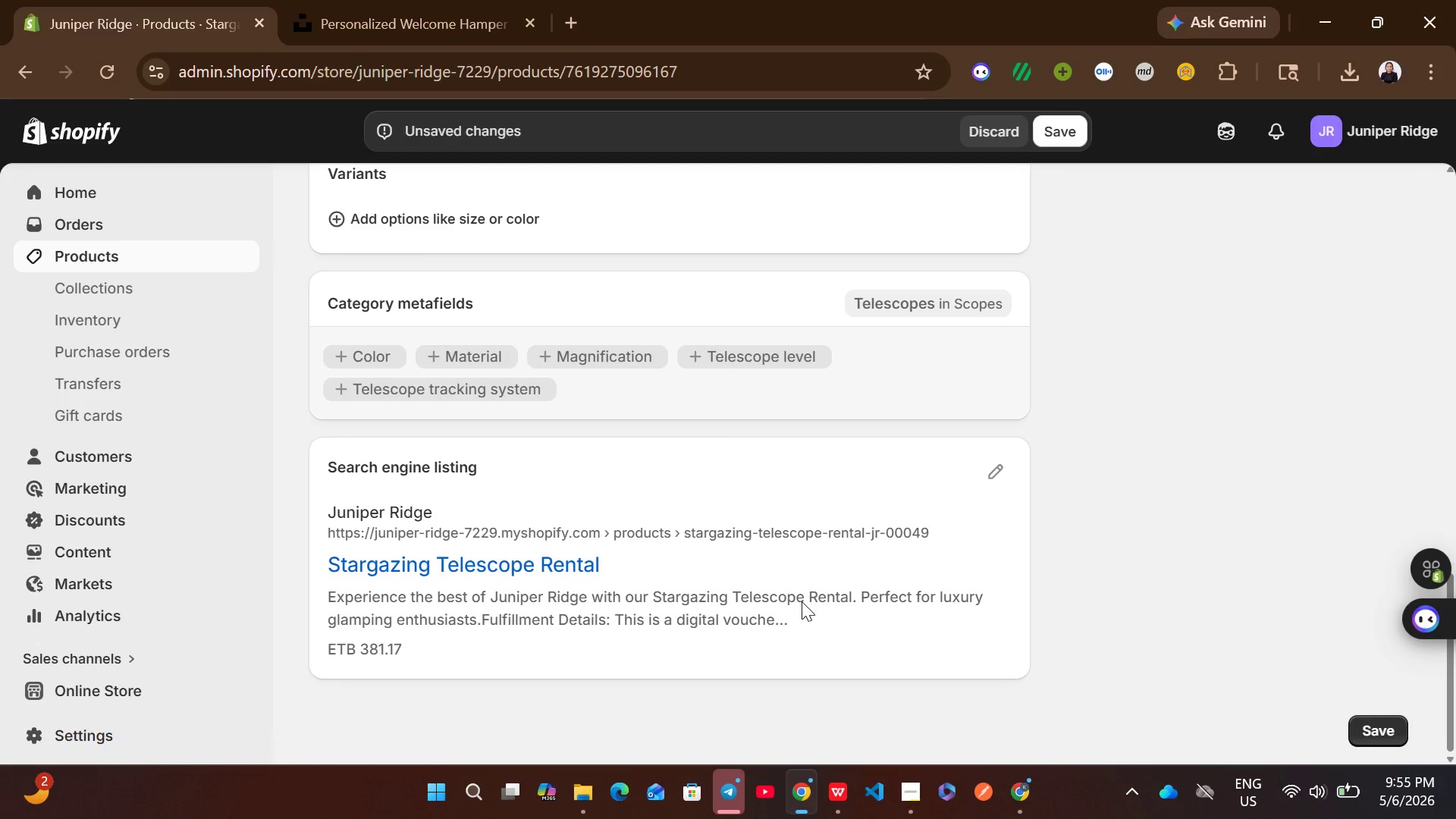 
left_click([993, 478])
 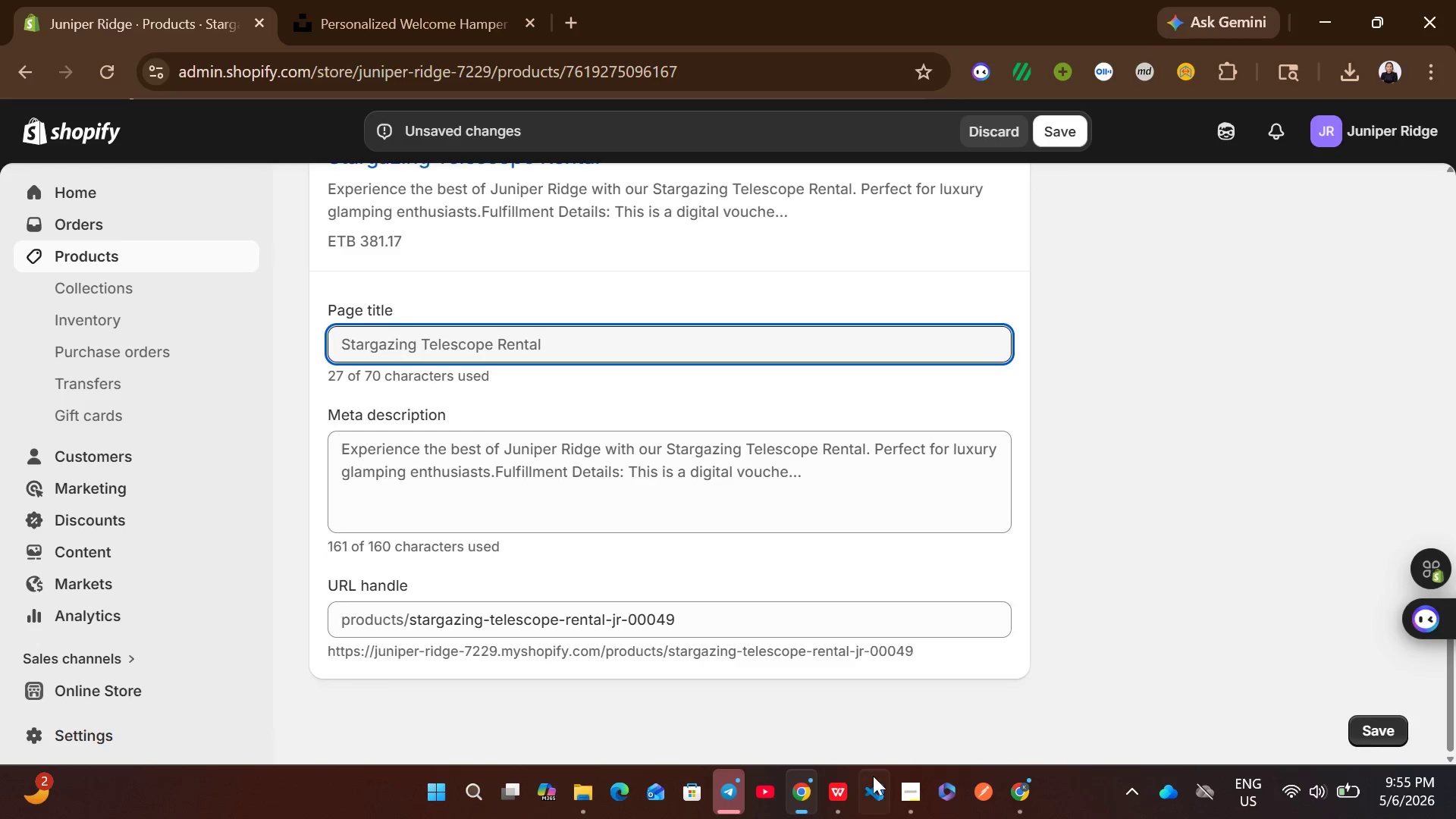 
left_click([841, 808])
 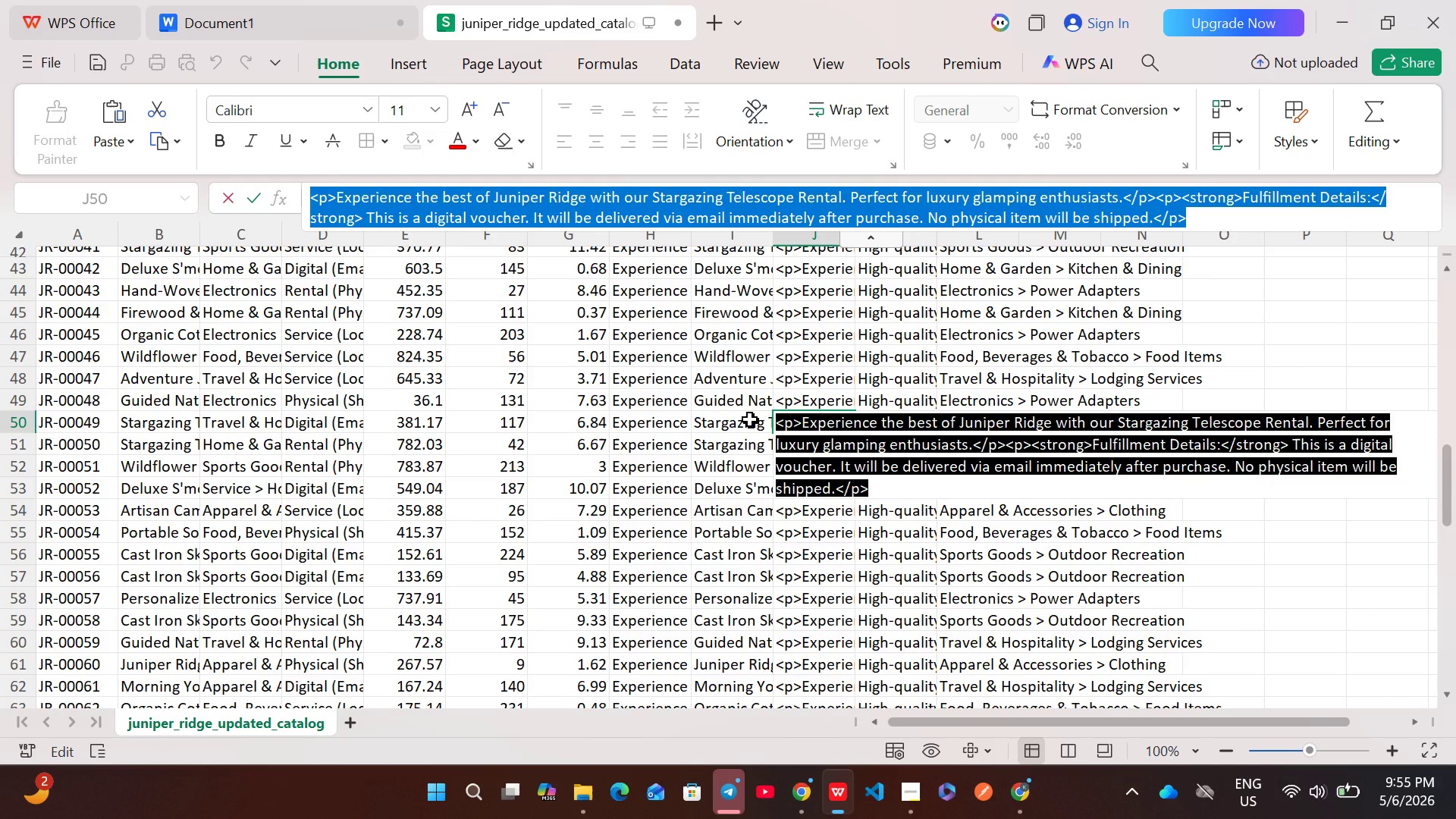 
double_click([750, 419])
 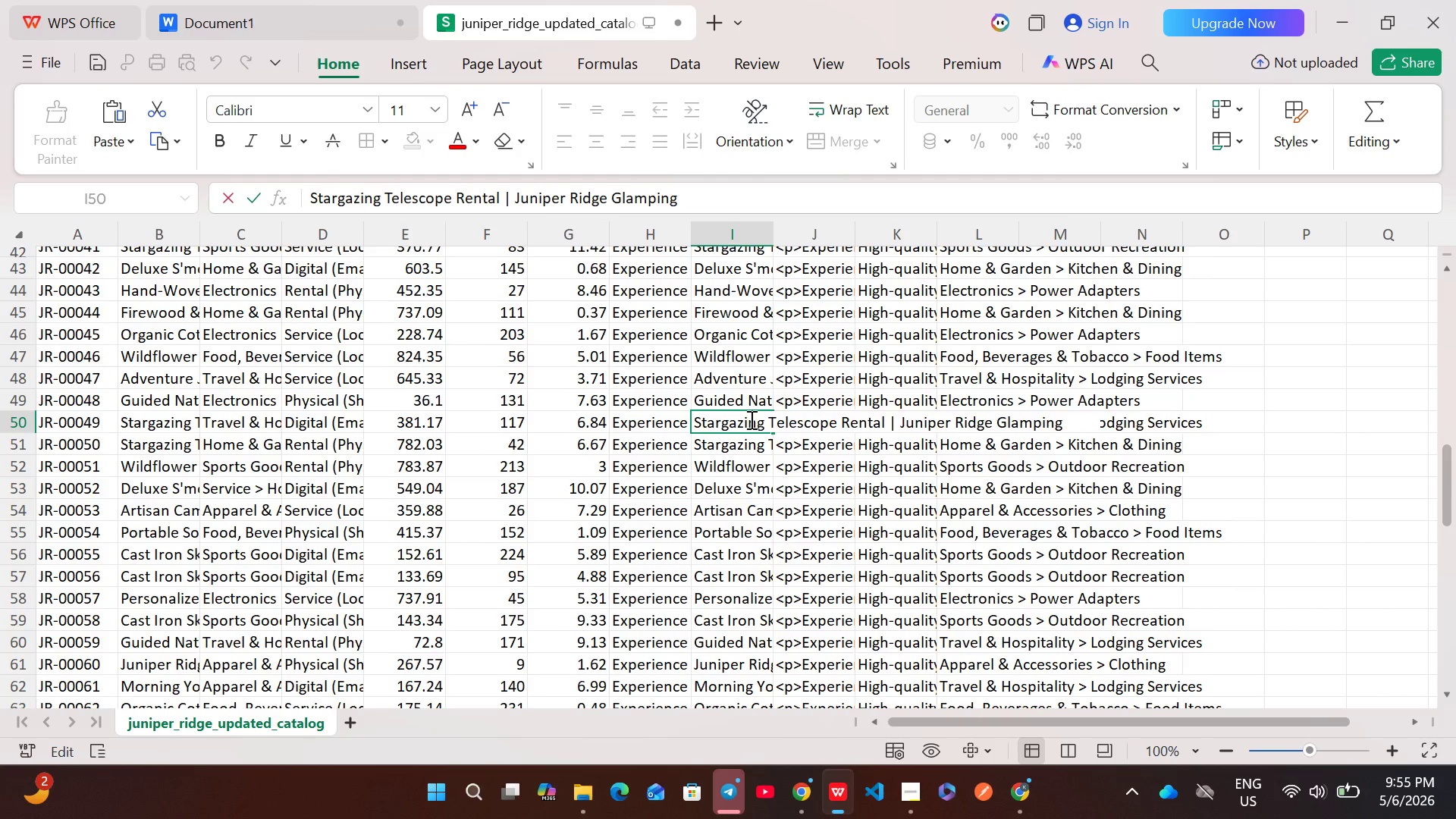 
key(Control+A)
 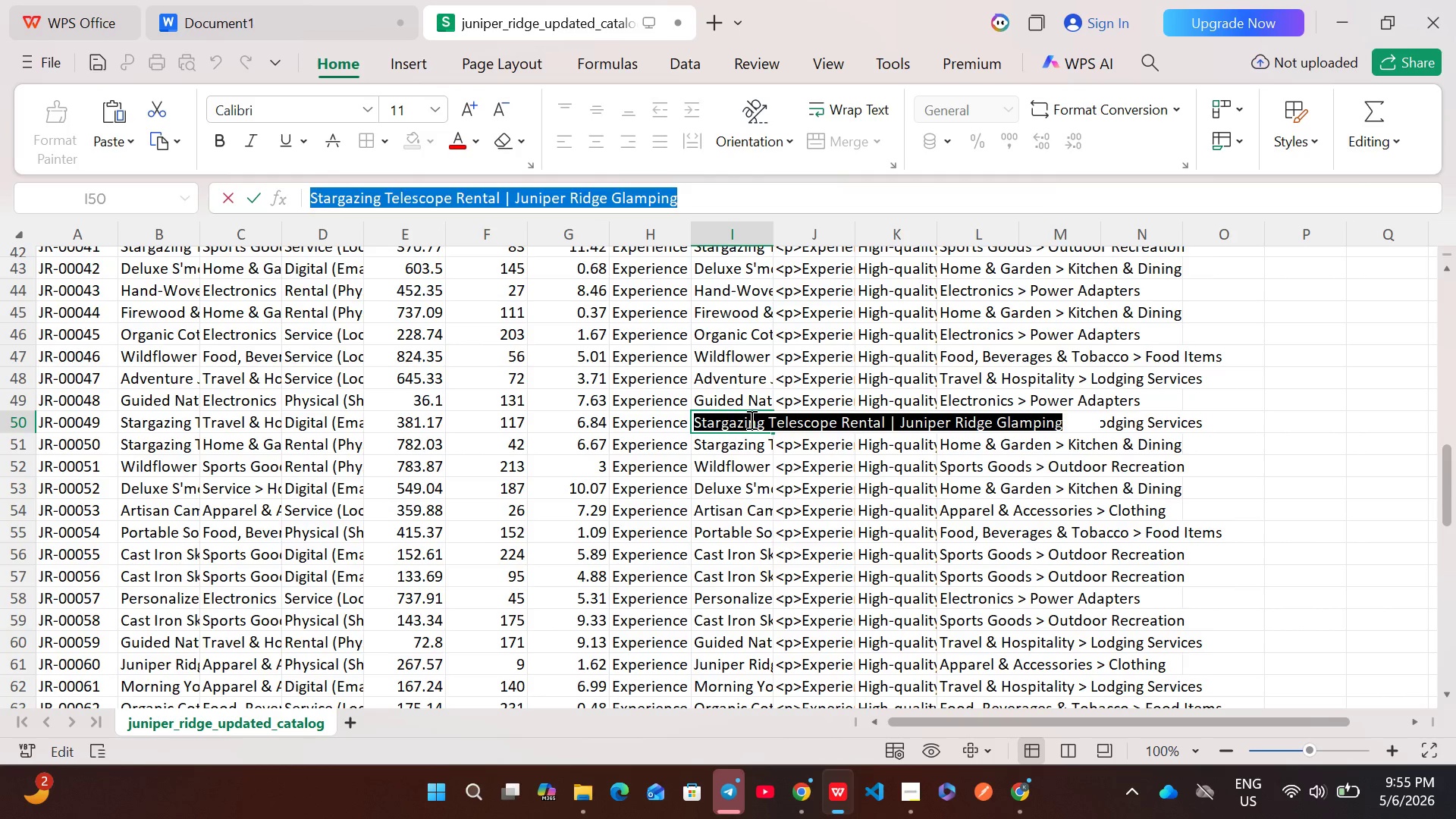 
key(Control+C)
 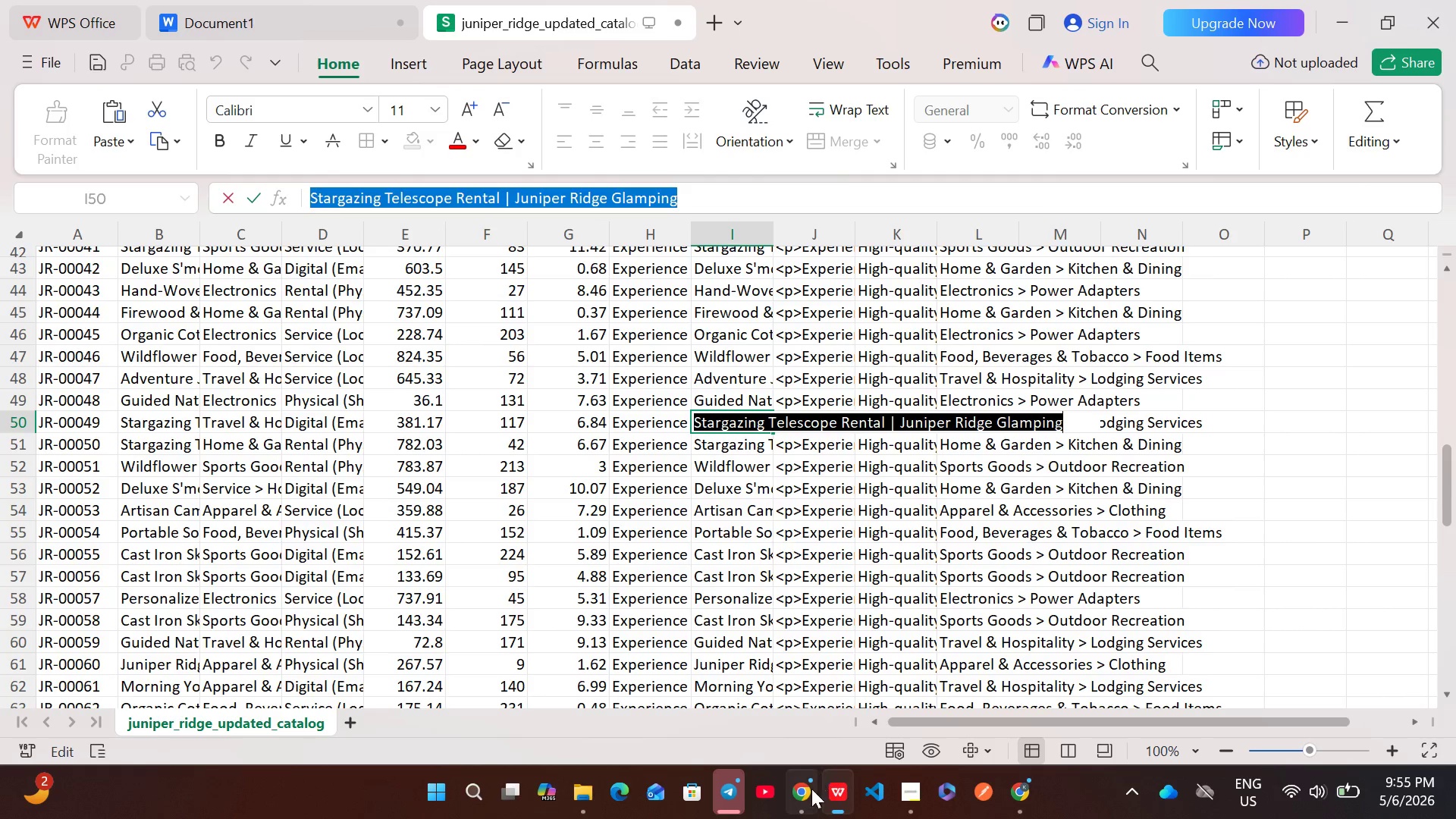 
left_click([805, 796])
 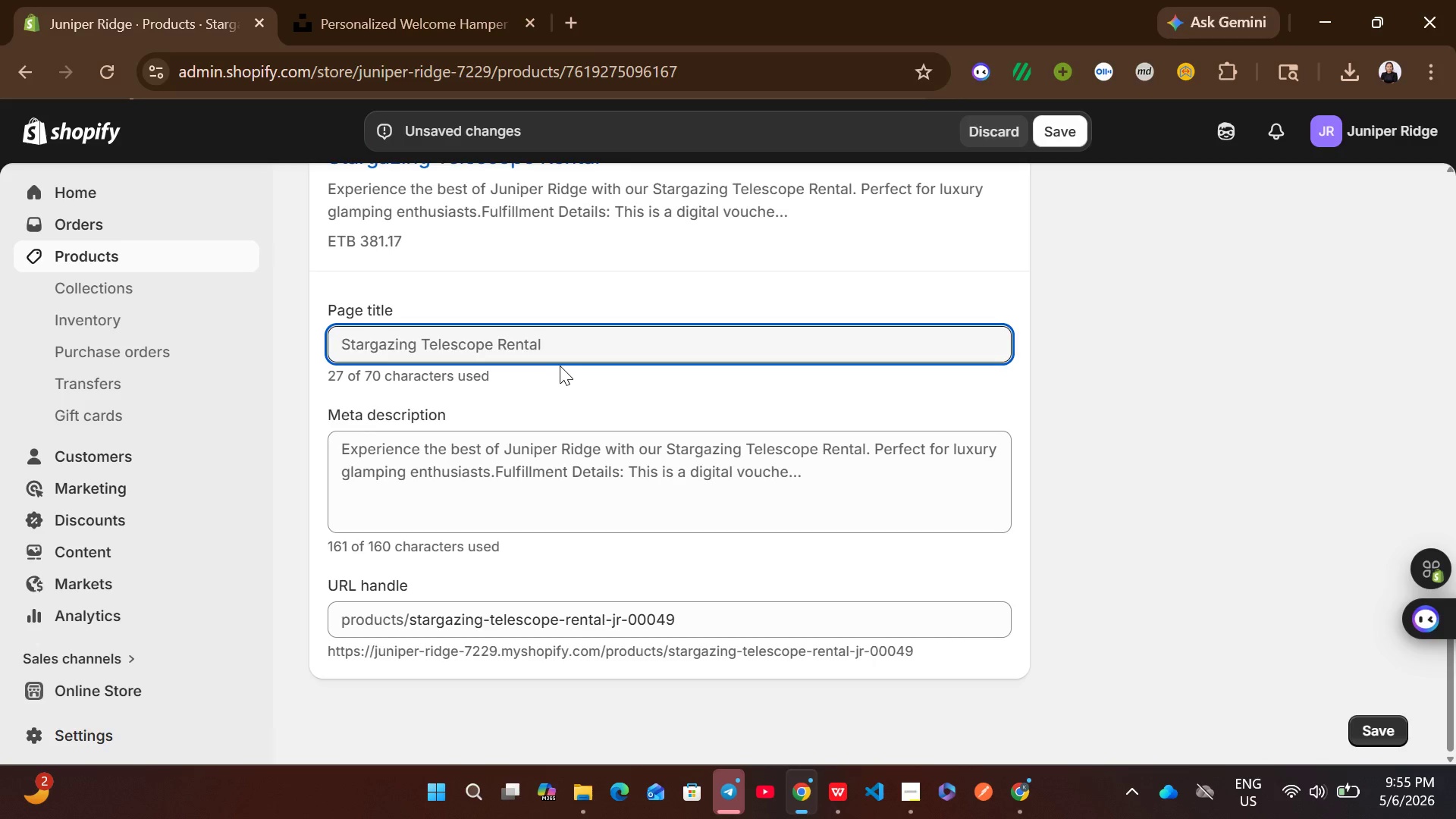 
left_click([551, 361])
 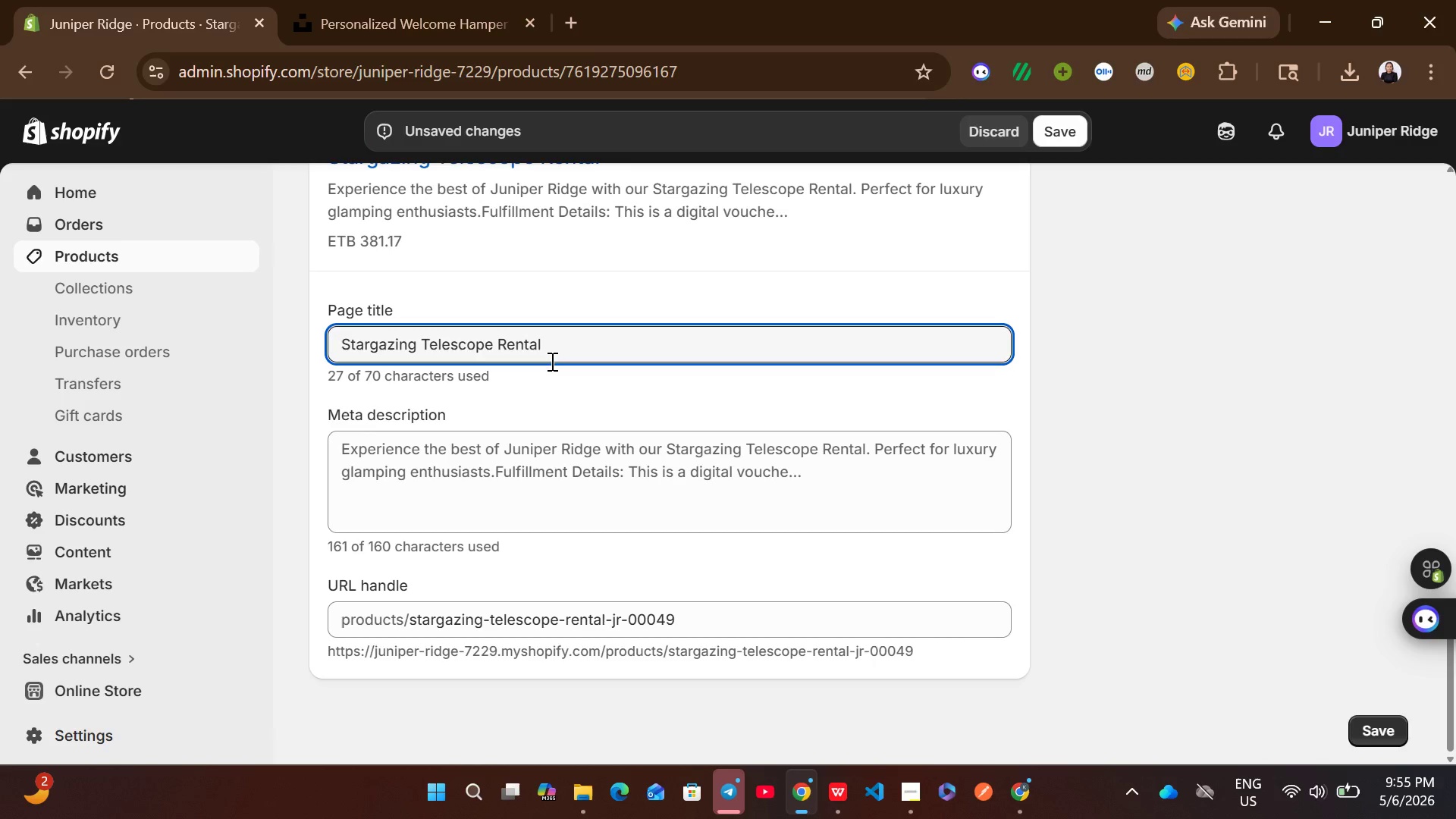 
key(Control+A)
 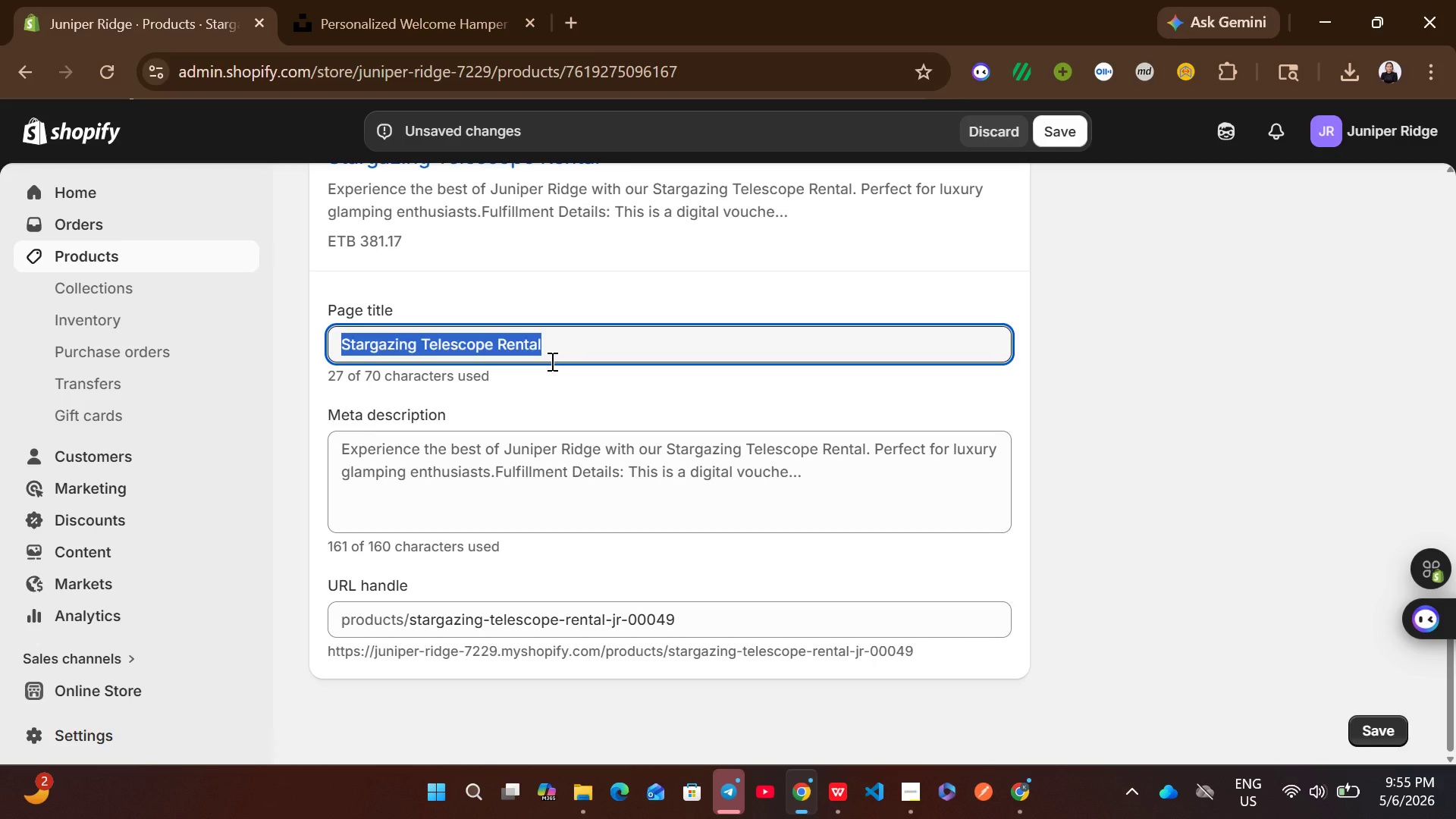 
key(Control+V)
 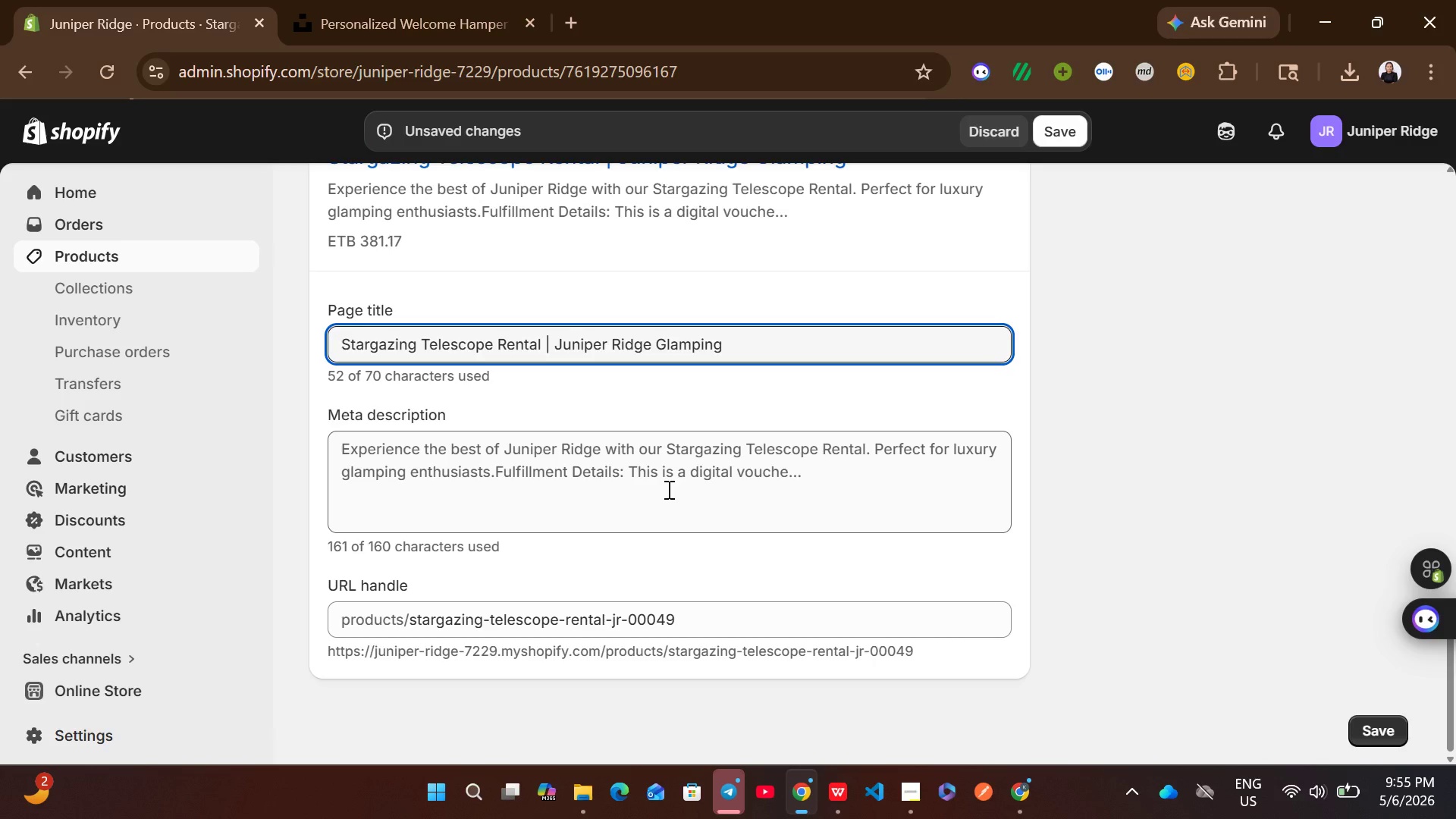 
left_click([667, 489])
 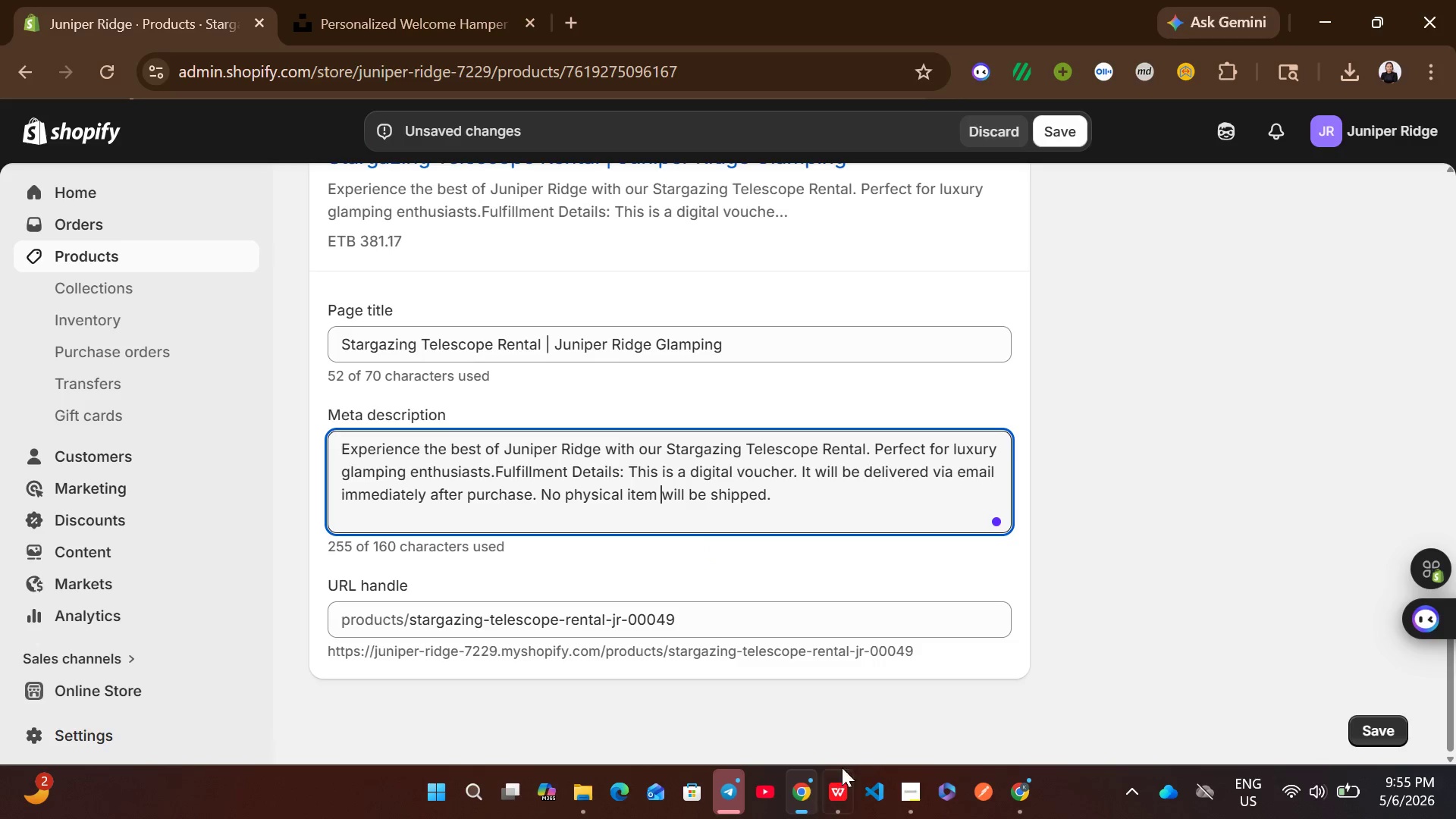 
left_click([836, 786])
 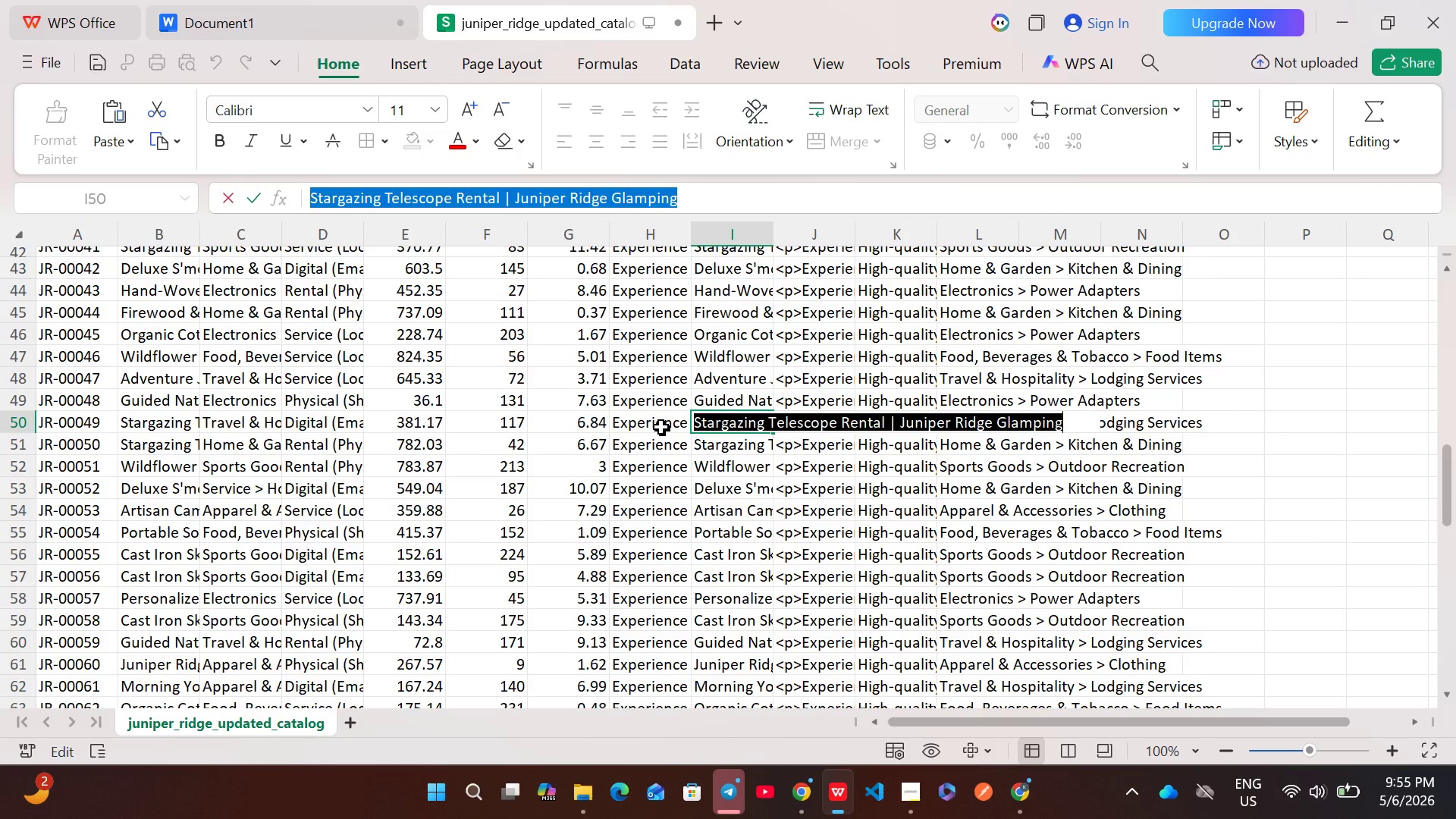 
double_click([661, 427])
 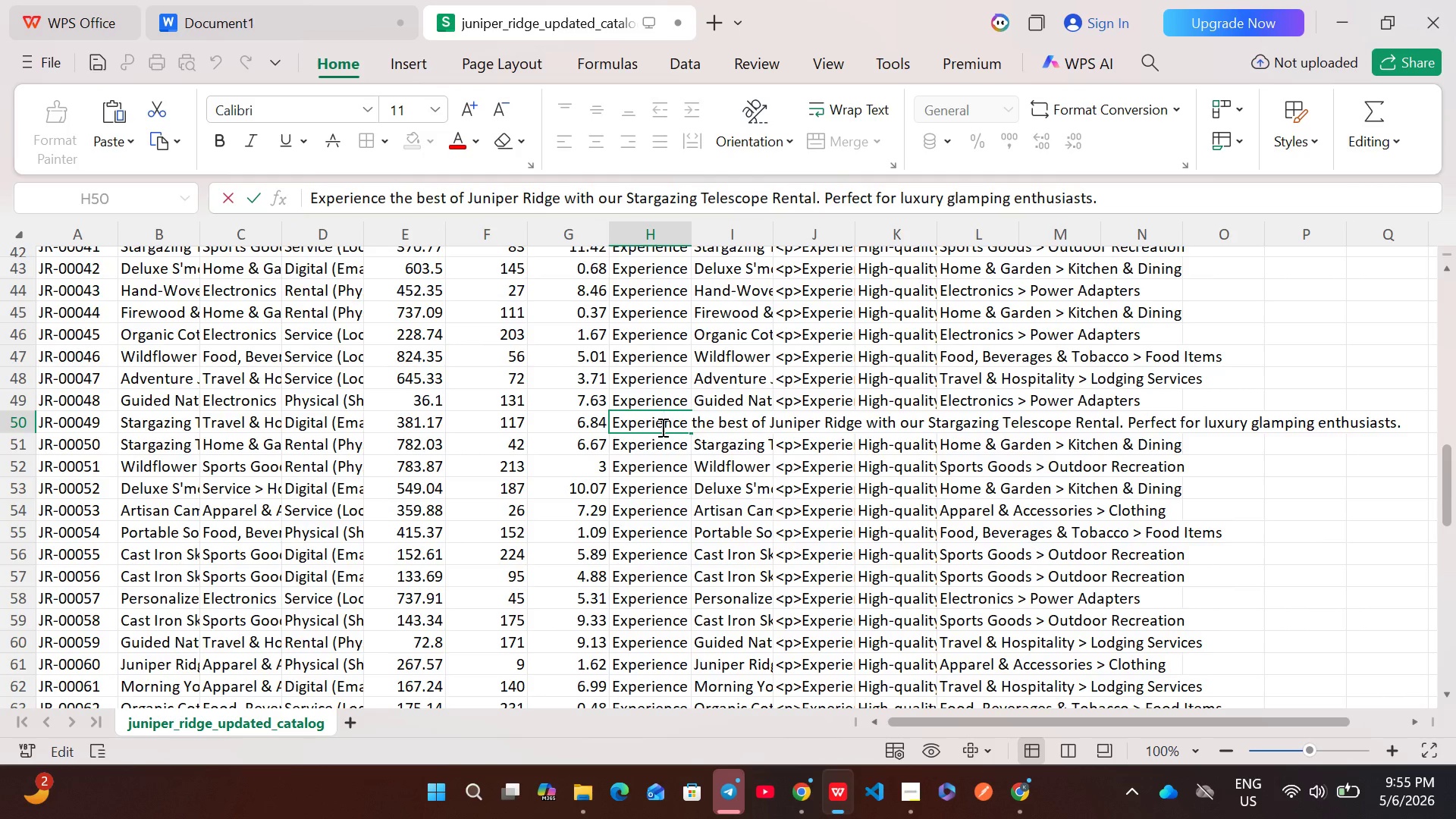 
key(Control+A)
 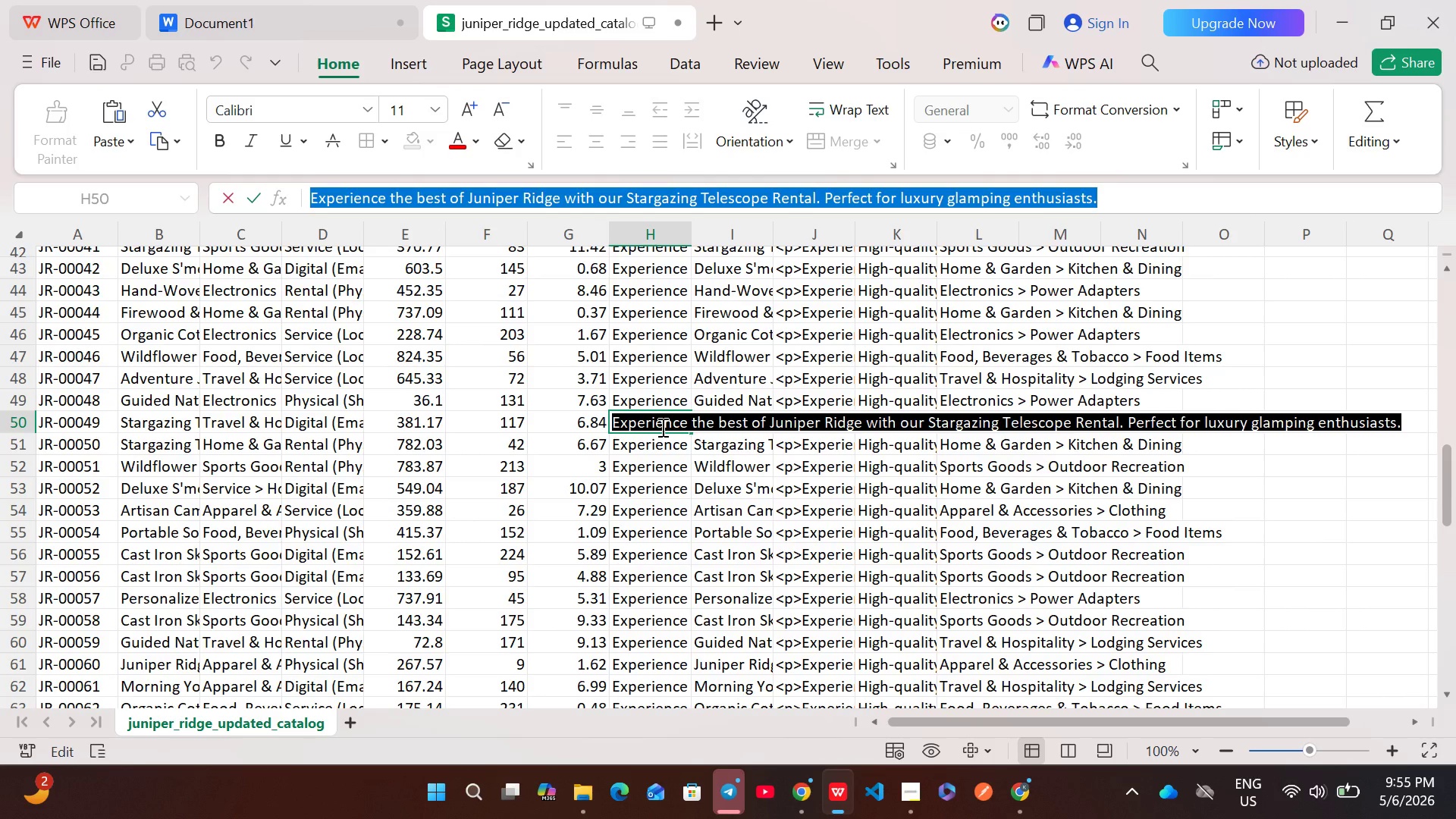 
key(Control+C)
 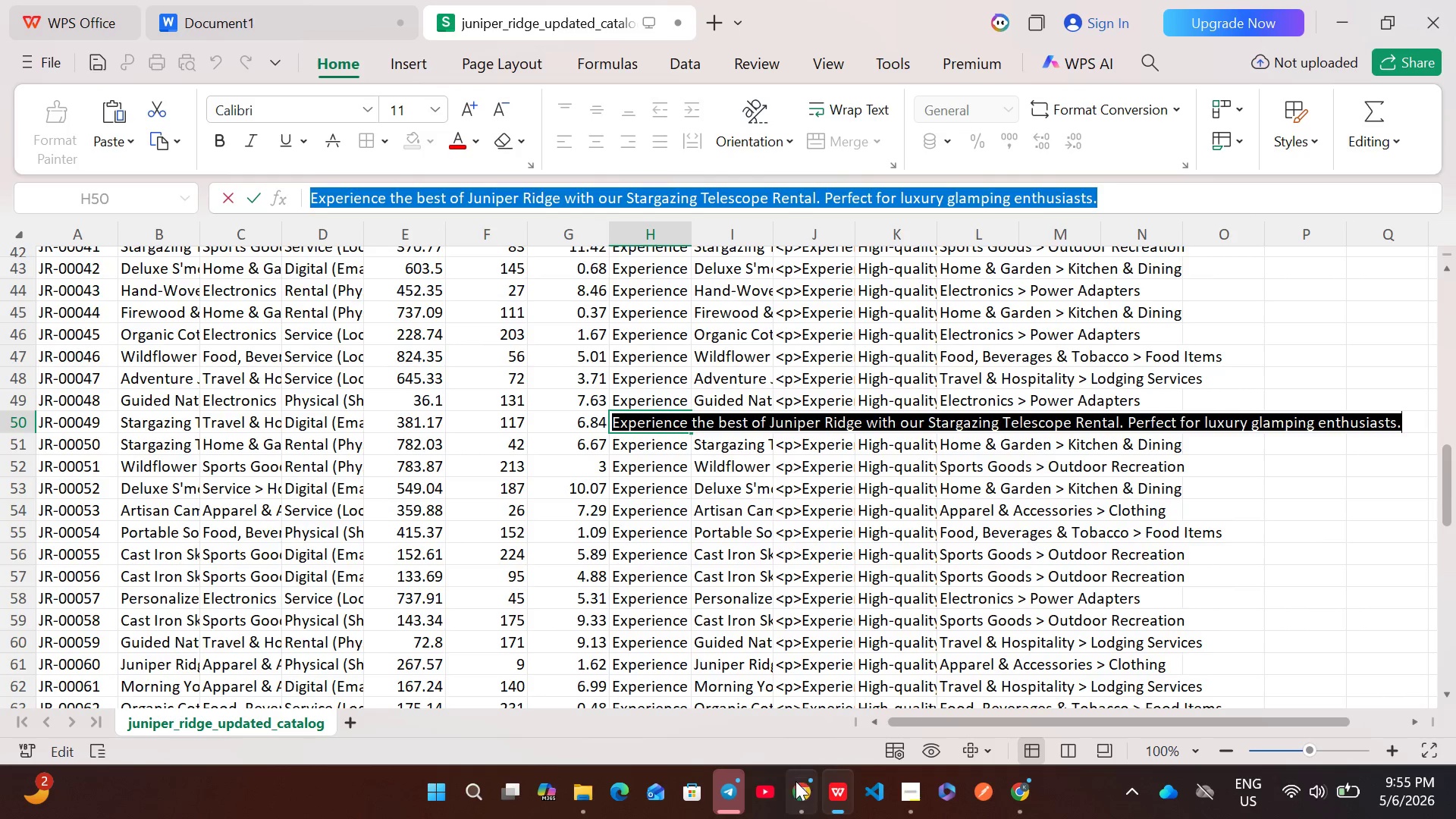 
left_click([795, 783])
 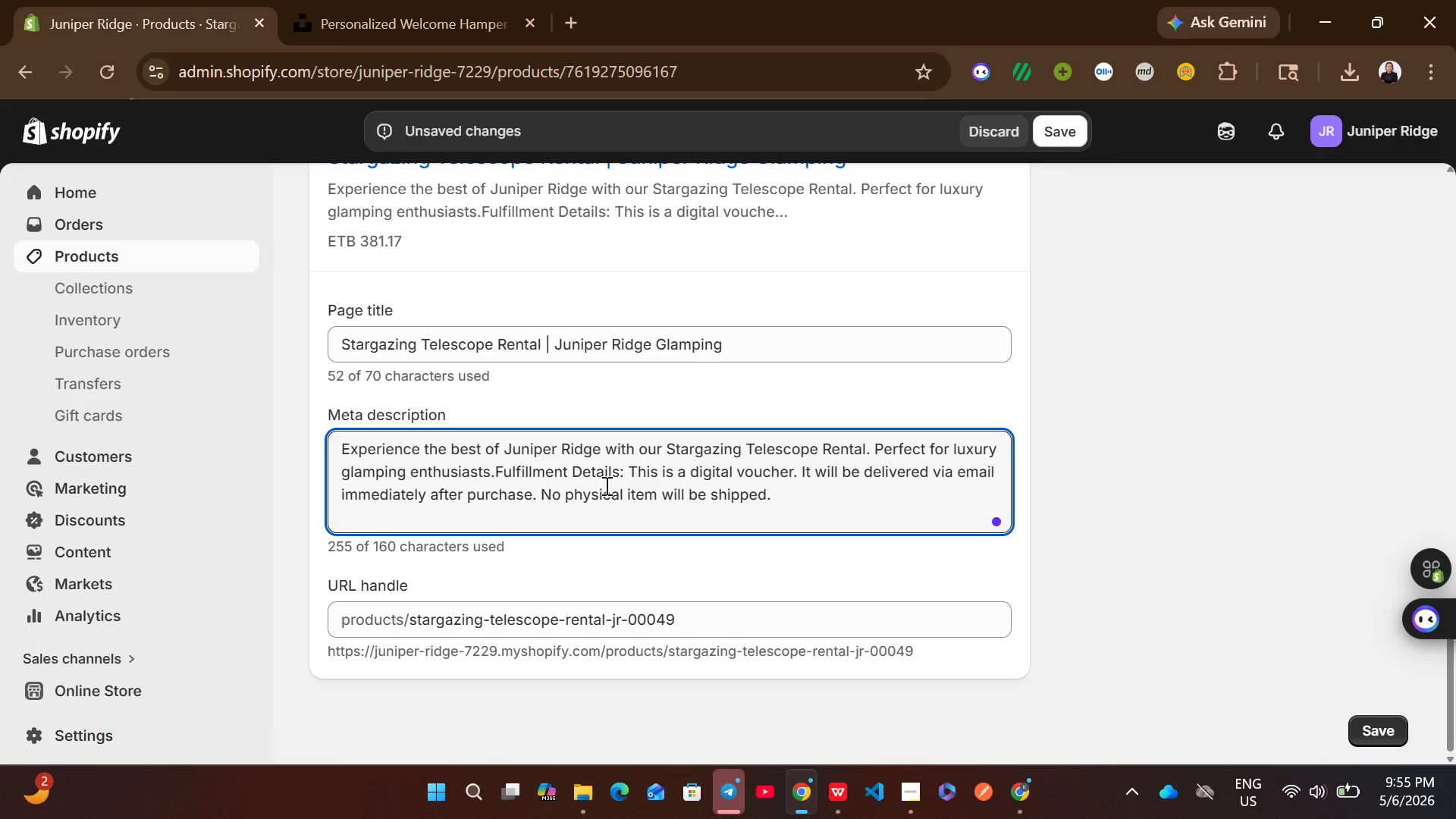 
key(Control+ControlLeft)
 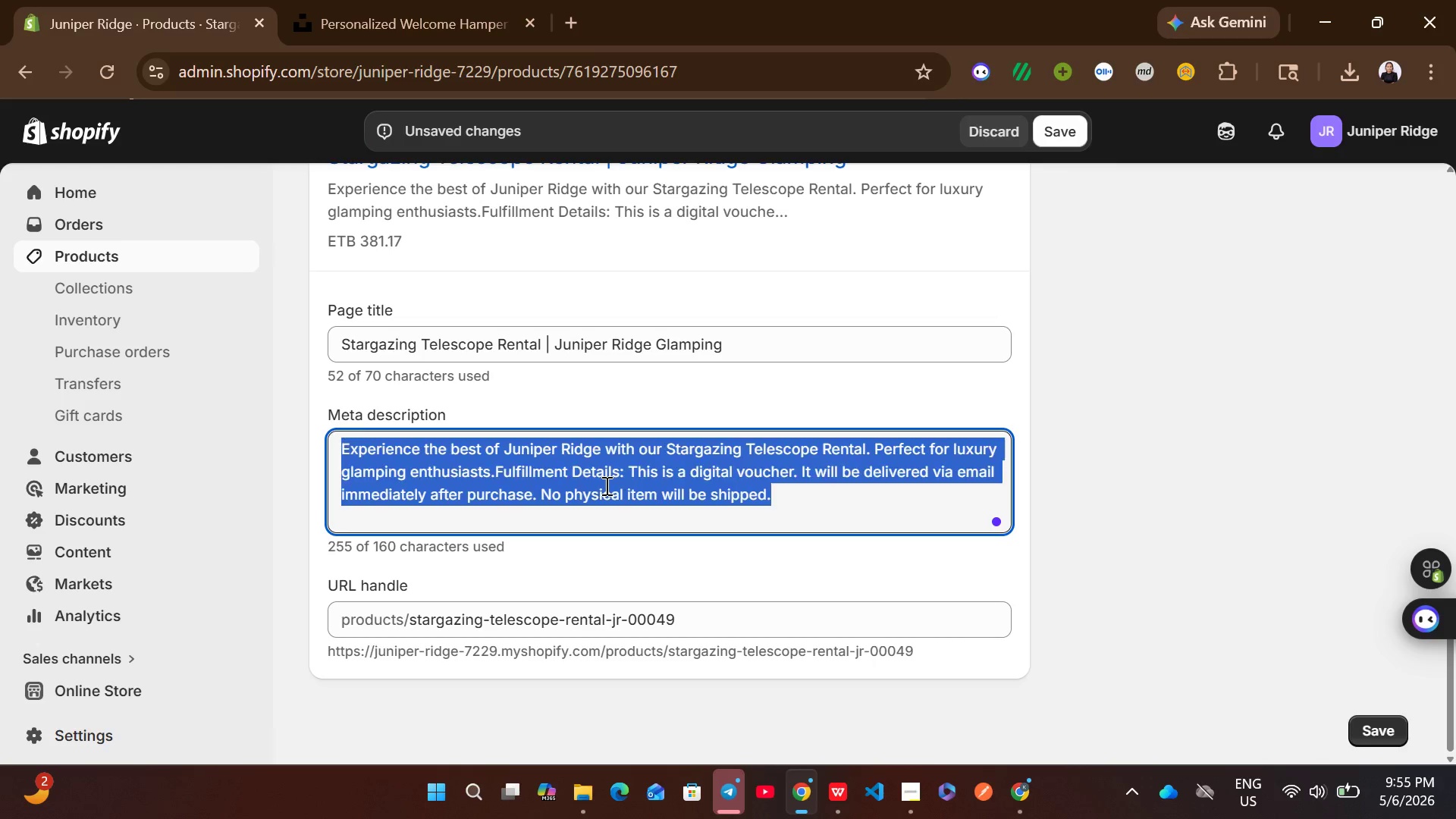 
key(Control+A)
 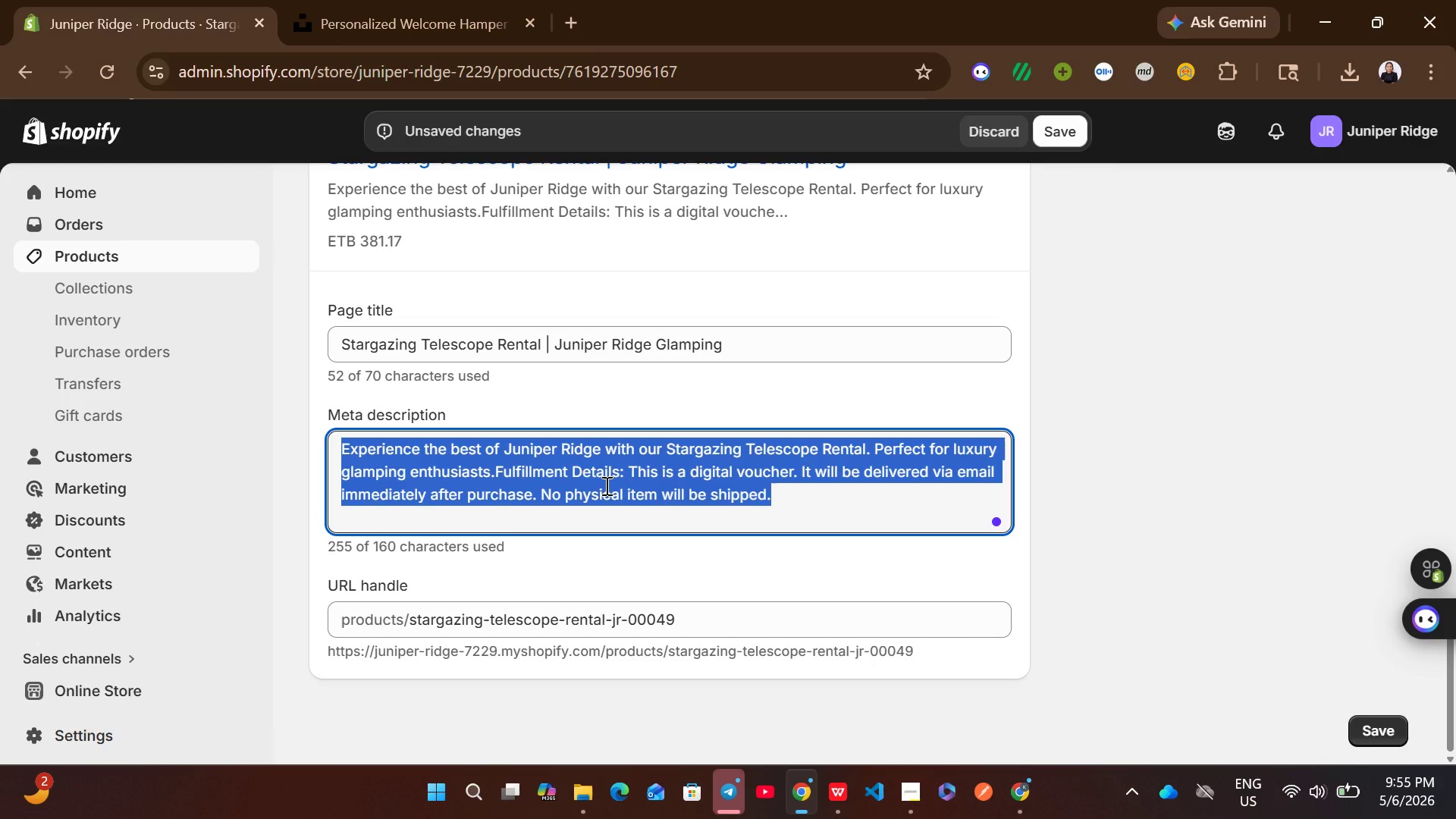 
key(Control+V)
 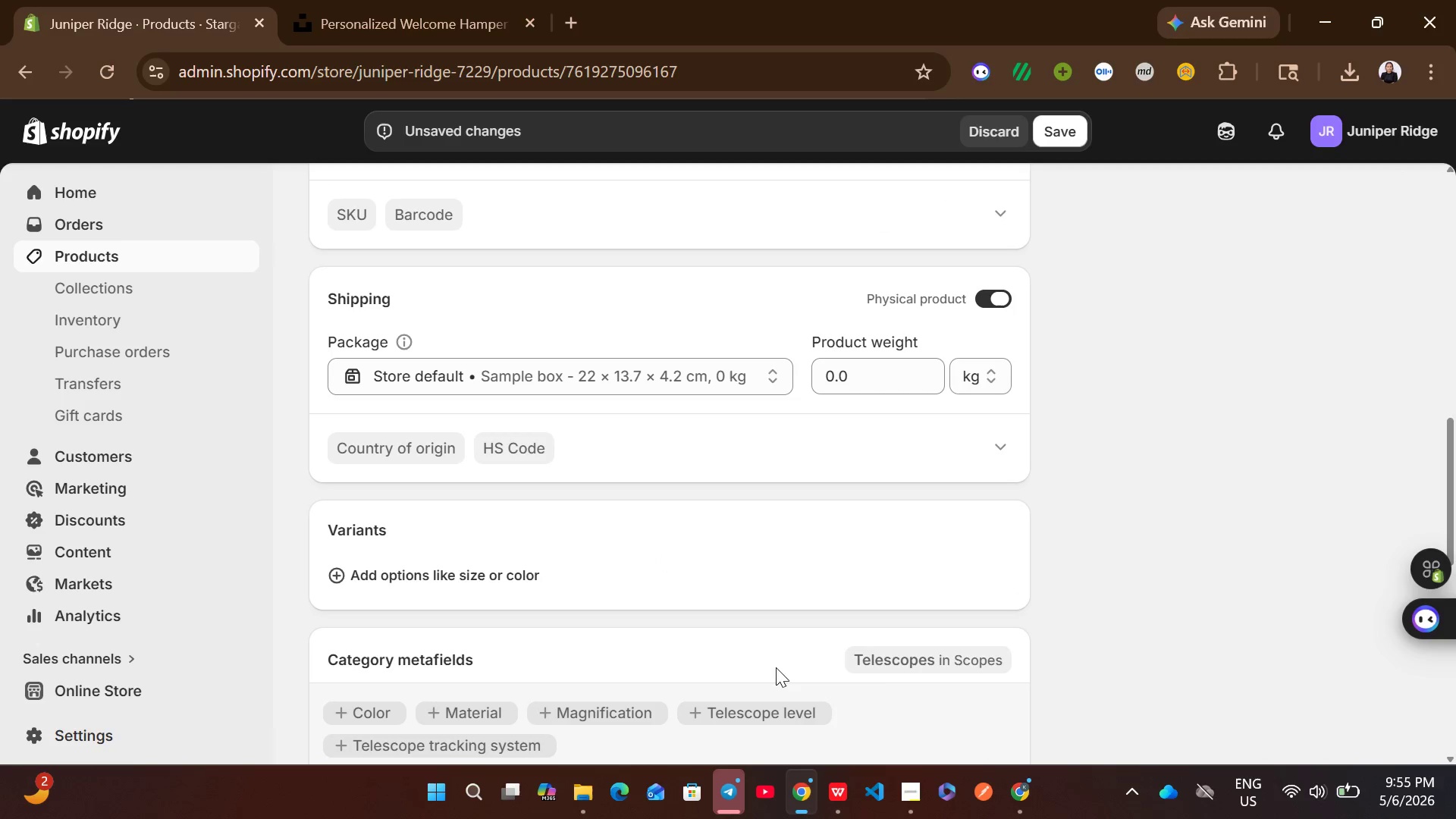 
left_click([839, 789])
 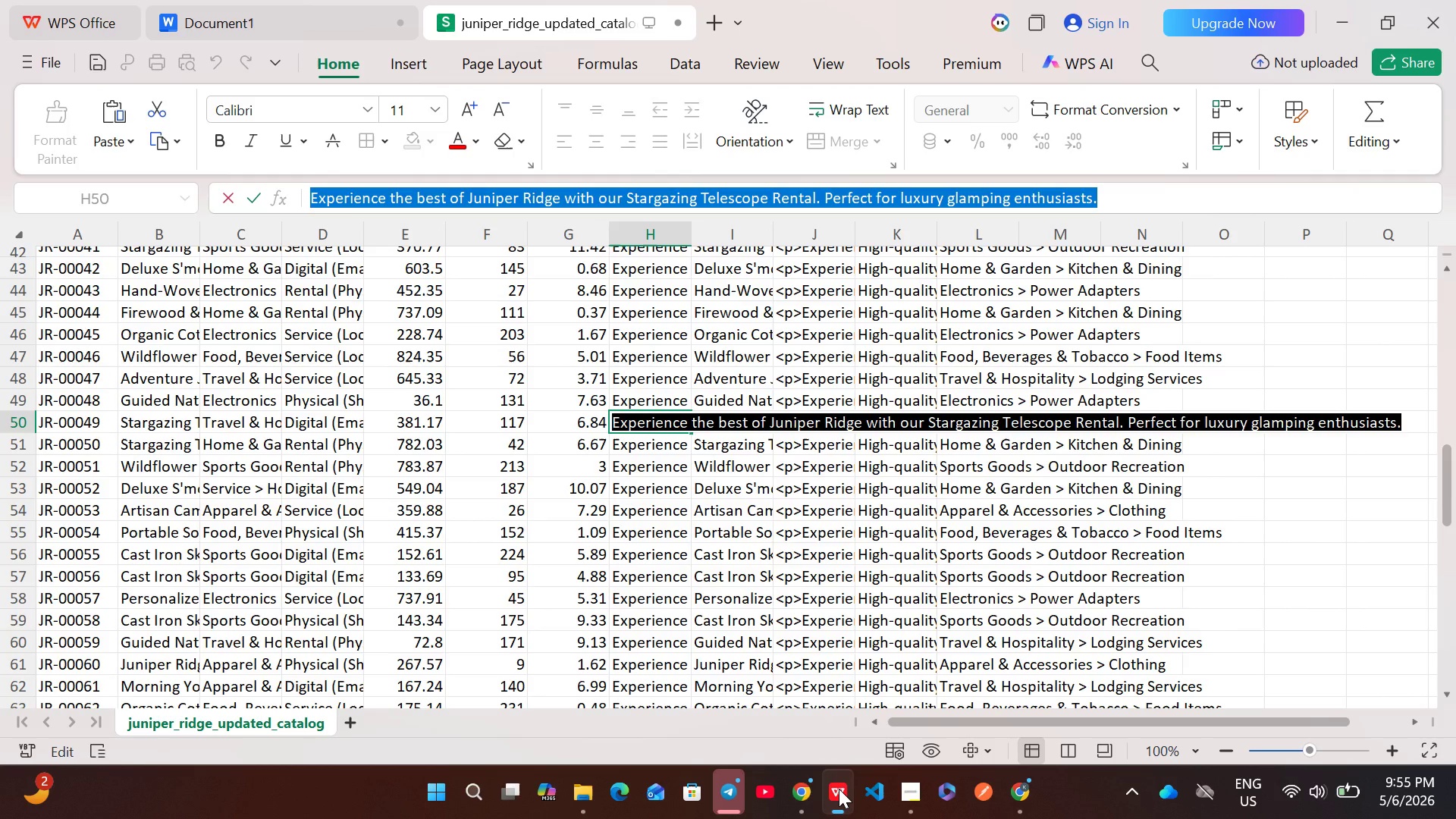 
left_click([839, 789])
 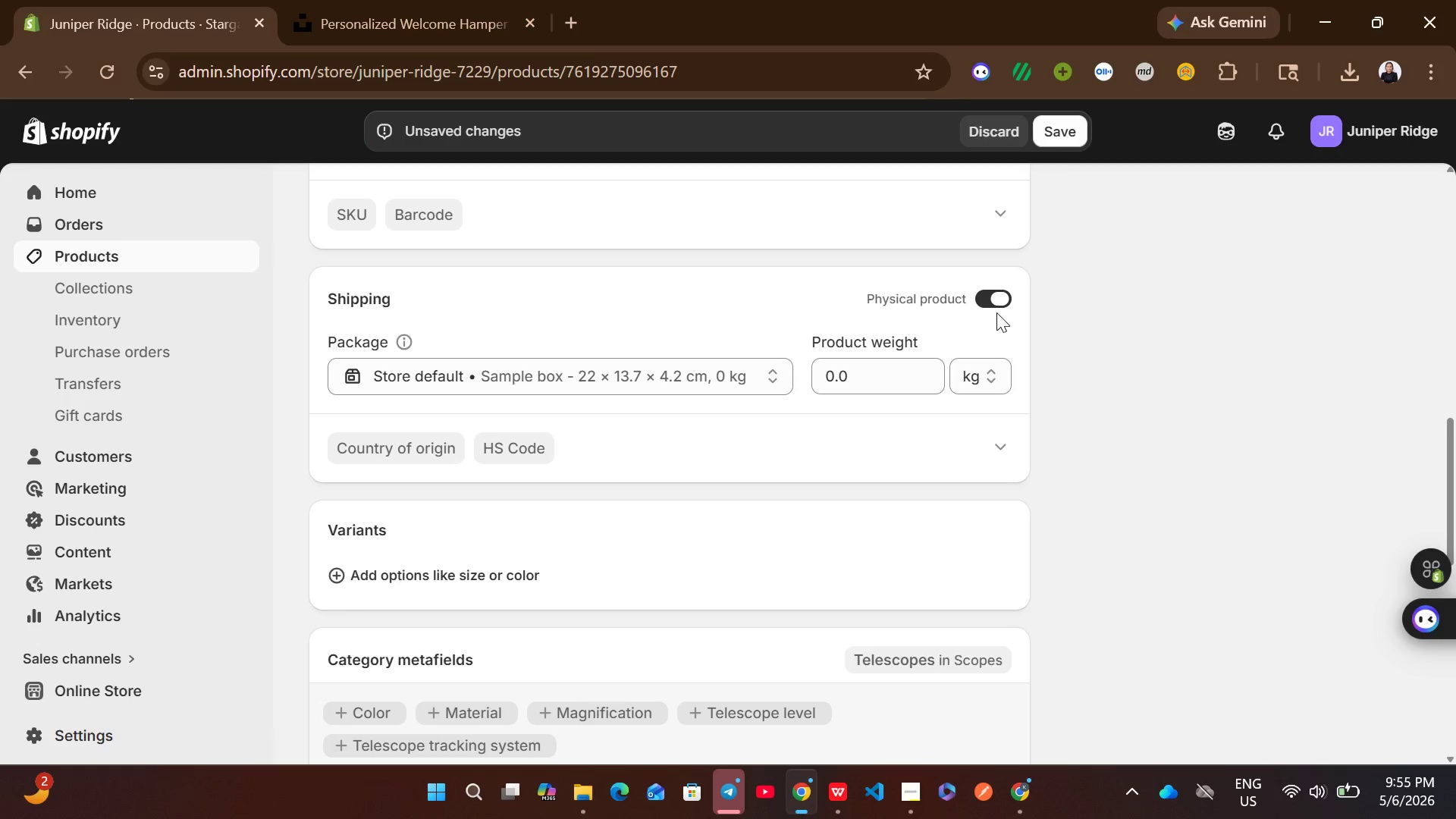 
left_click([993, 294])
 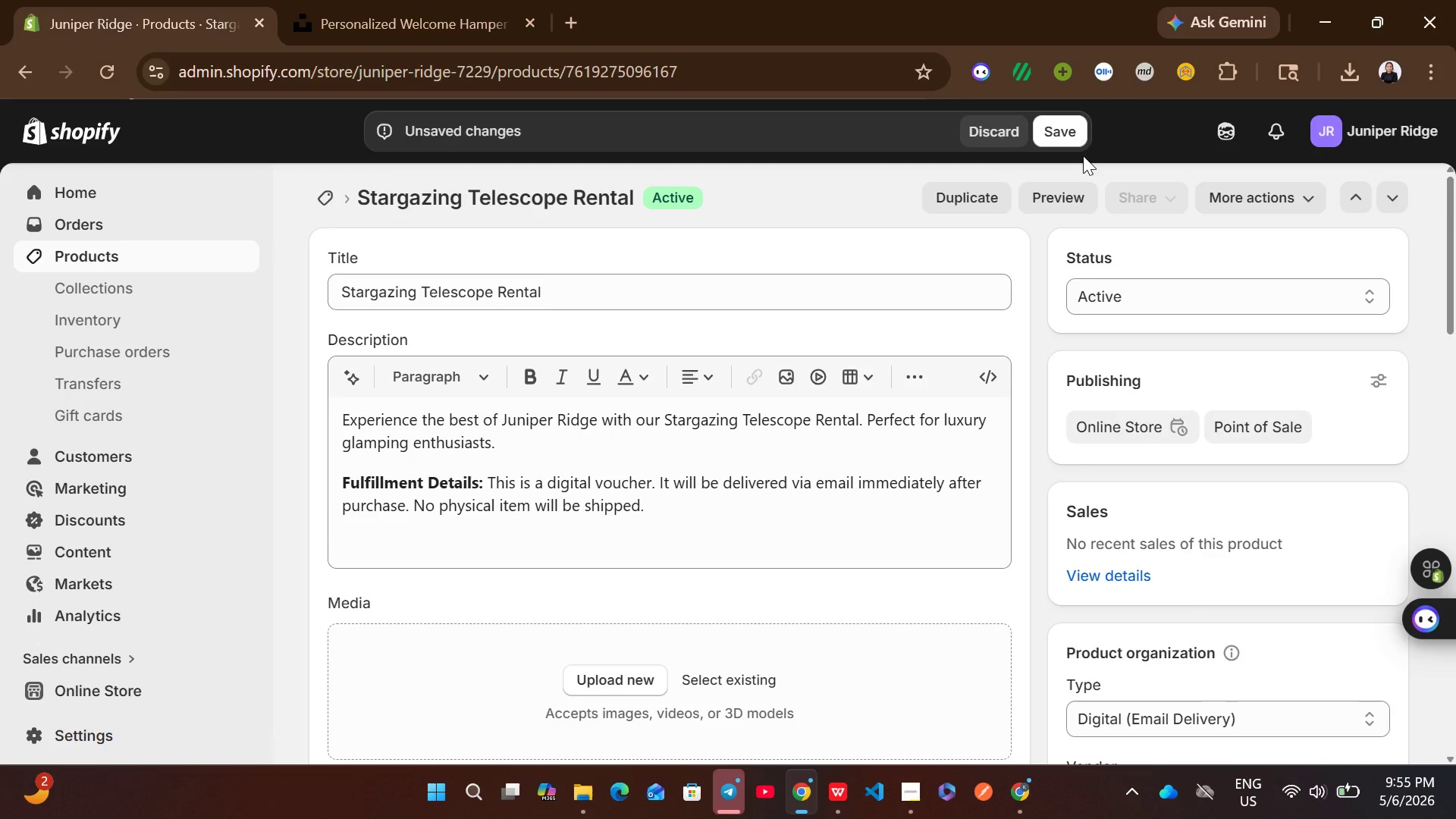 
left_click([1071, 127])
 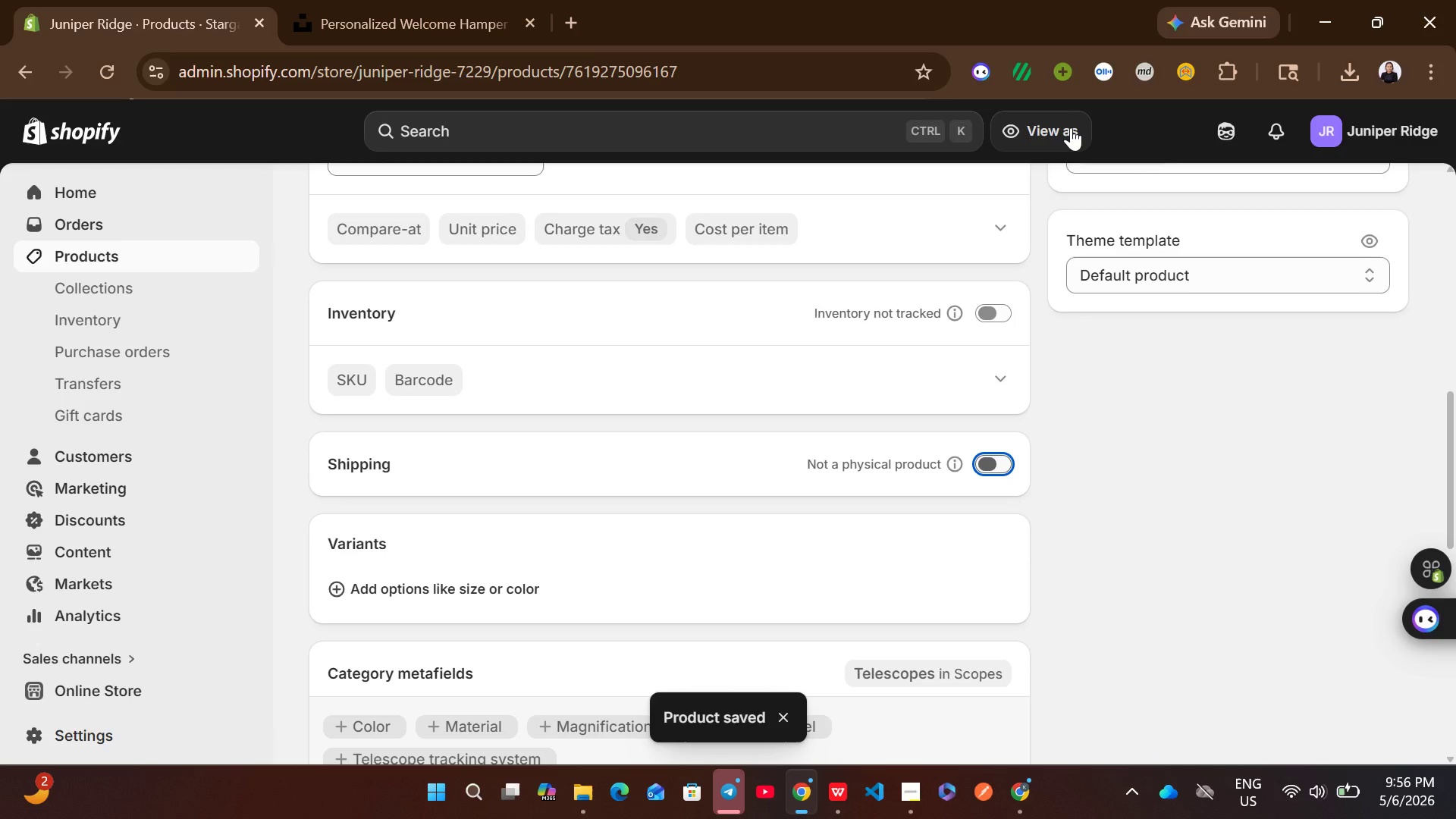 
wait(8.89)
 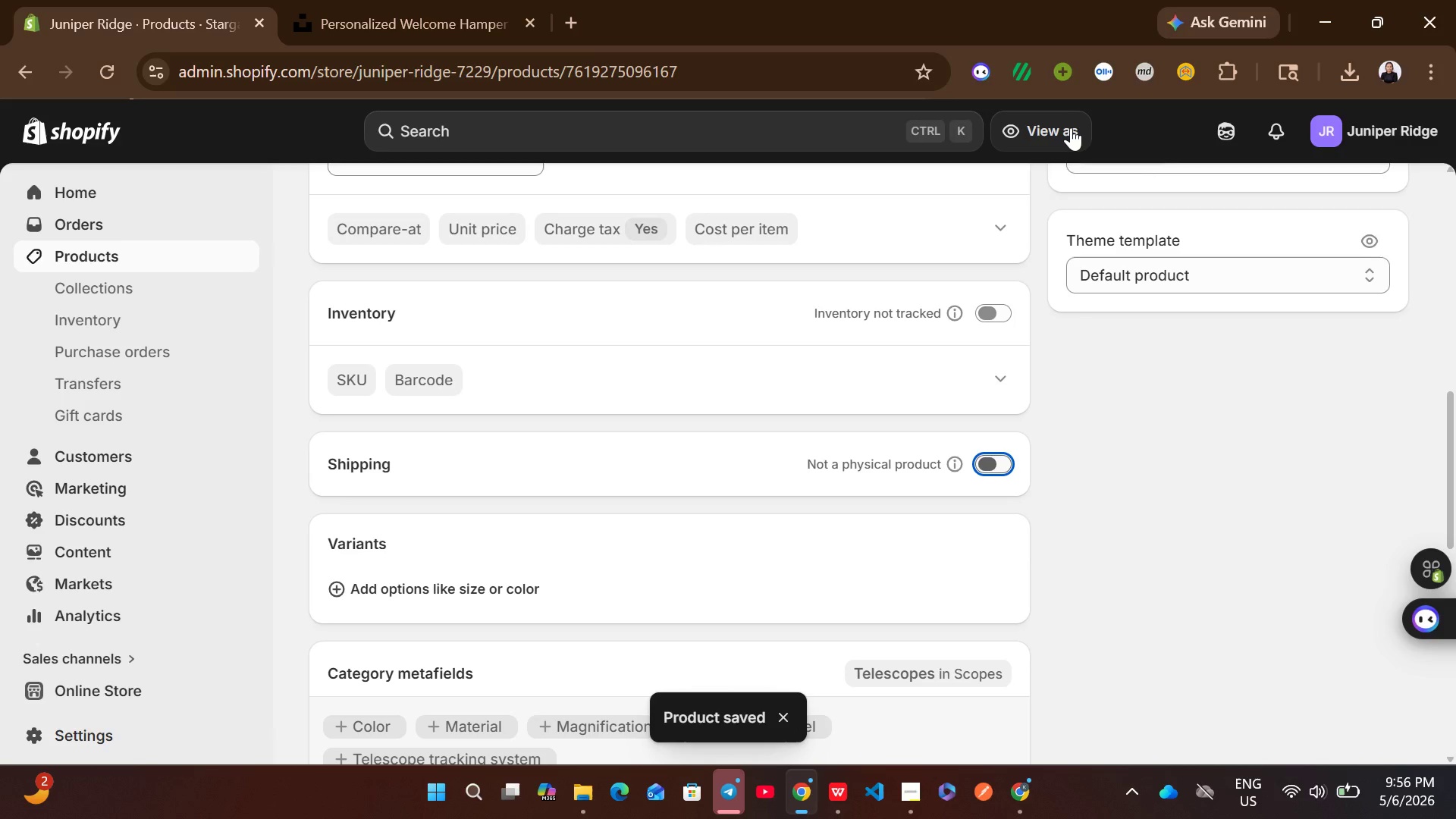 
left_click([217, 258])
 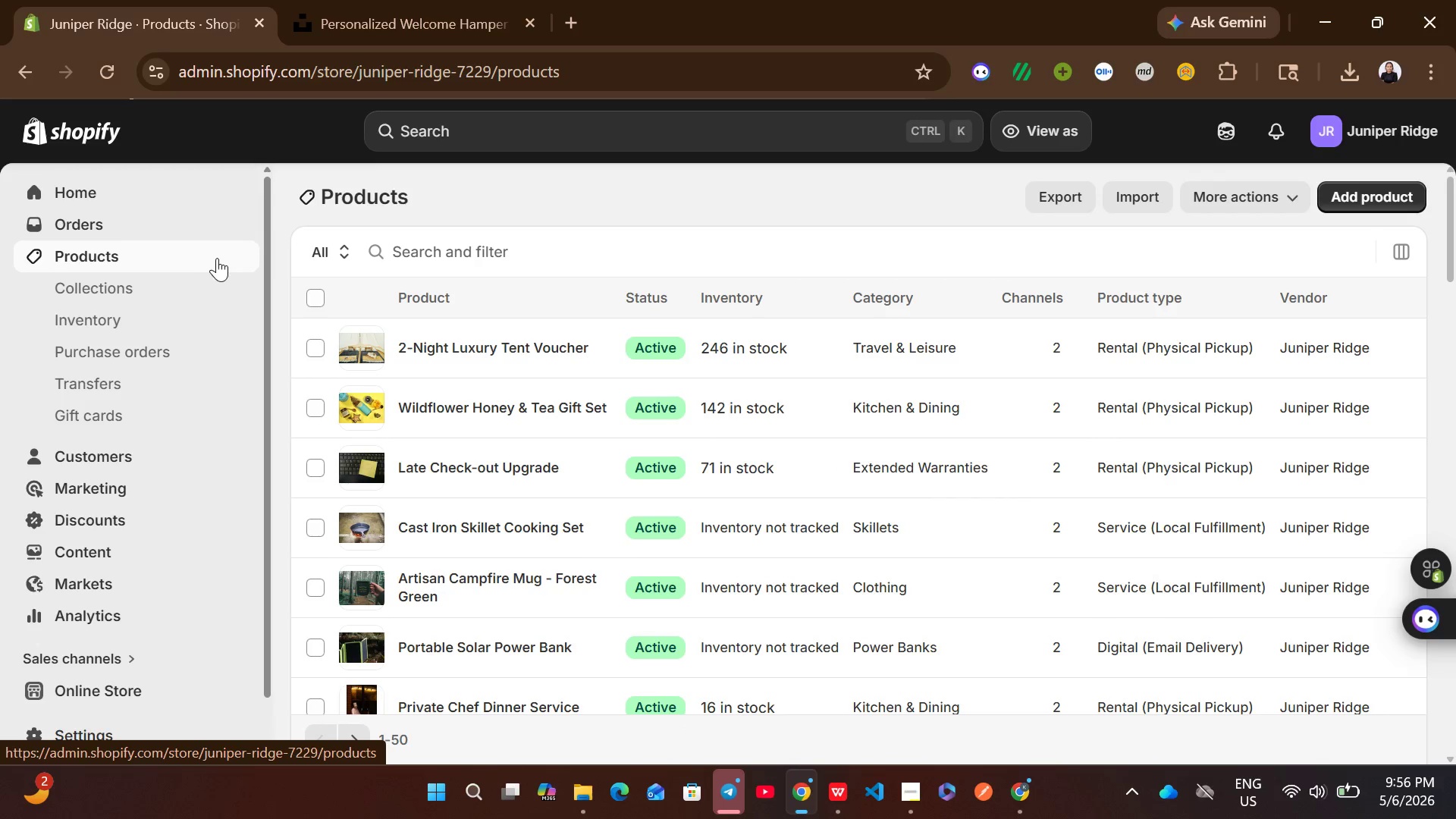 
wait(5.98)
 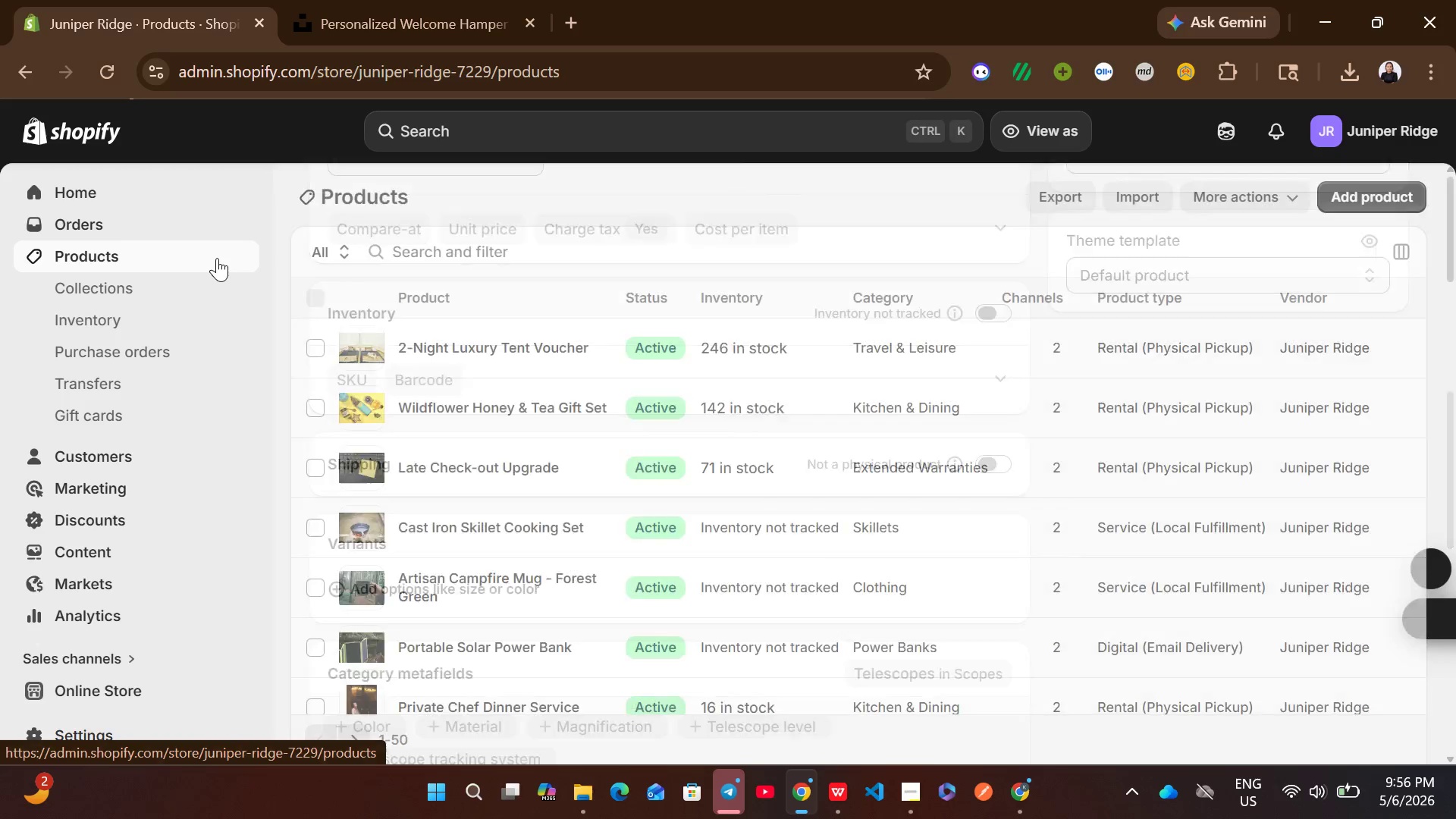 
left_click([355, 741])
 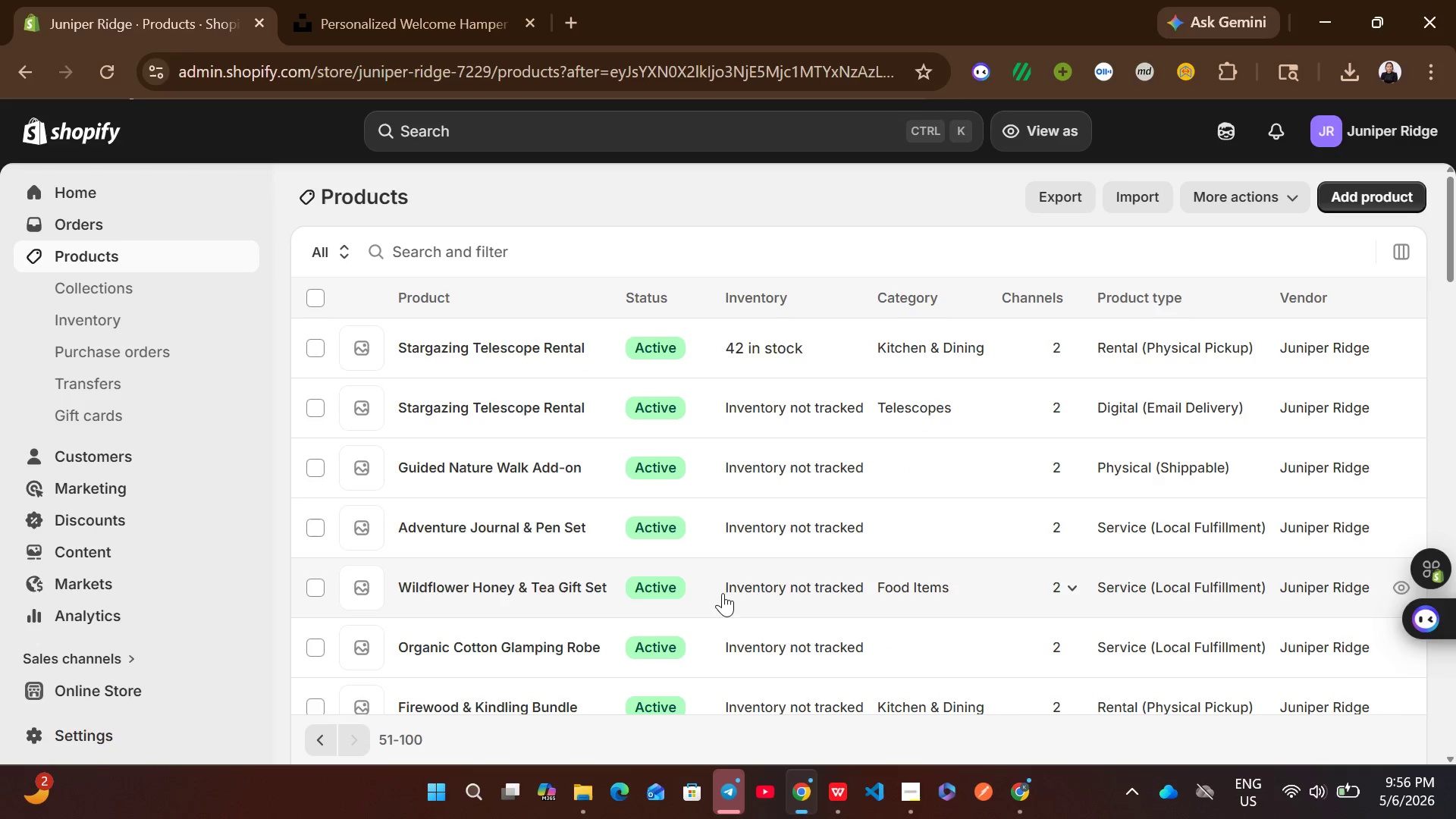 
left_click([877, 485])
 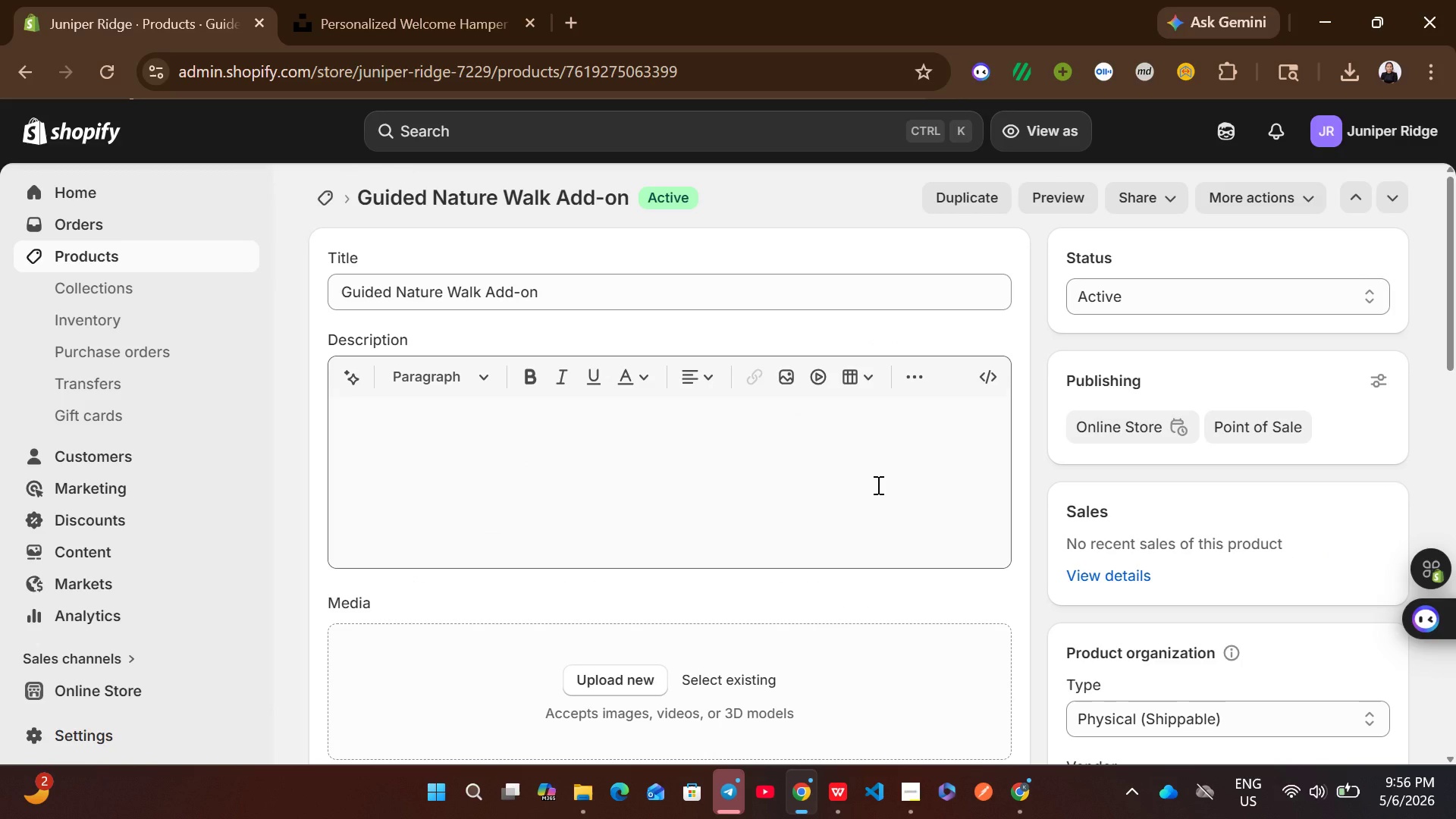 
wait(7.97)
 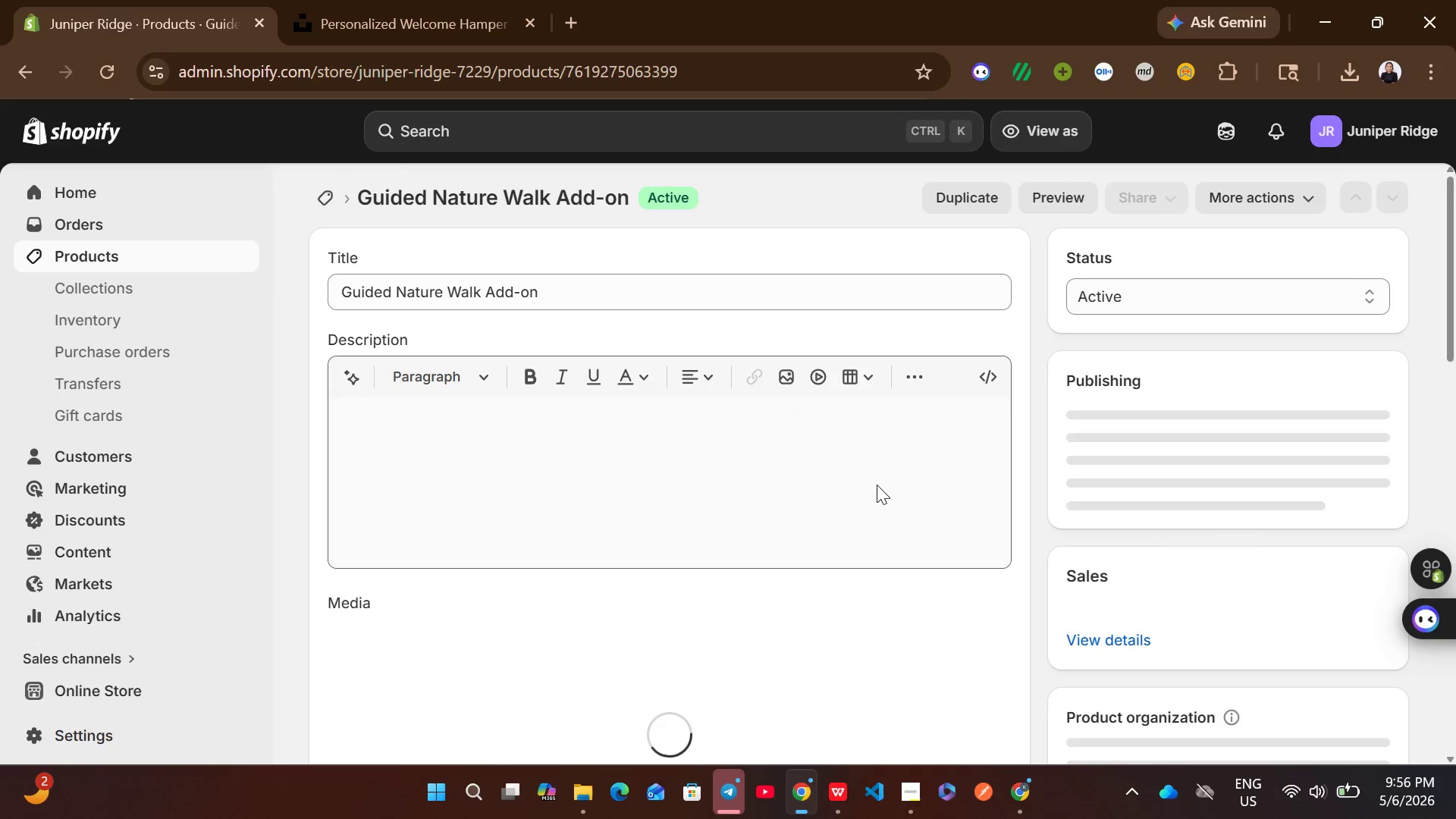 
left_click([830, 788])
 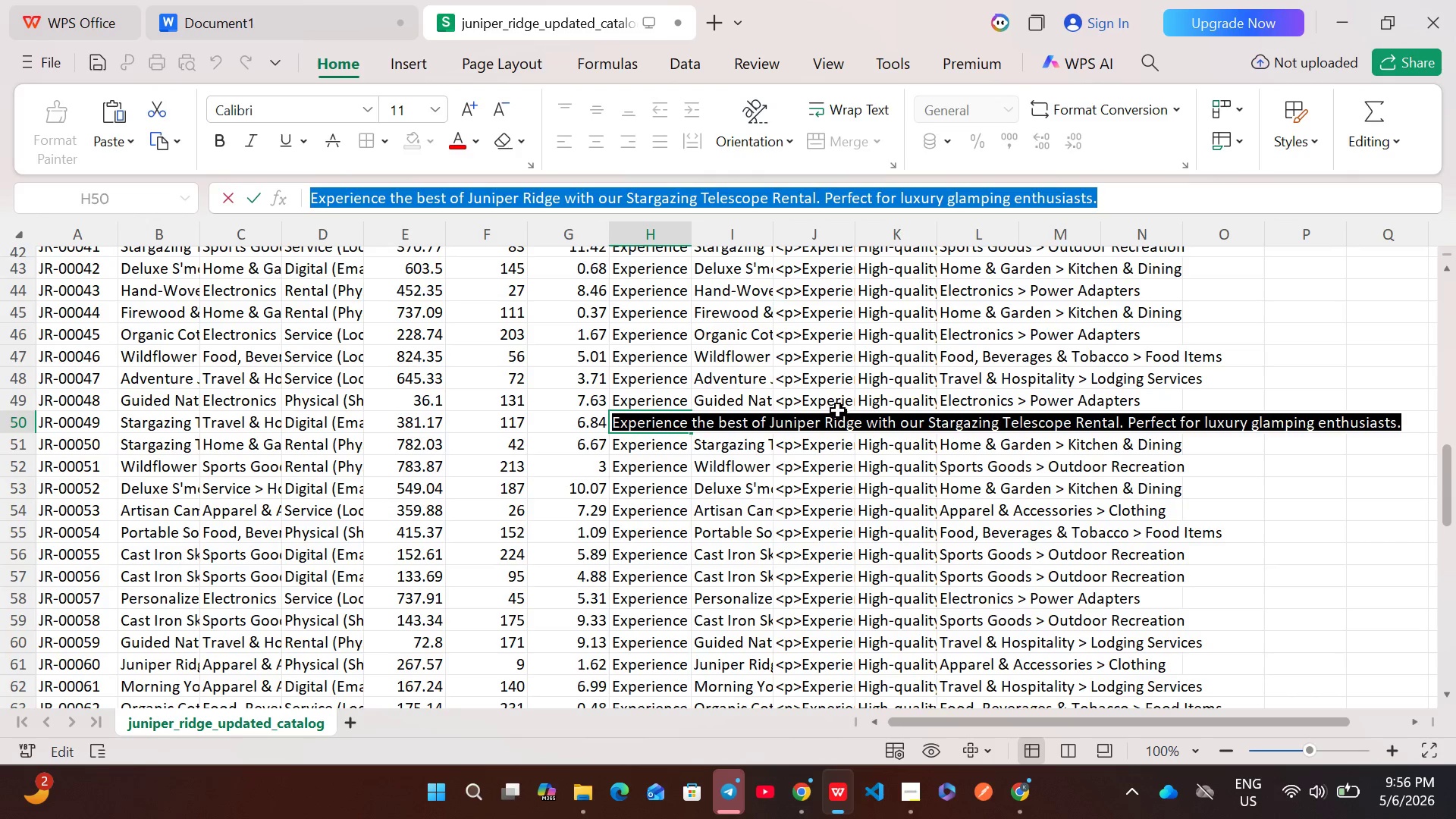 
double_click([828, 404])
 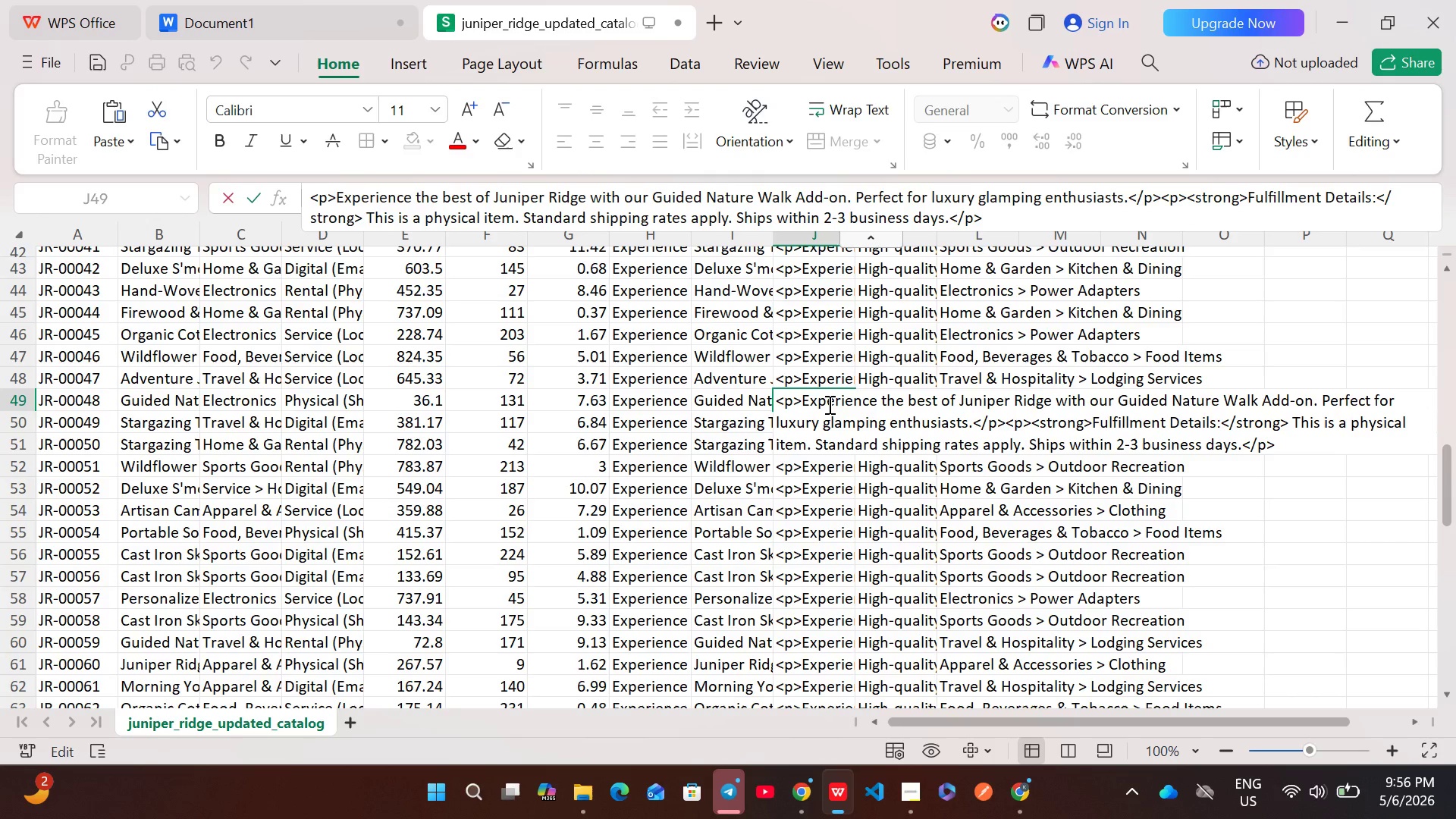 
key(Control+A)
 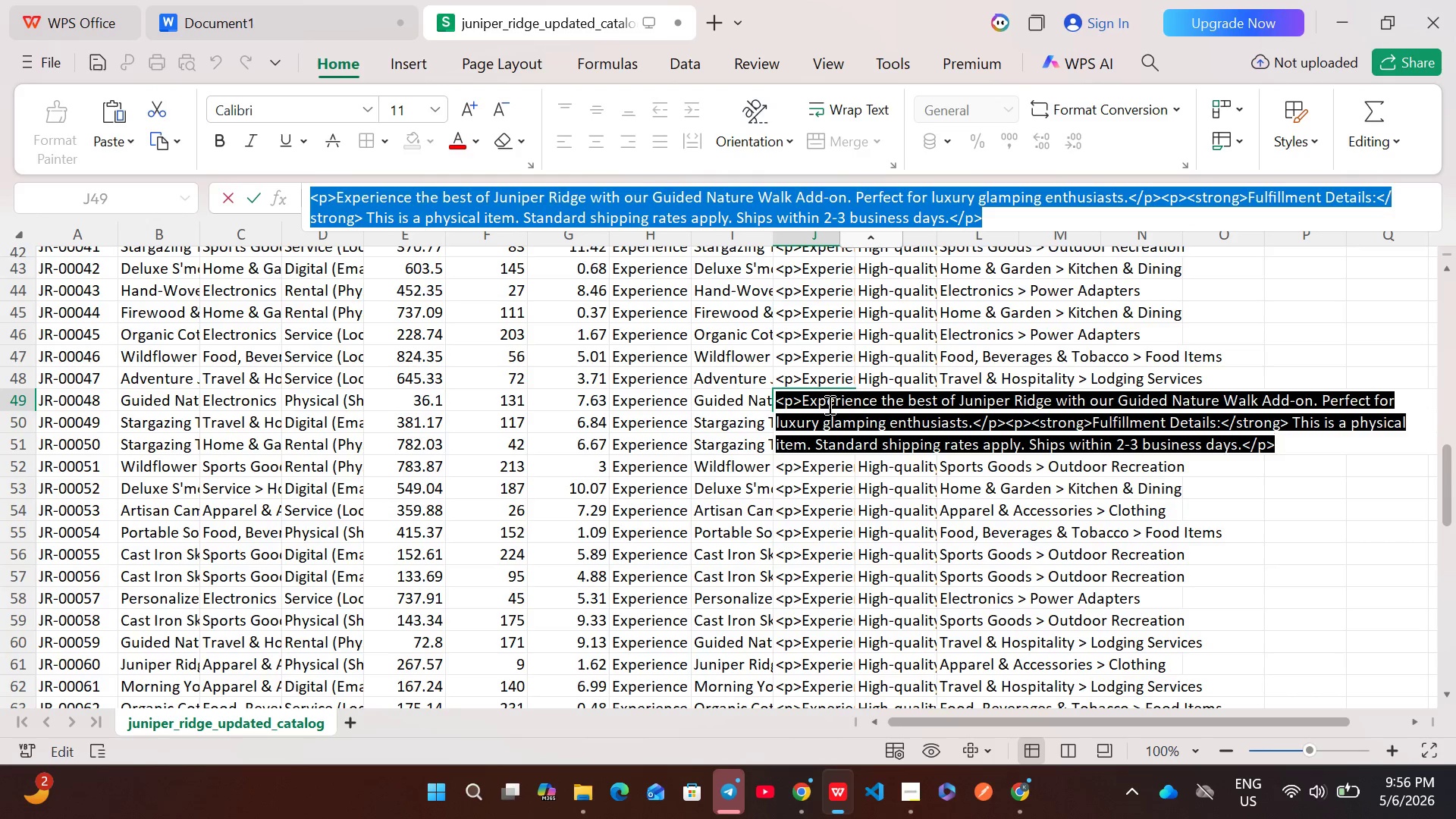 
key(Control+C)
 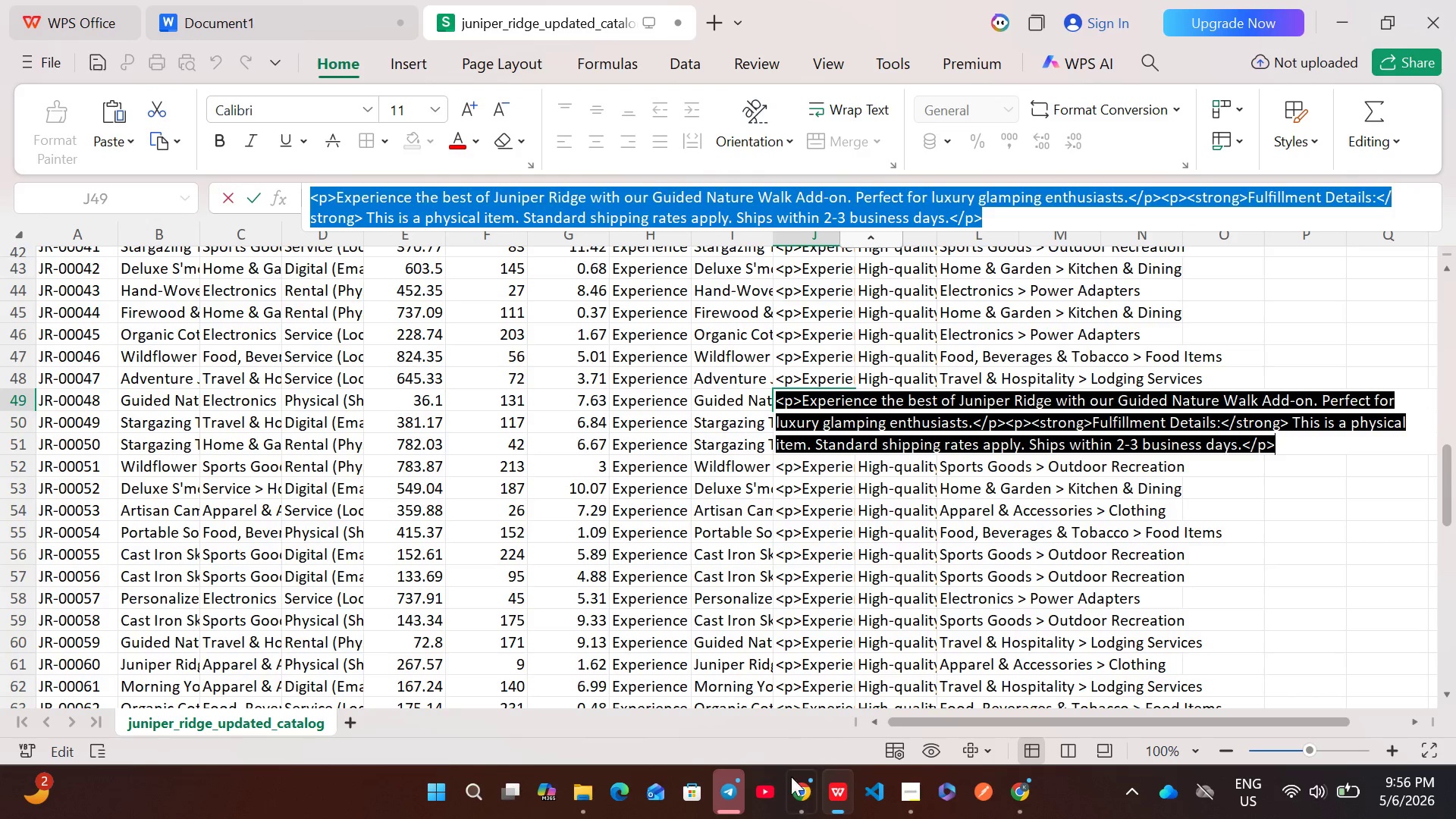 
left_click([795, 795])
 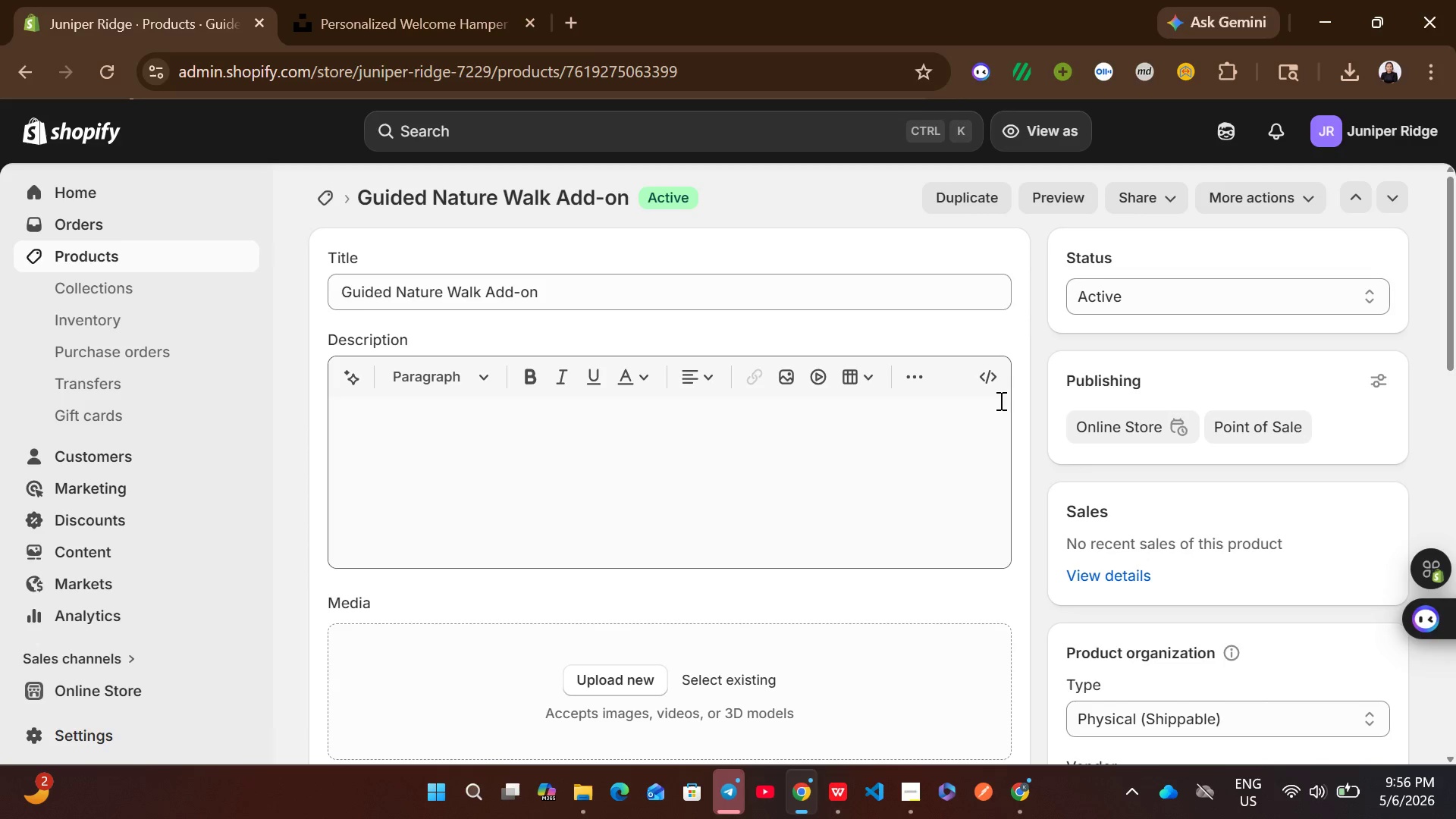 
left_click([992, 388])
 